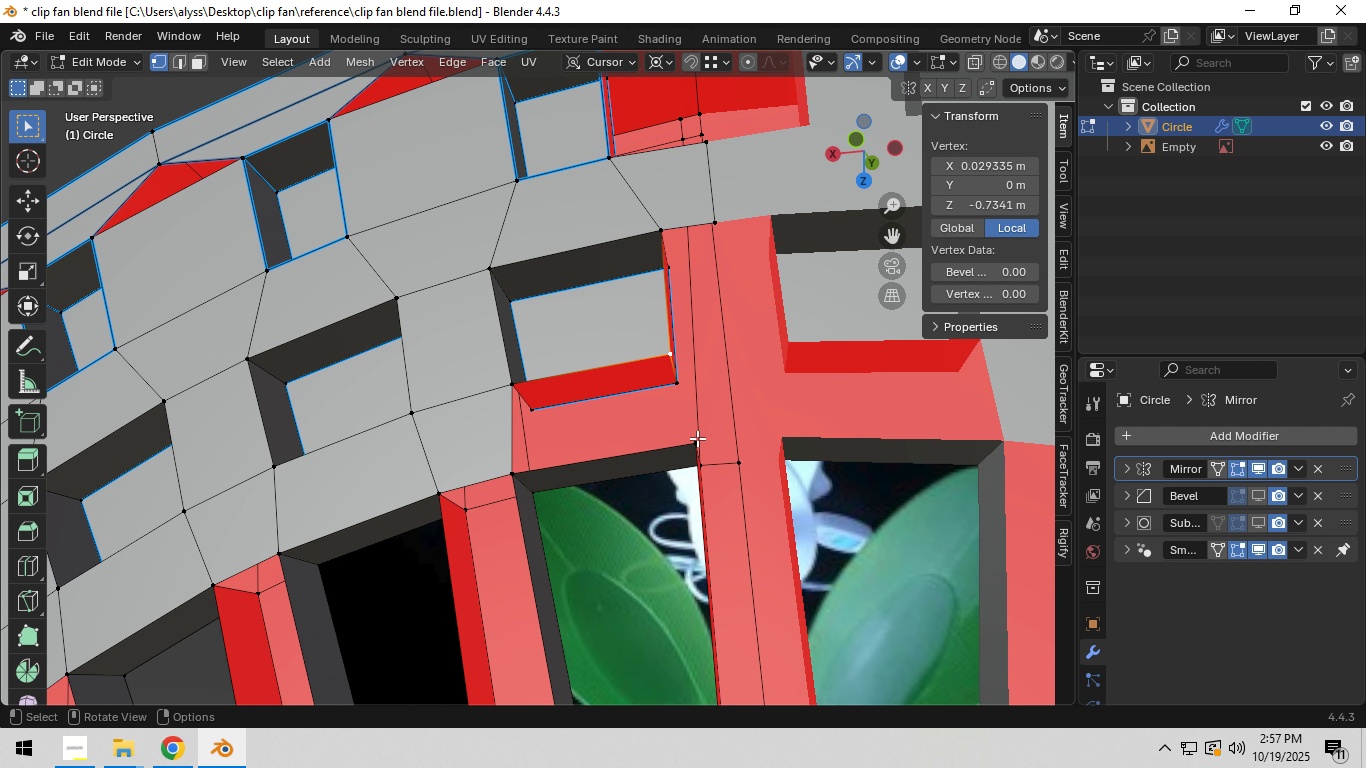 
hold_key(key=ControlLeft, duration=0.34)
left_click([697, 438])
 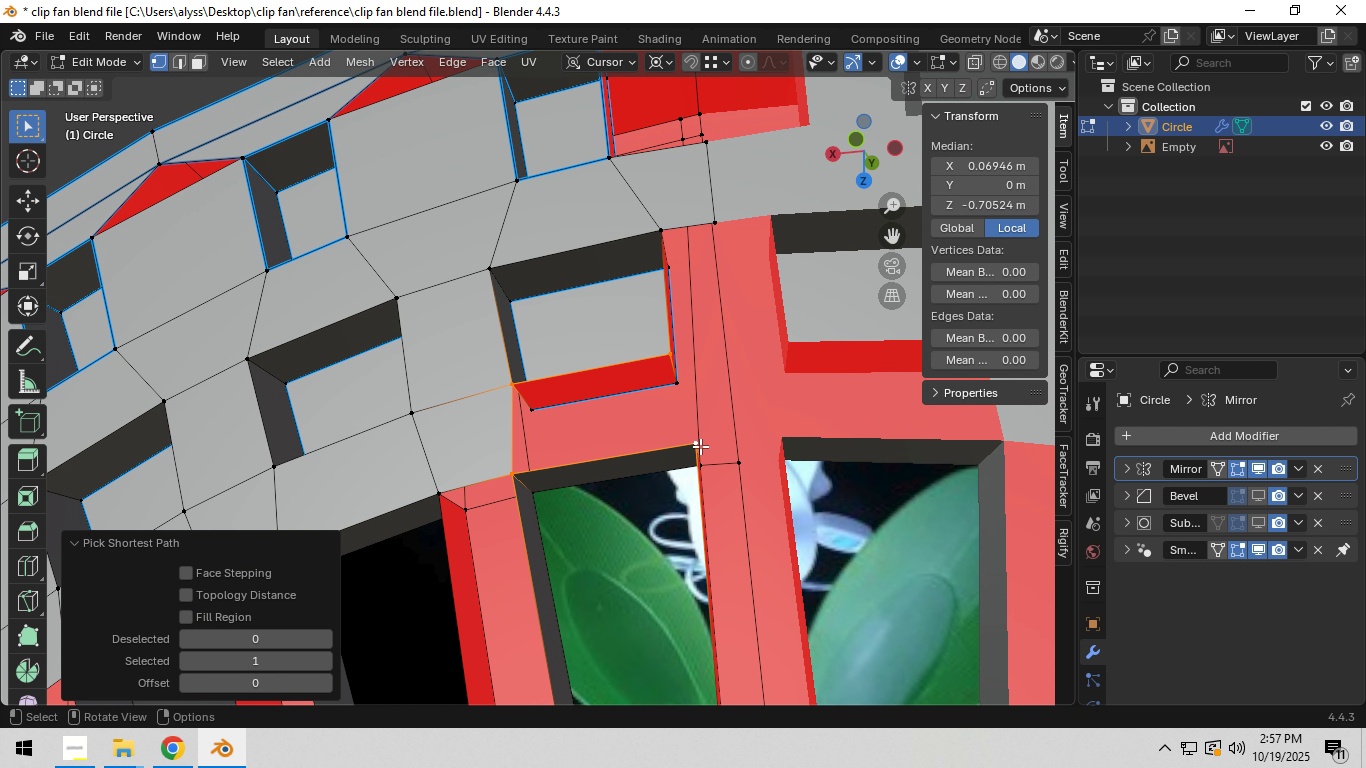 
key(F)
 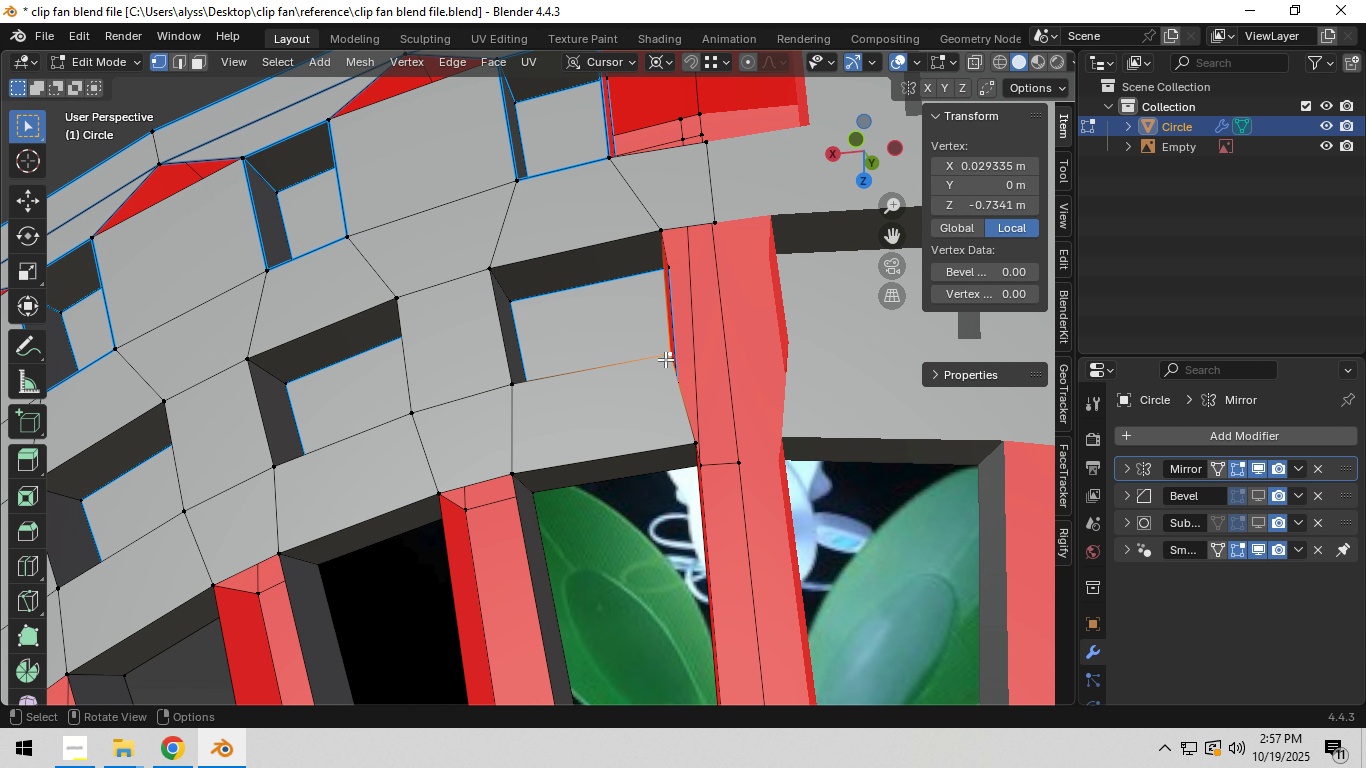 
left_click([665, 359])
 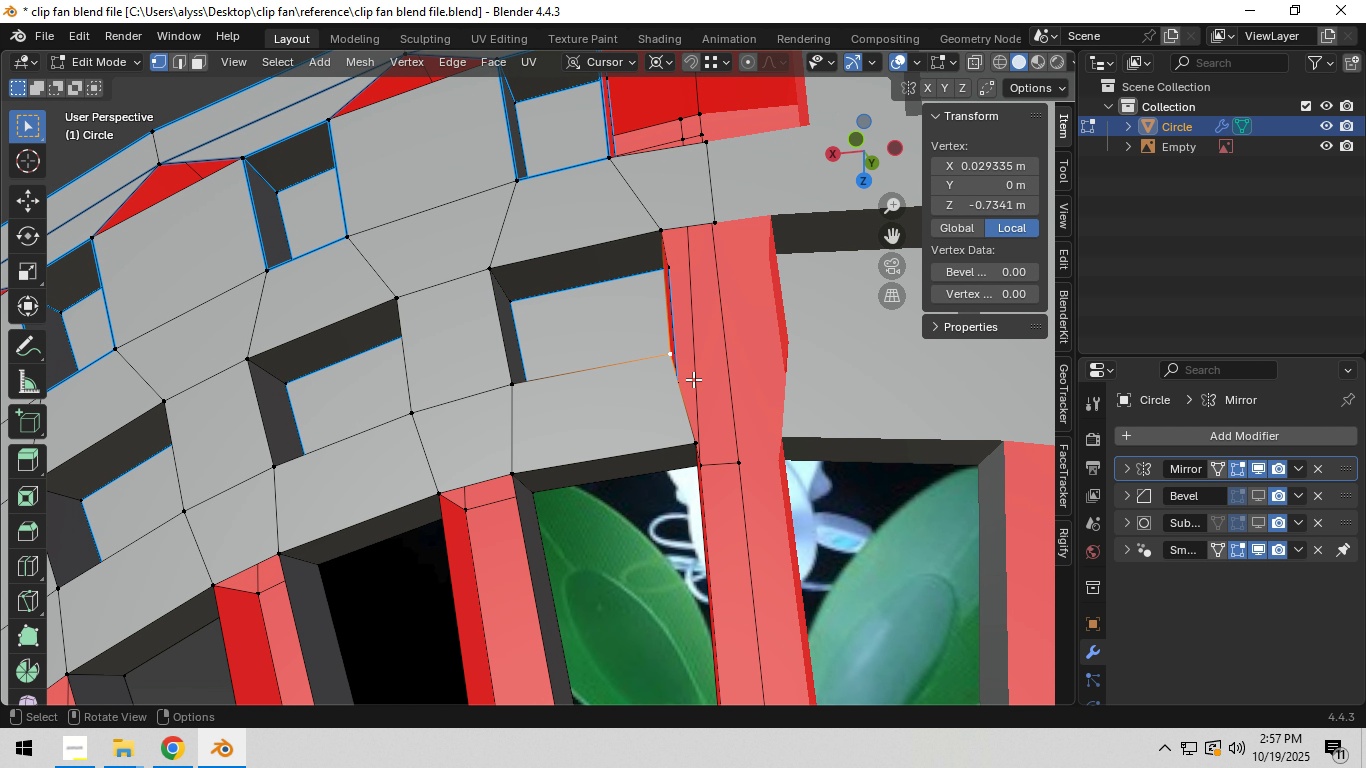 
type(ex)
 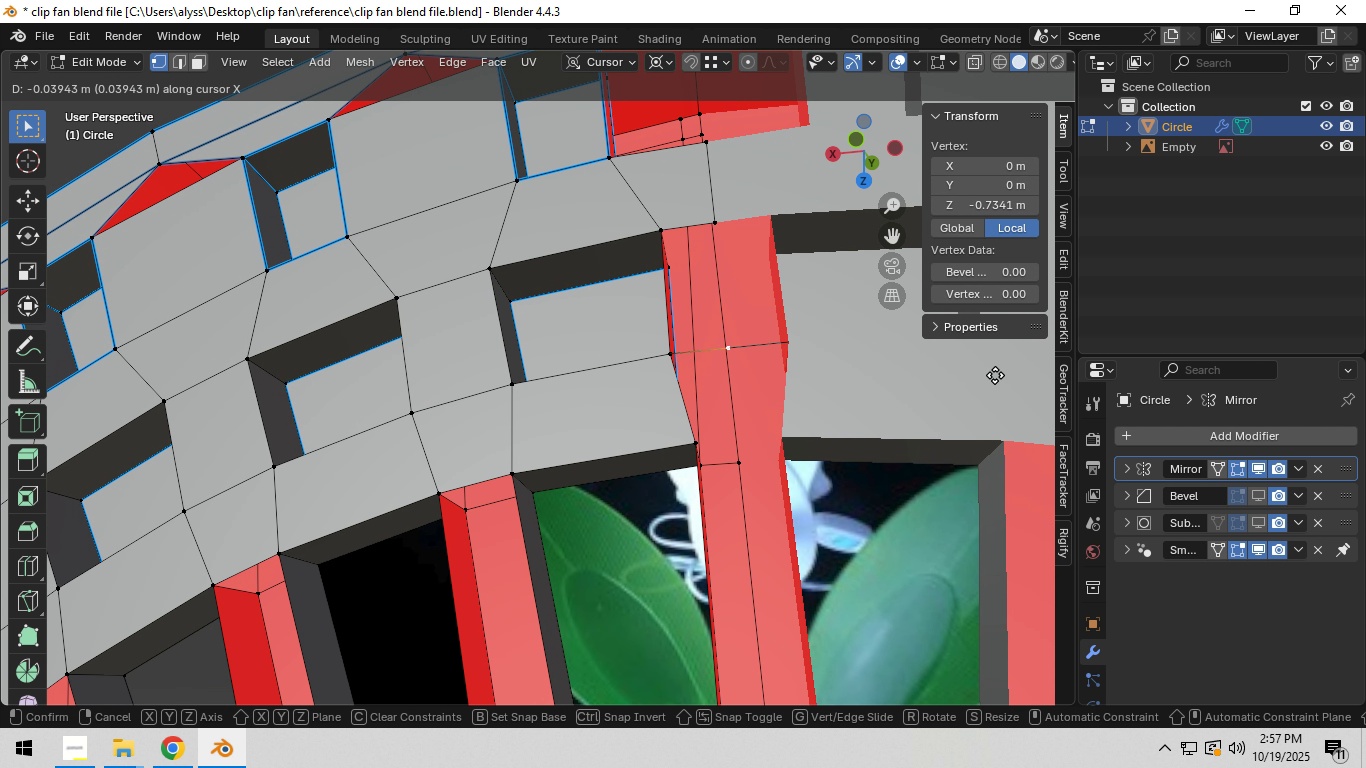 
left_click([1003, 375])
 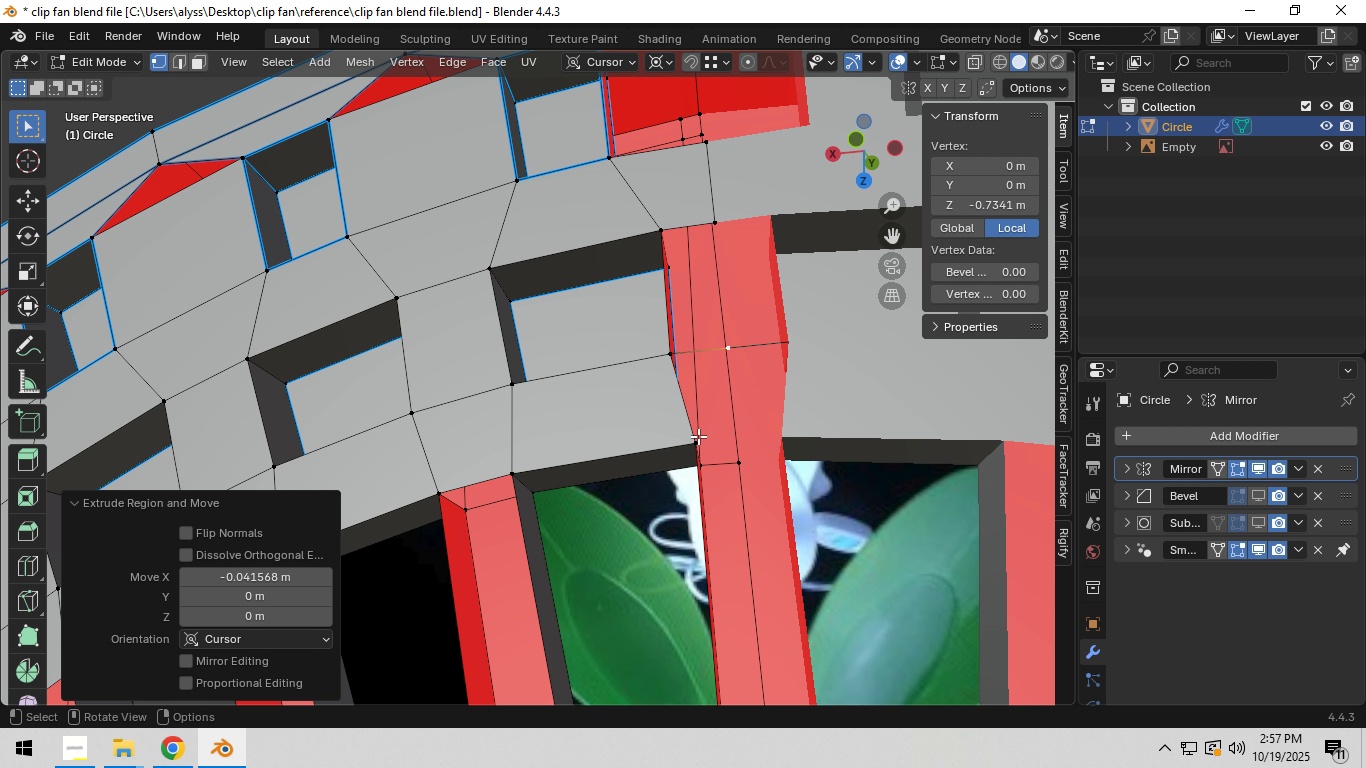 
left_click([698, 436])
 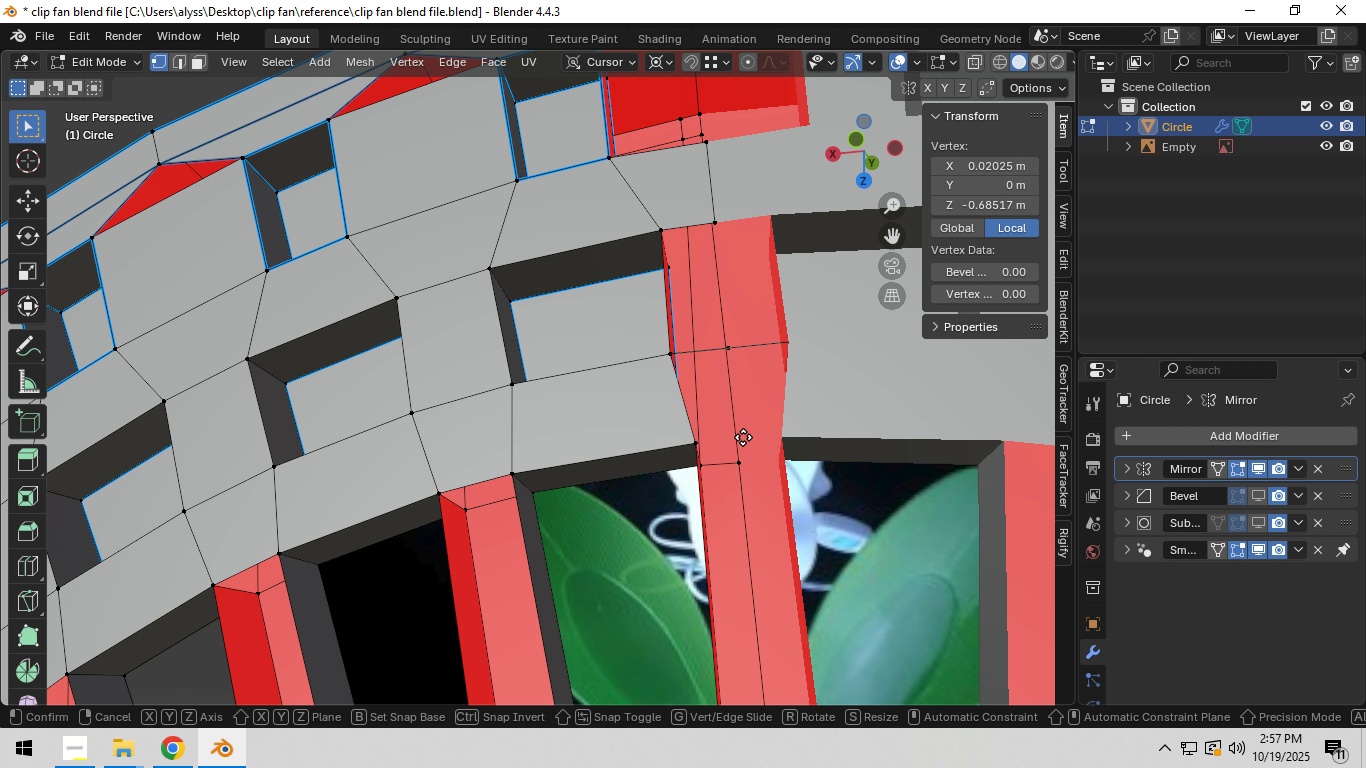 
type(ex)
 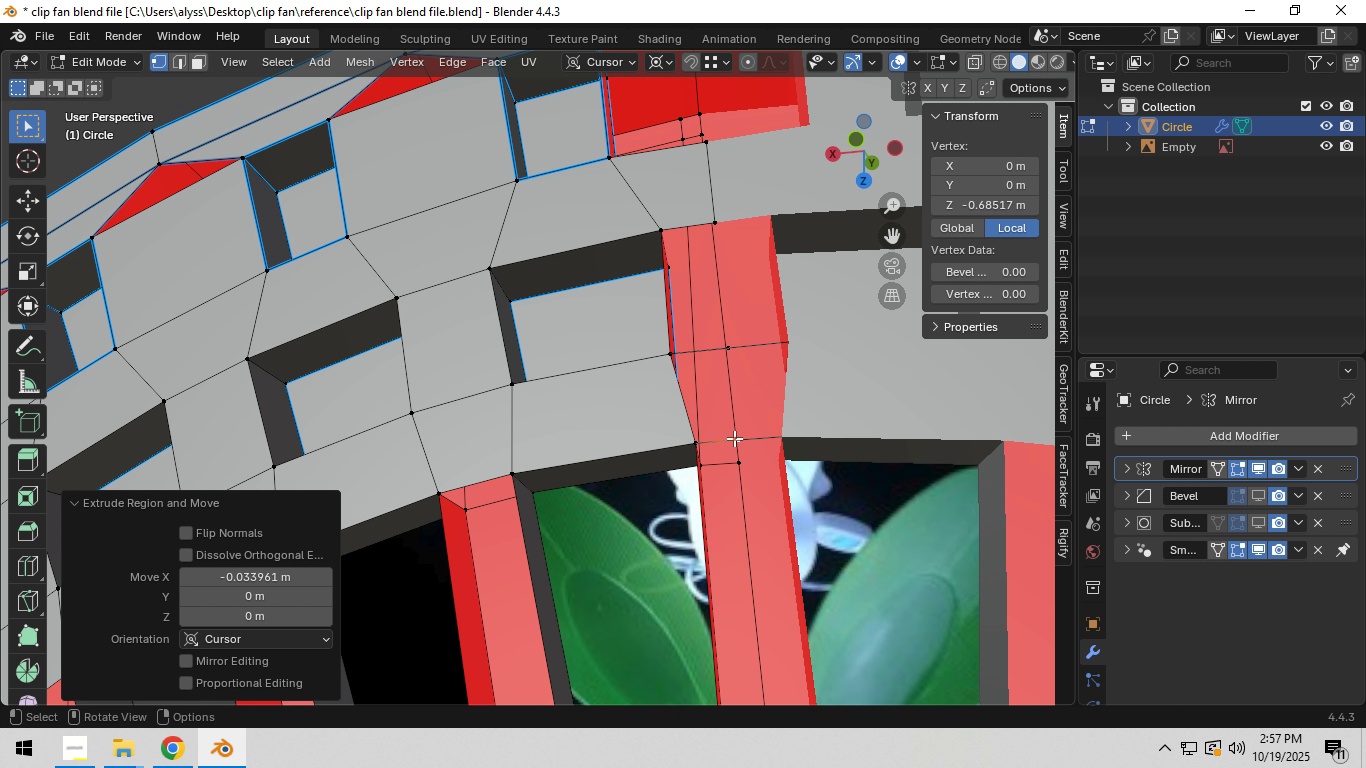 
left_click([744, 439])
 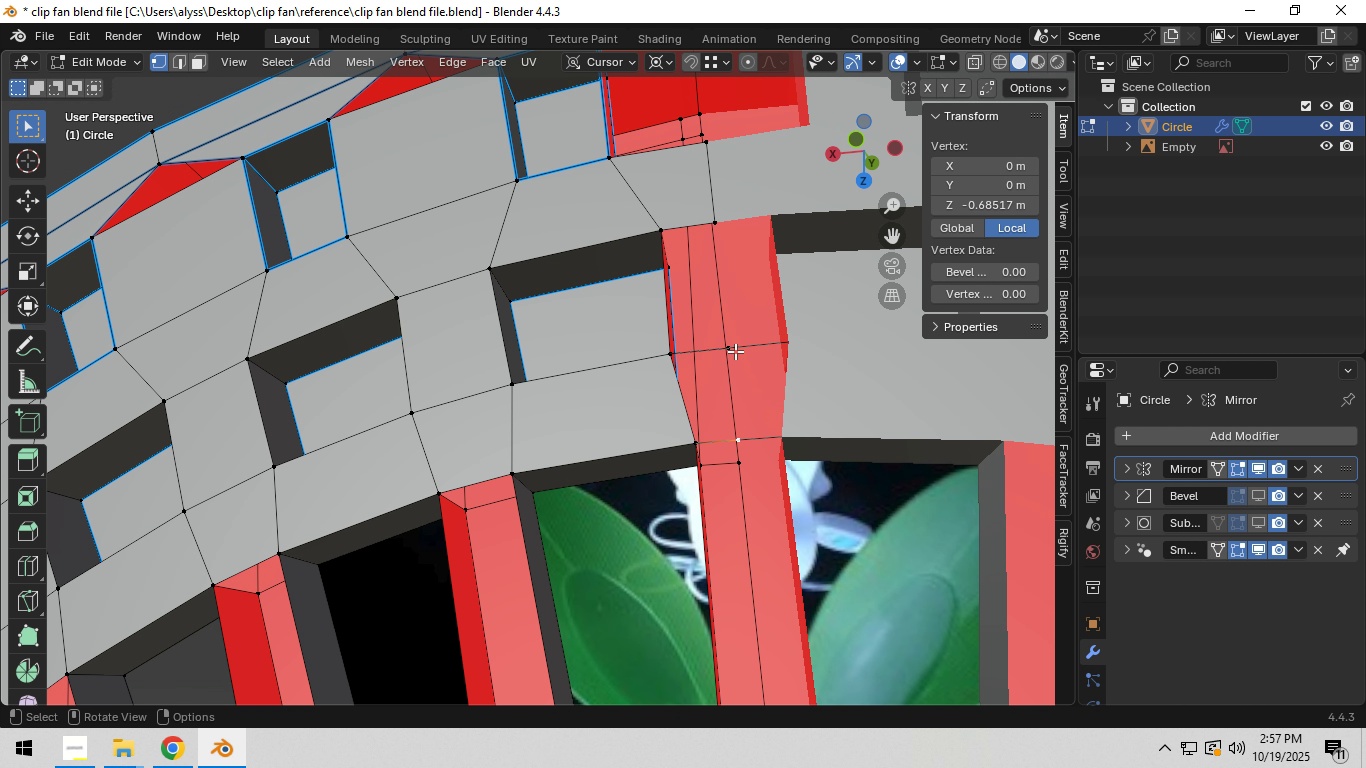 
hold_key(key=ControlLeft, duration=0.38)
left_click([735, 347])
 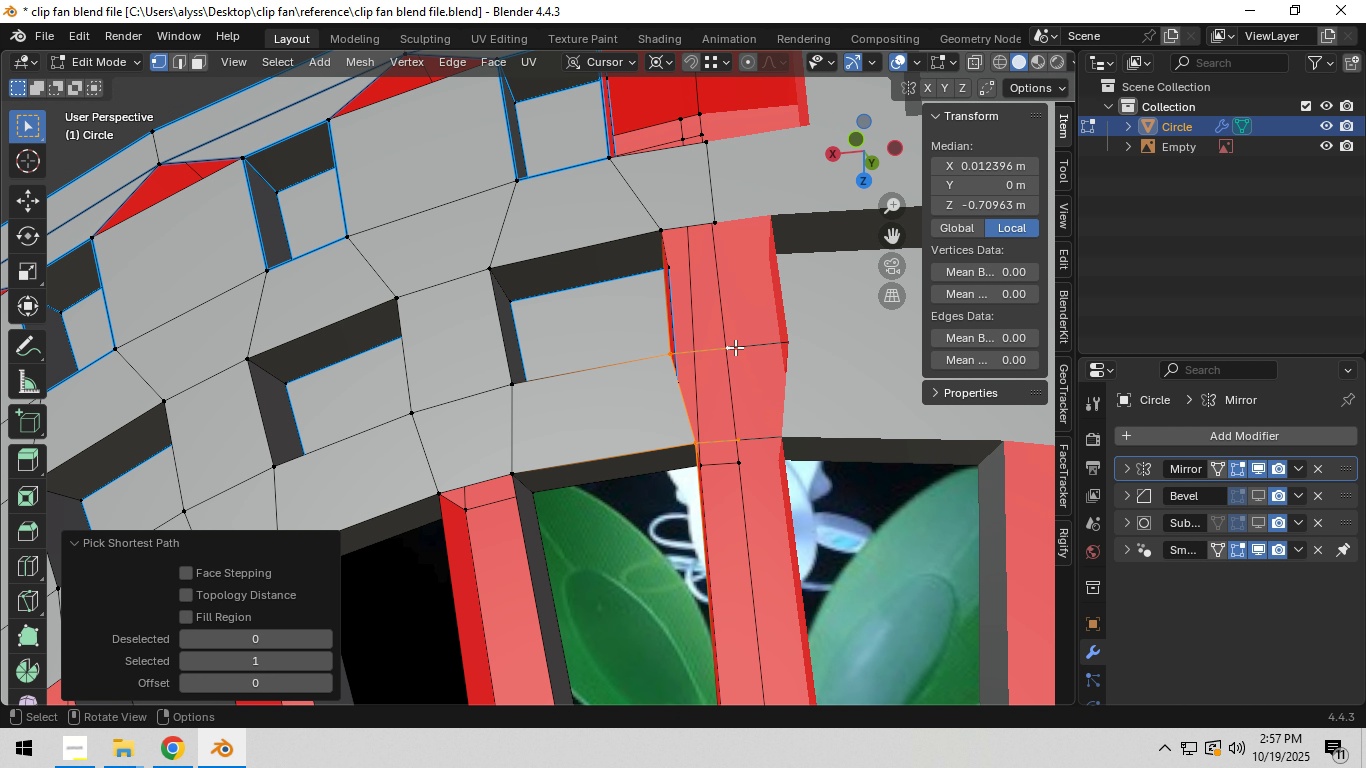 
key(F)
 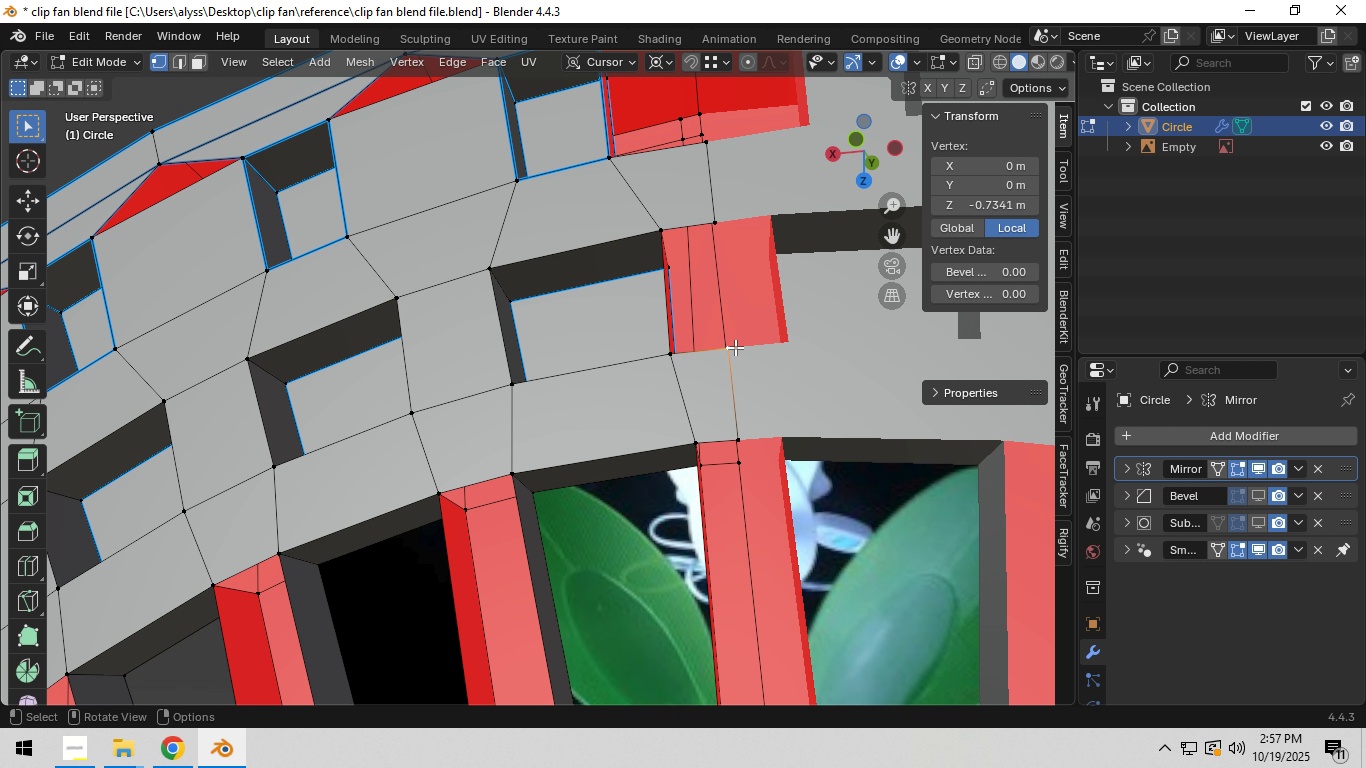 
left_click([735, 347])
 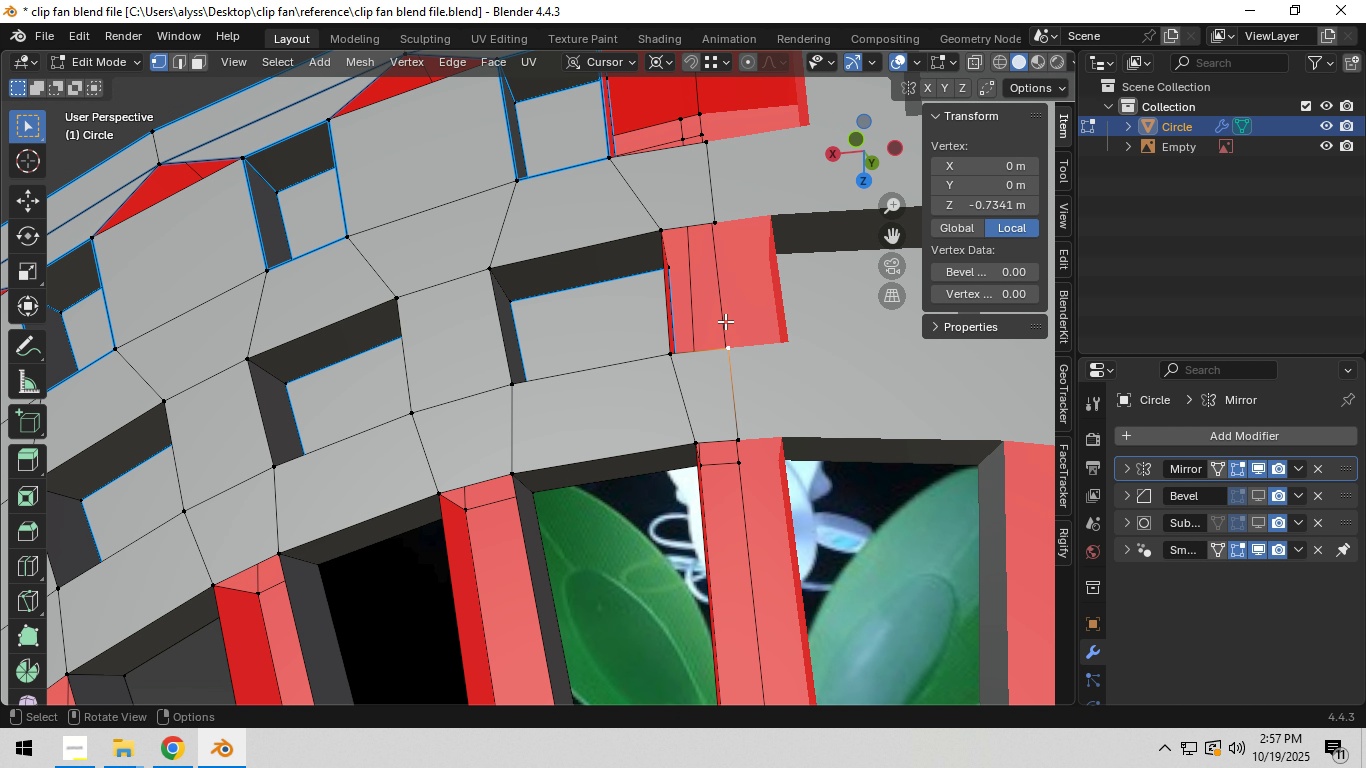 
hold_key(key=ControlLeft, duration=0.54)
left_click([719, 228])
 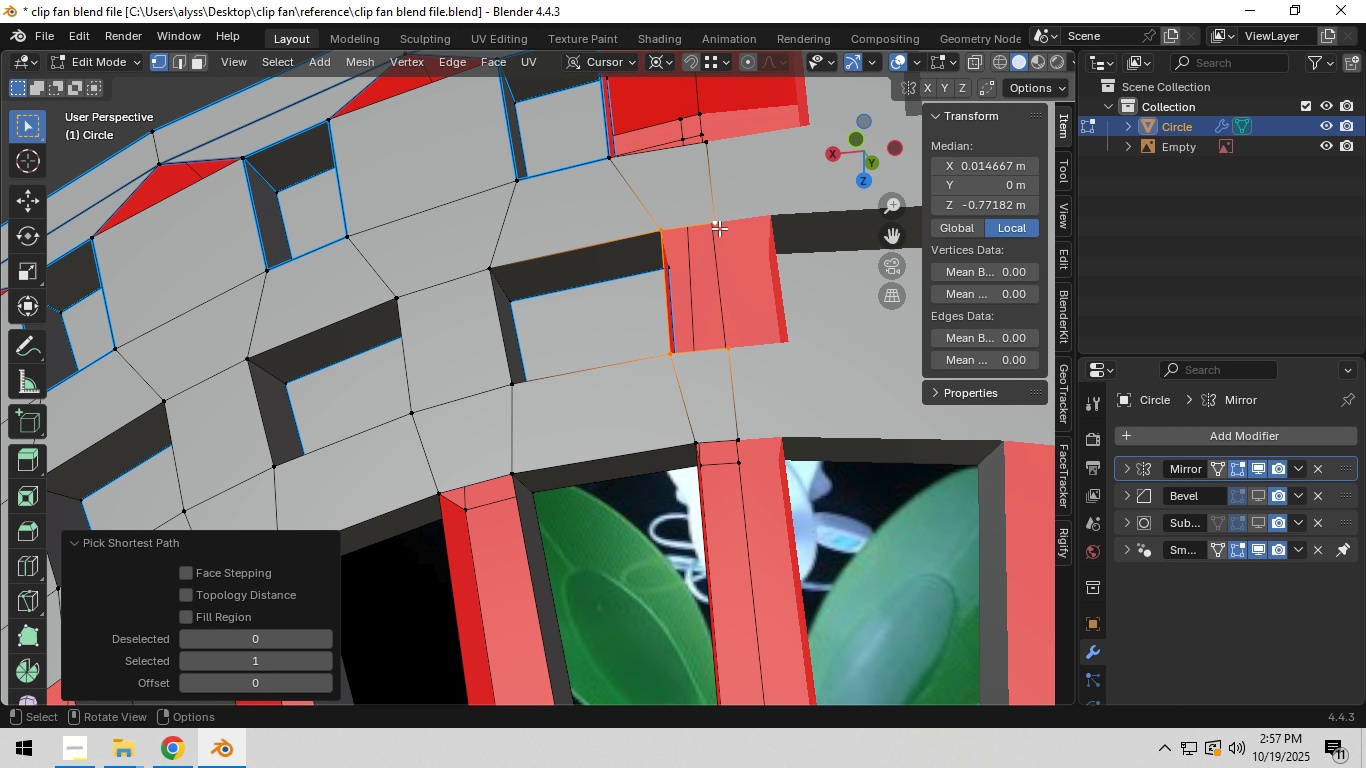 
key(F)
 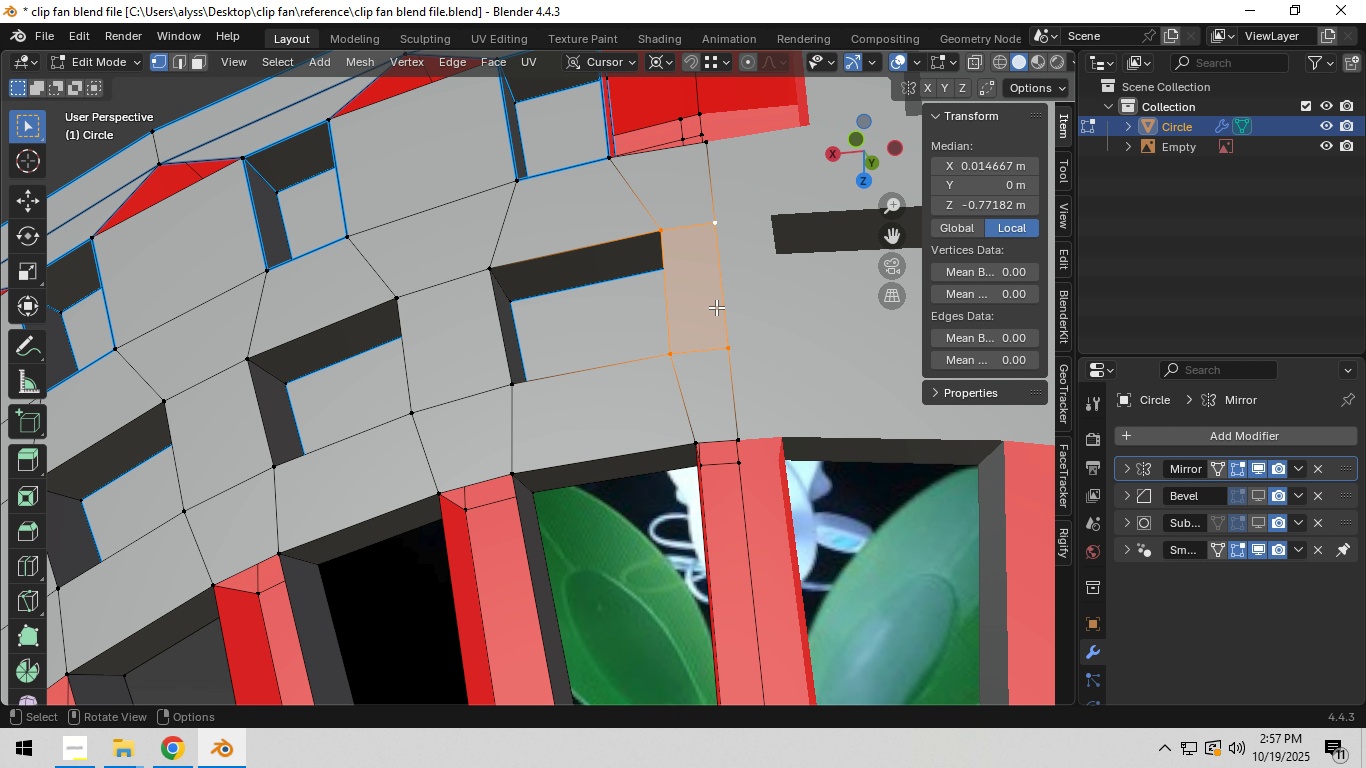 
scroll: coordinate [644, 422], scroll_direction: down, amount: 7.0
 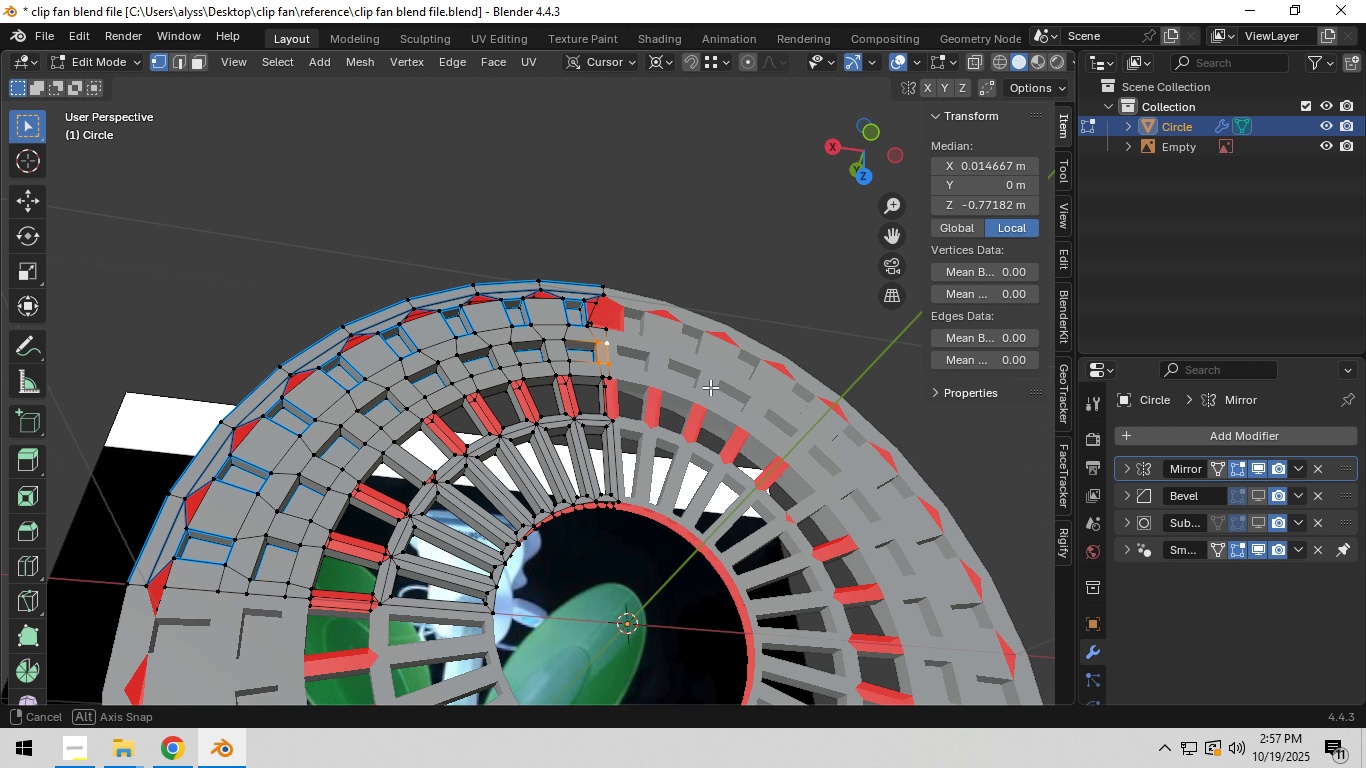 
hold_key(key=ShiftLeft, duration=0.58)
 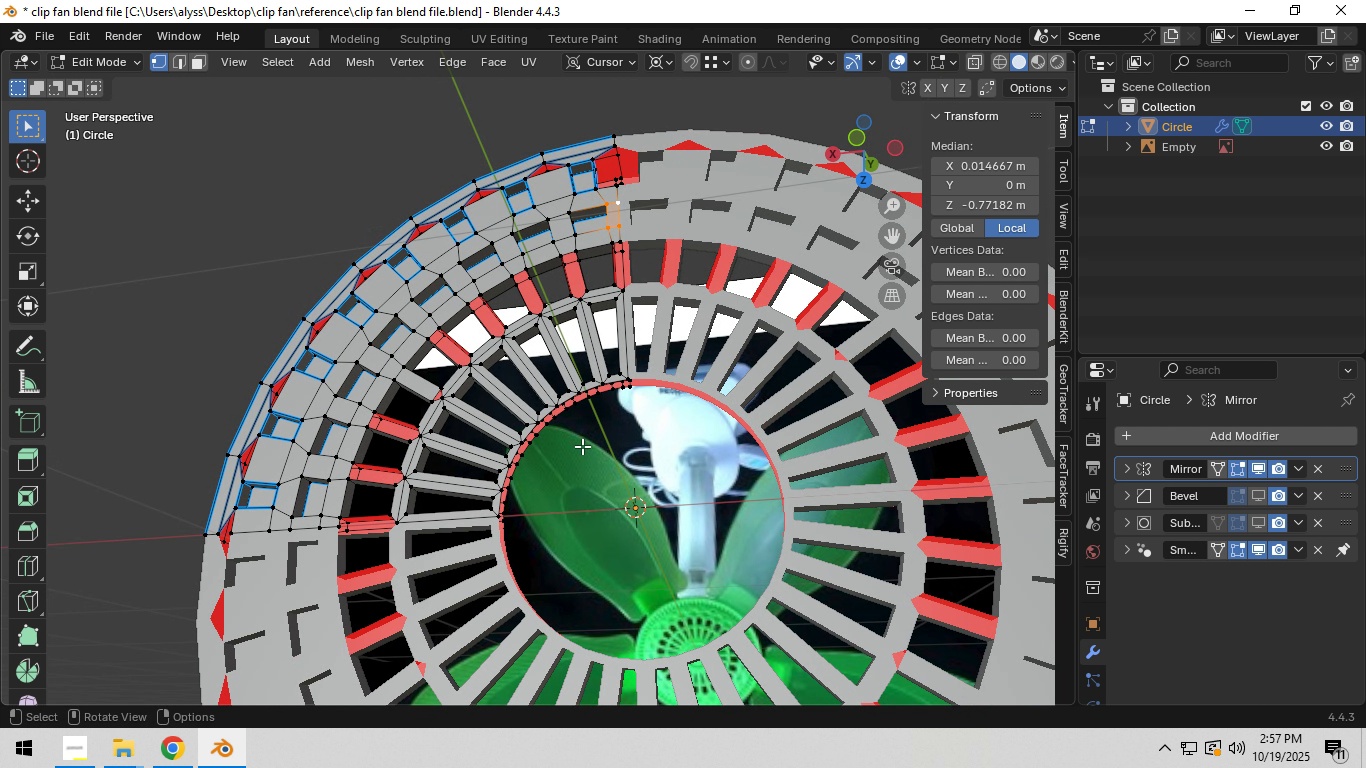 
hold_key(key=ShiftLeft, duration=0.47)
 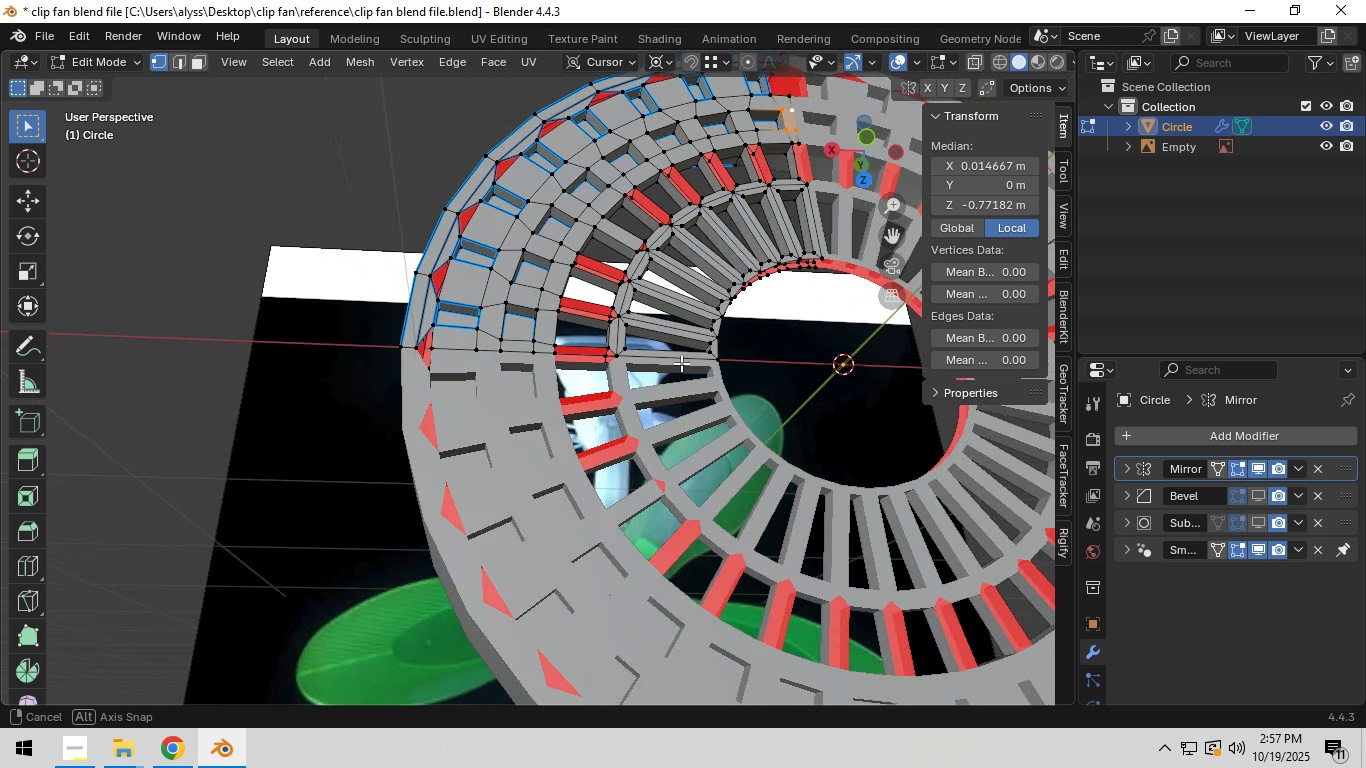 
key(Tab)
 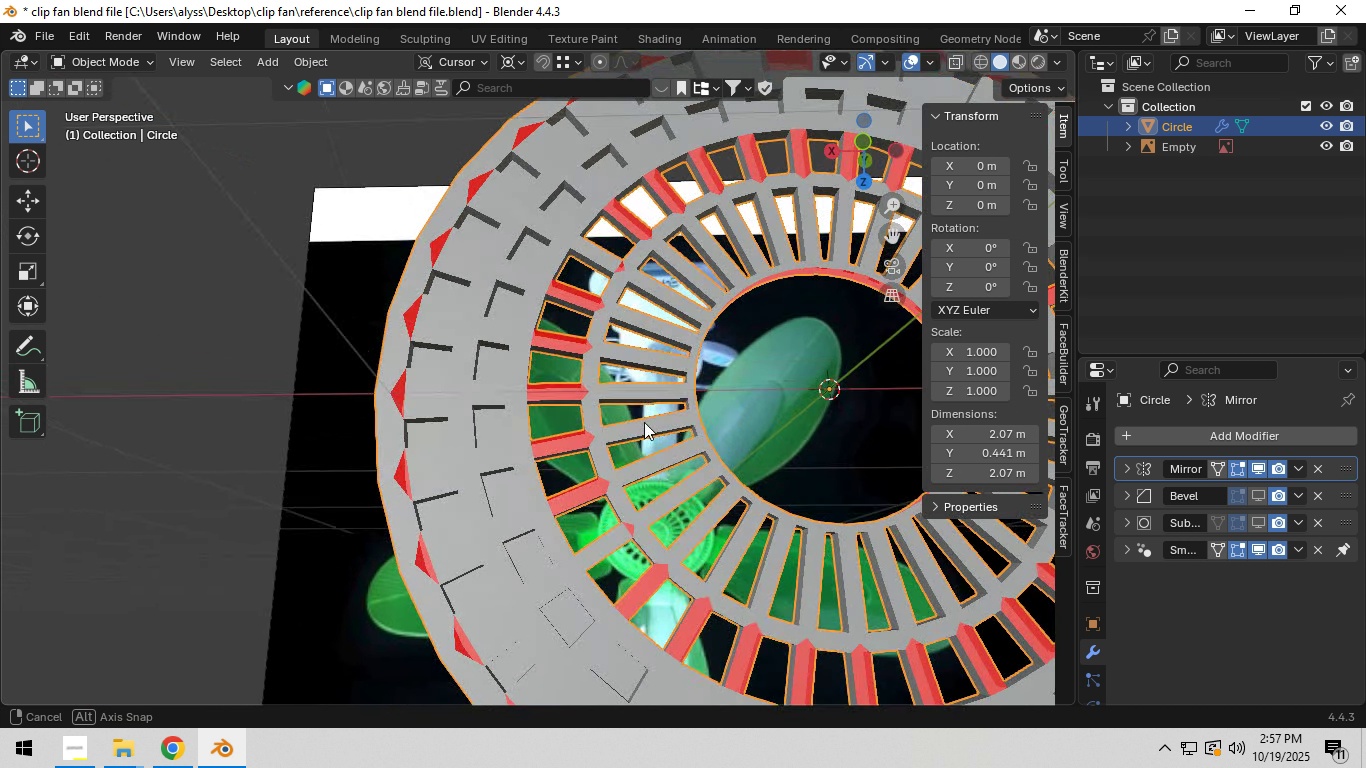 
key(Tab)
 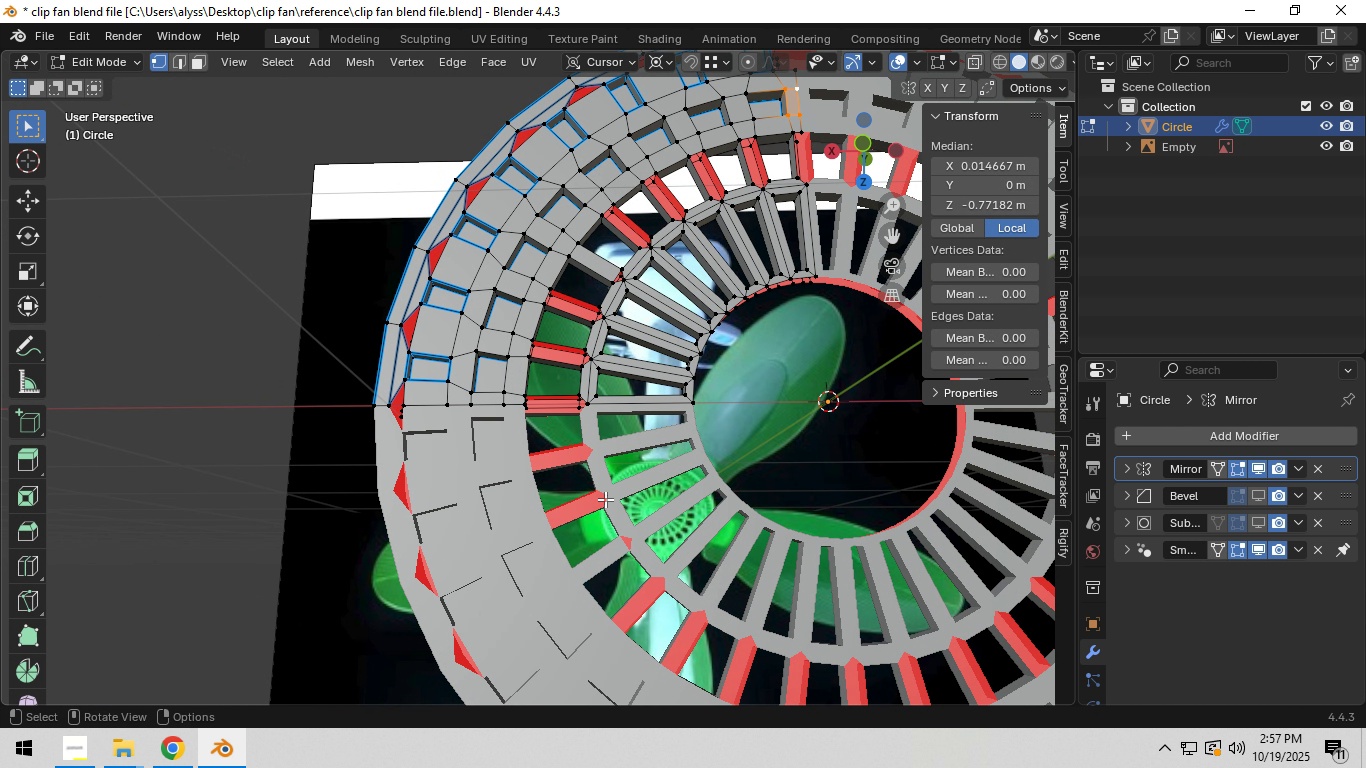 
hold_key(key=ShiftLeft, duration=0.5)
 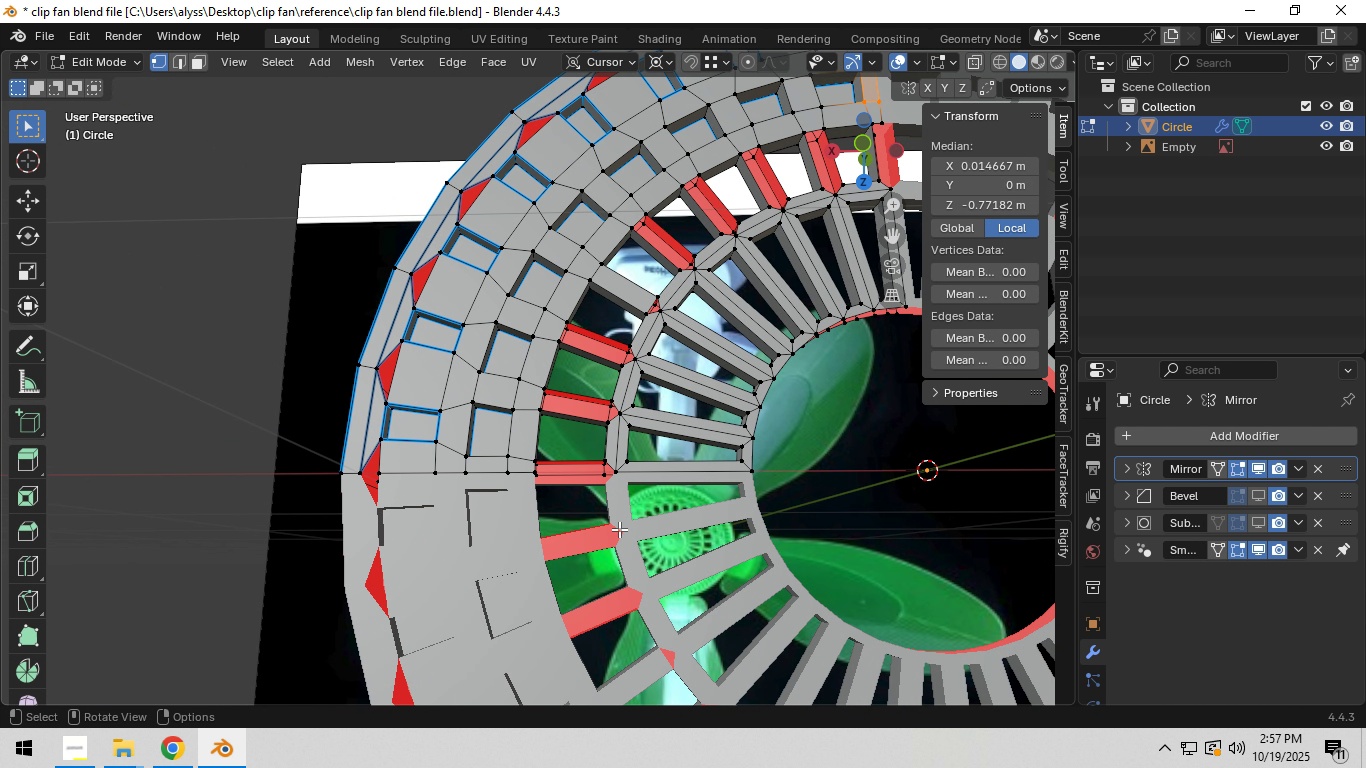 
scroll: coordinate [619, 528], scroll_direction: up, amount: 4.0
 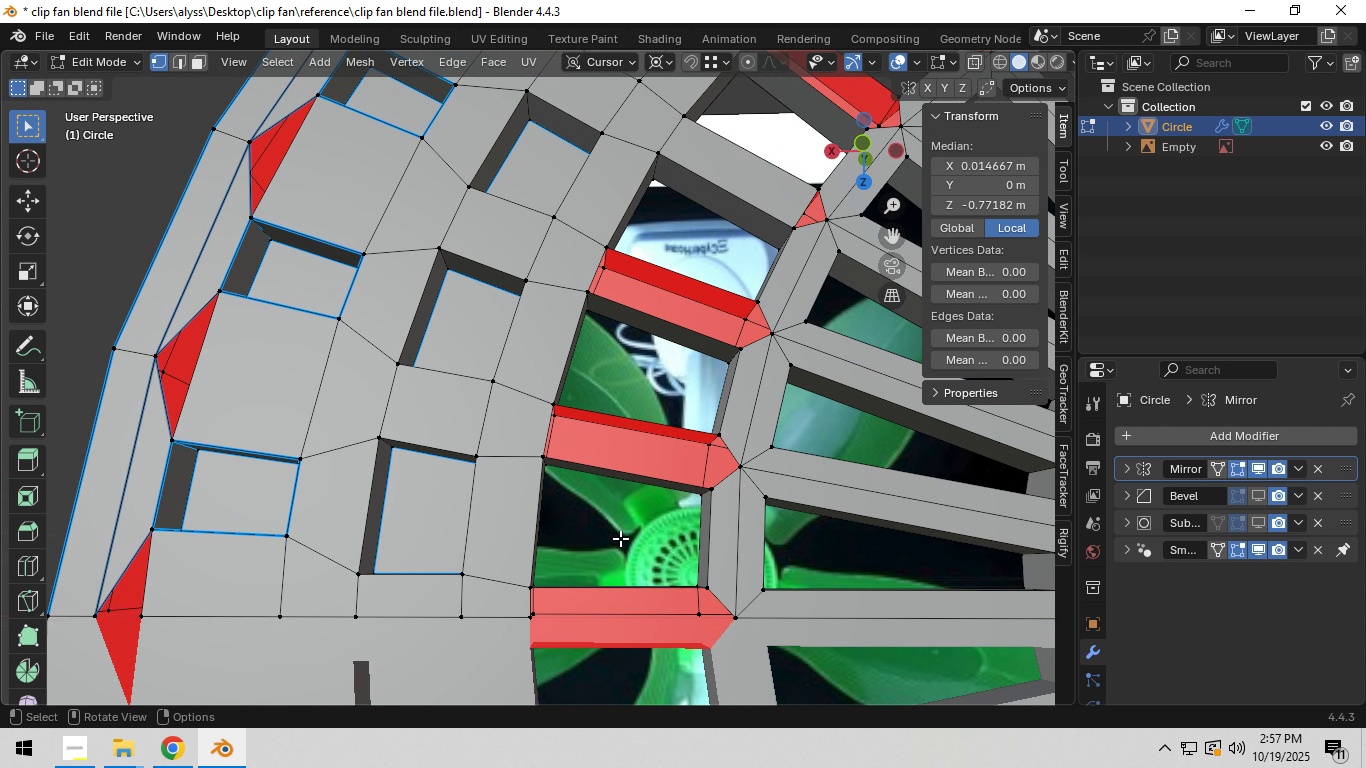 
hold_key(key=ShiftLeft, duration=0.41)
 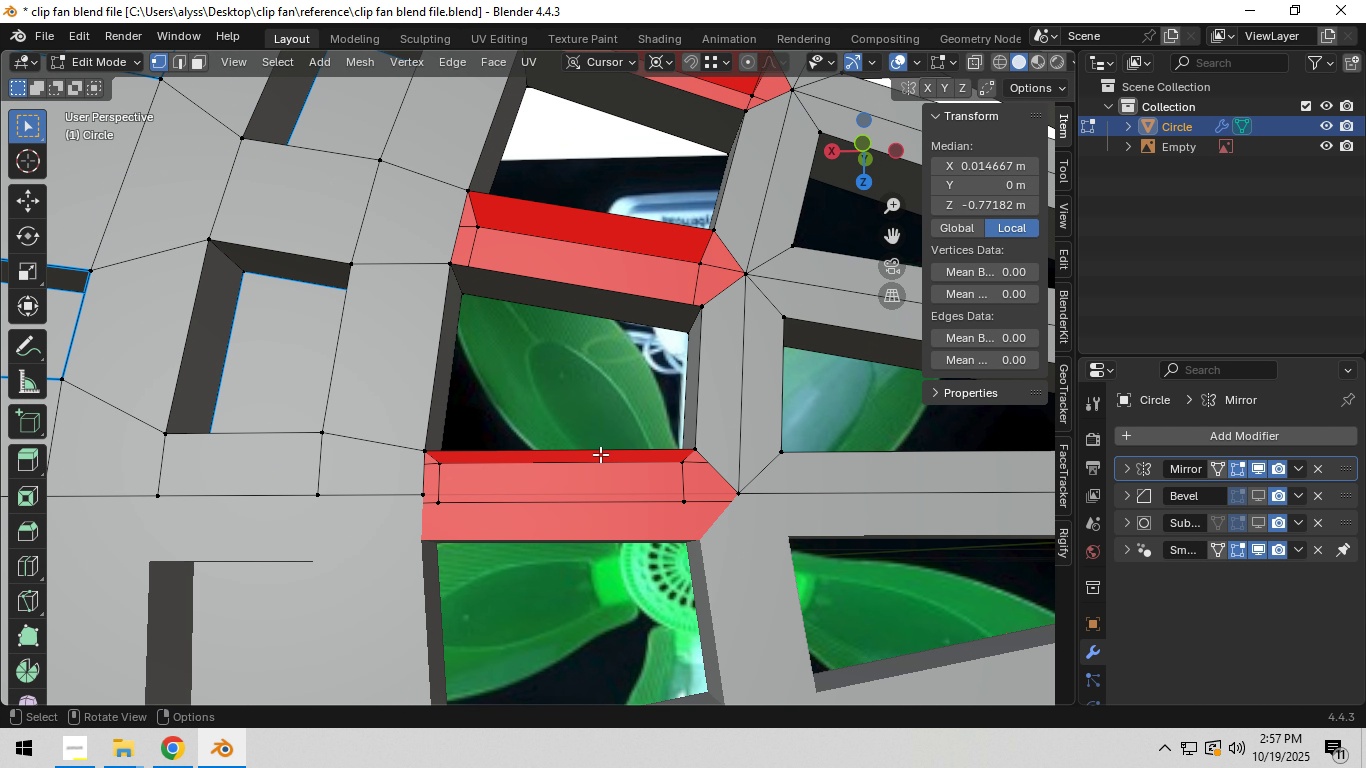 
scroll: coordinate [596, 450], scroll_direction: up, amount: 1.0
 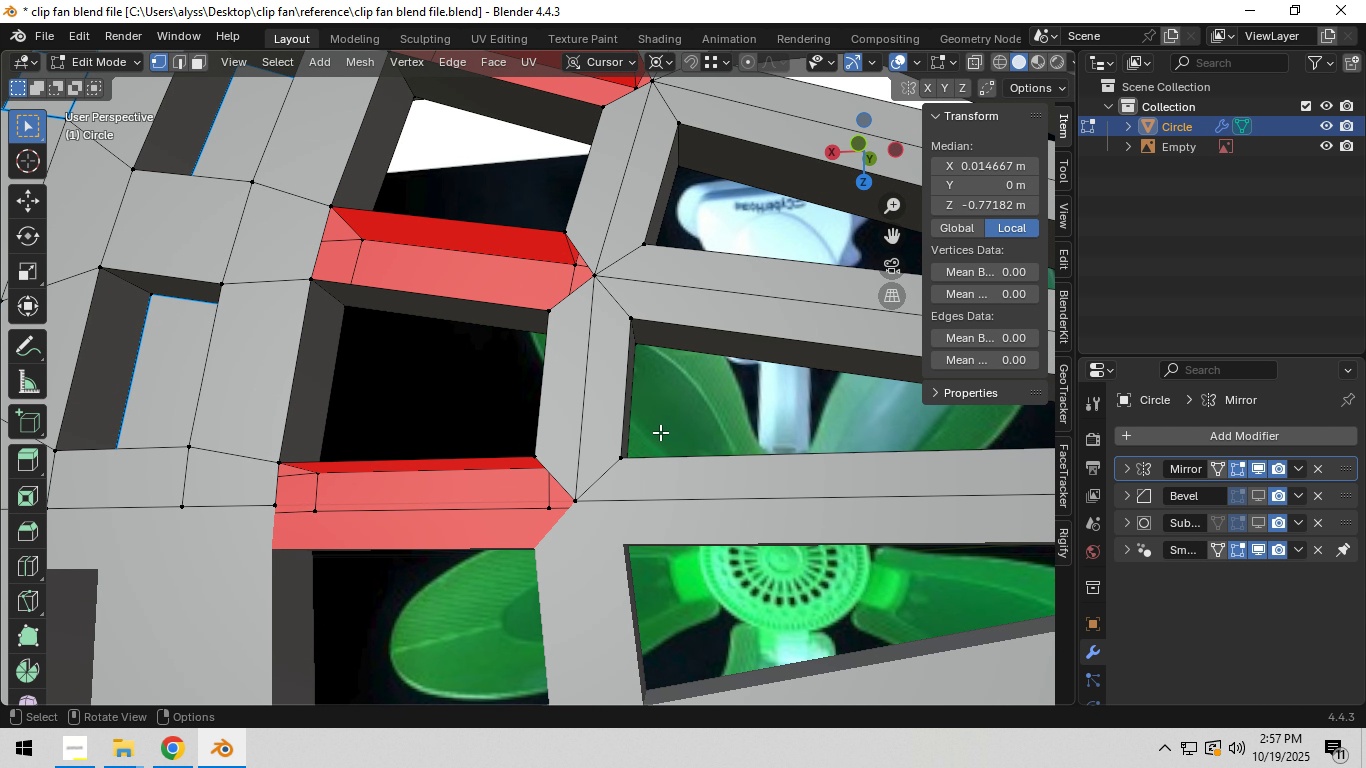 
left_click([535, 453])
 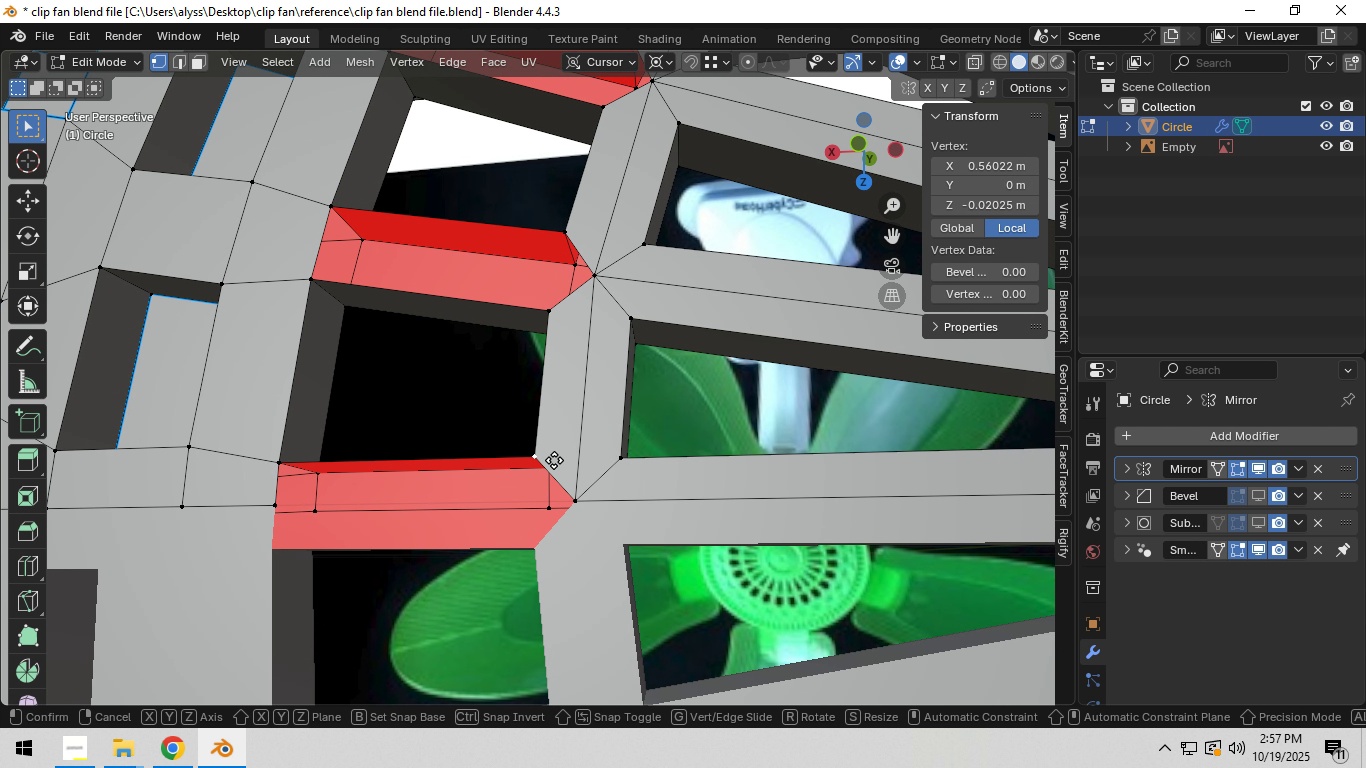 
type(ez)
 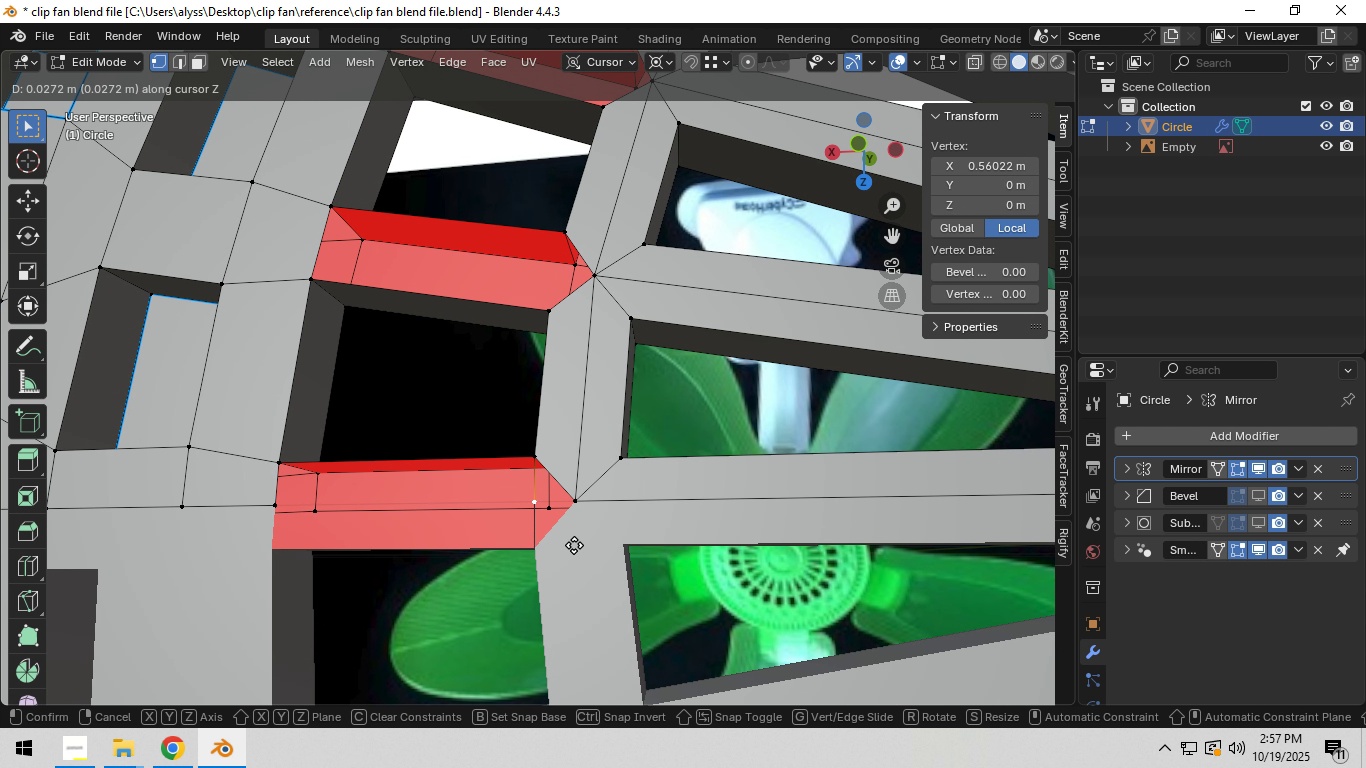 
left_click([588, 535])
 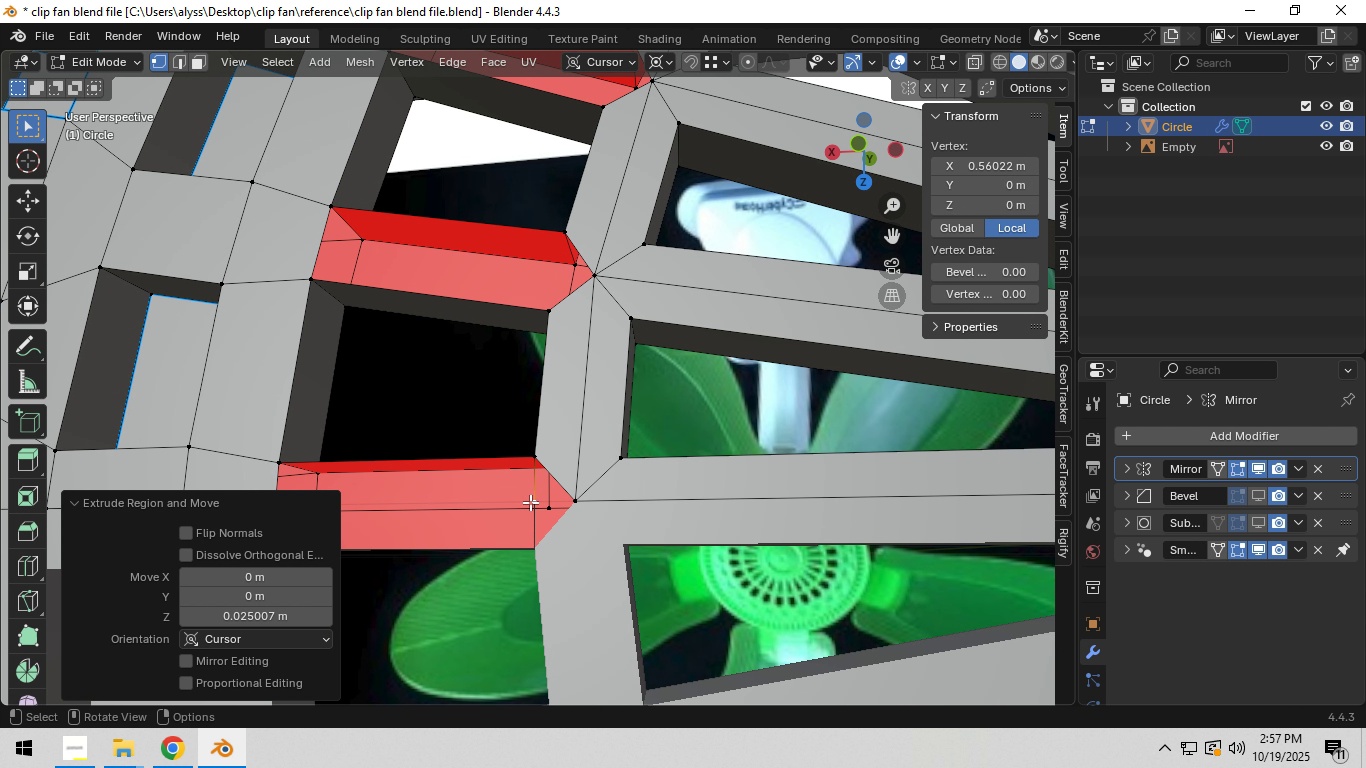 
left_click([530, 502])
 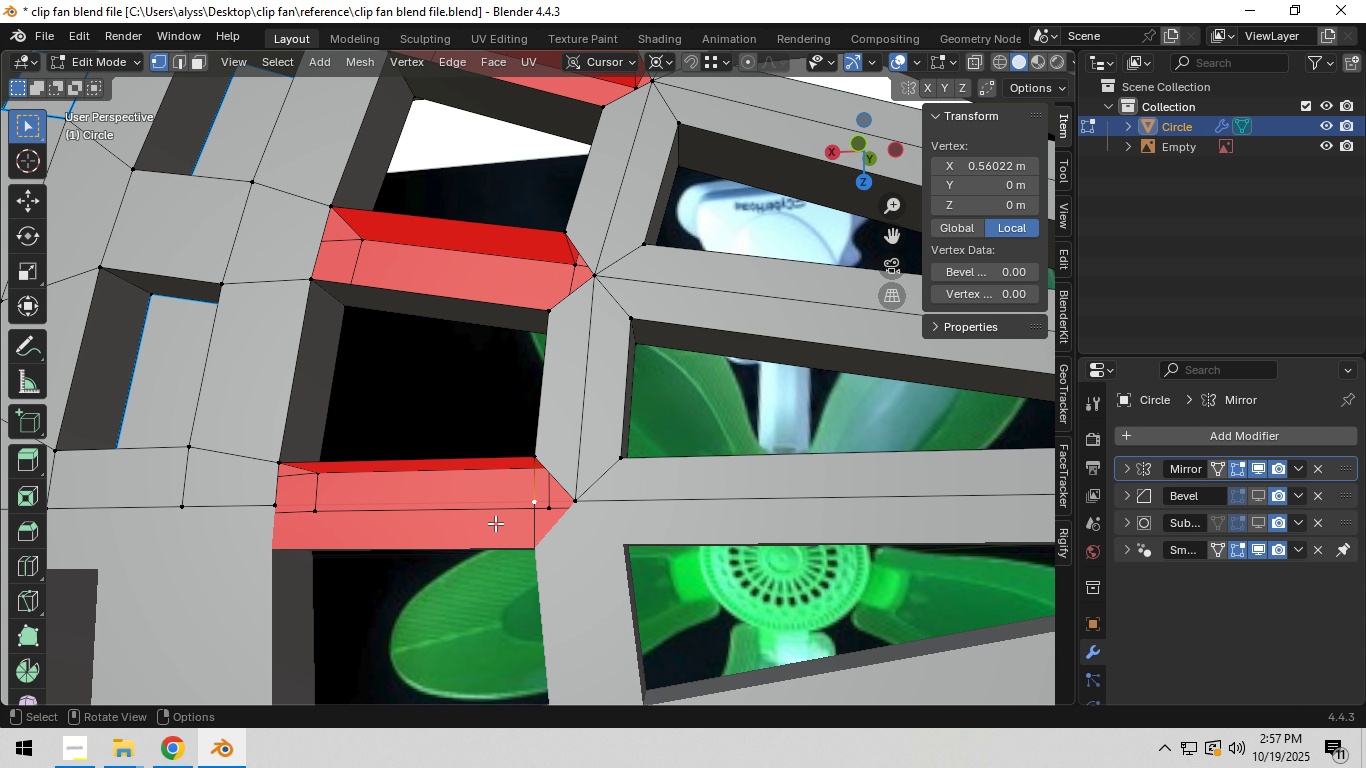 
hold_key(key=ShiftLeft, duration=0.35)
 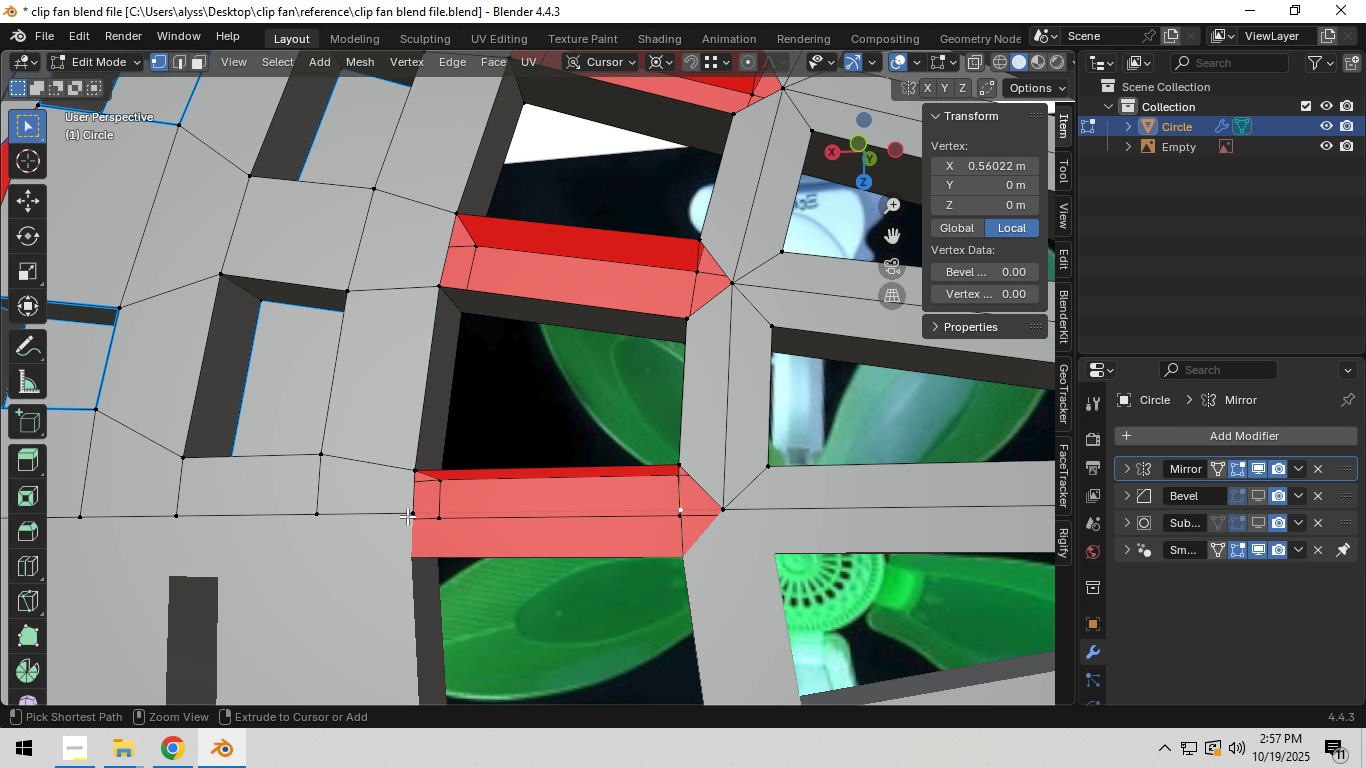 
hold_key(key=ControlLeft, duration=0.42)
left_click([402, 514])
 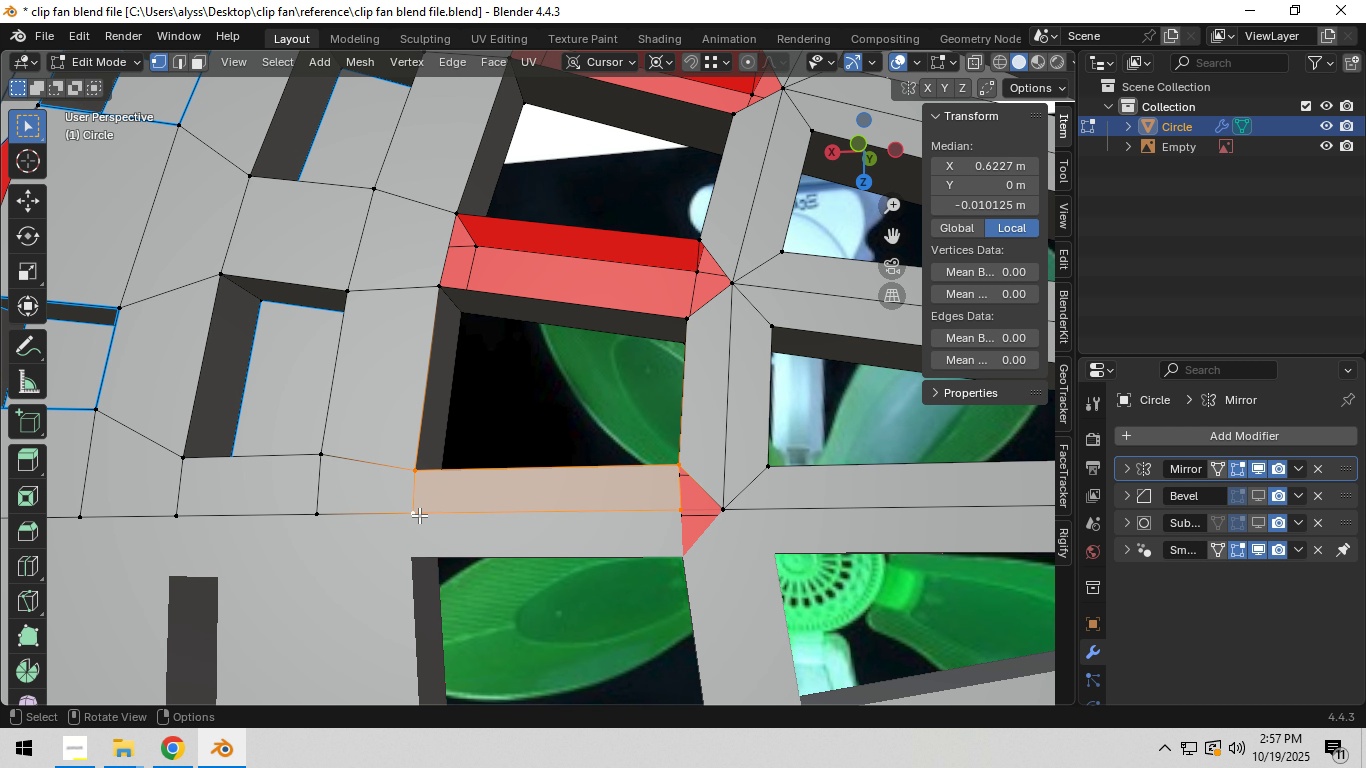 
type(f2)
 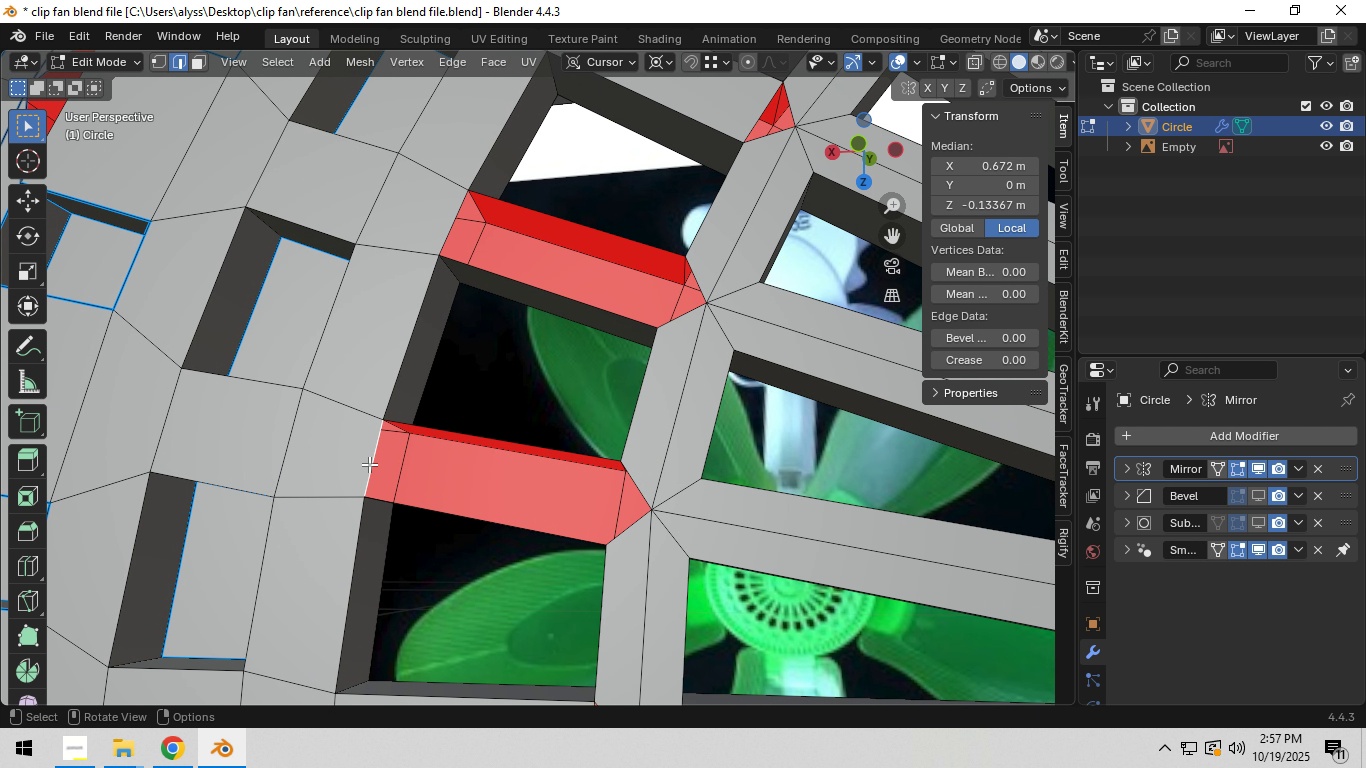 
 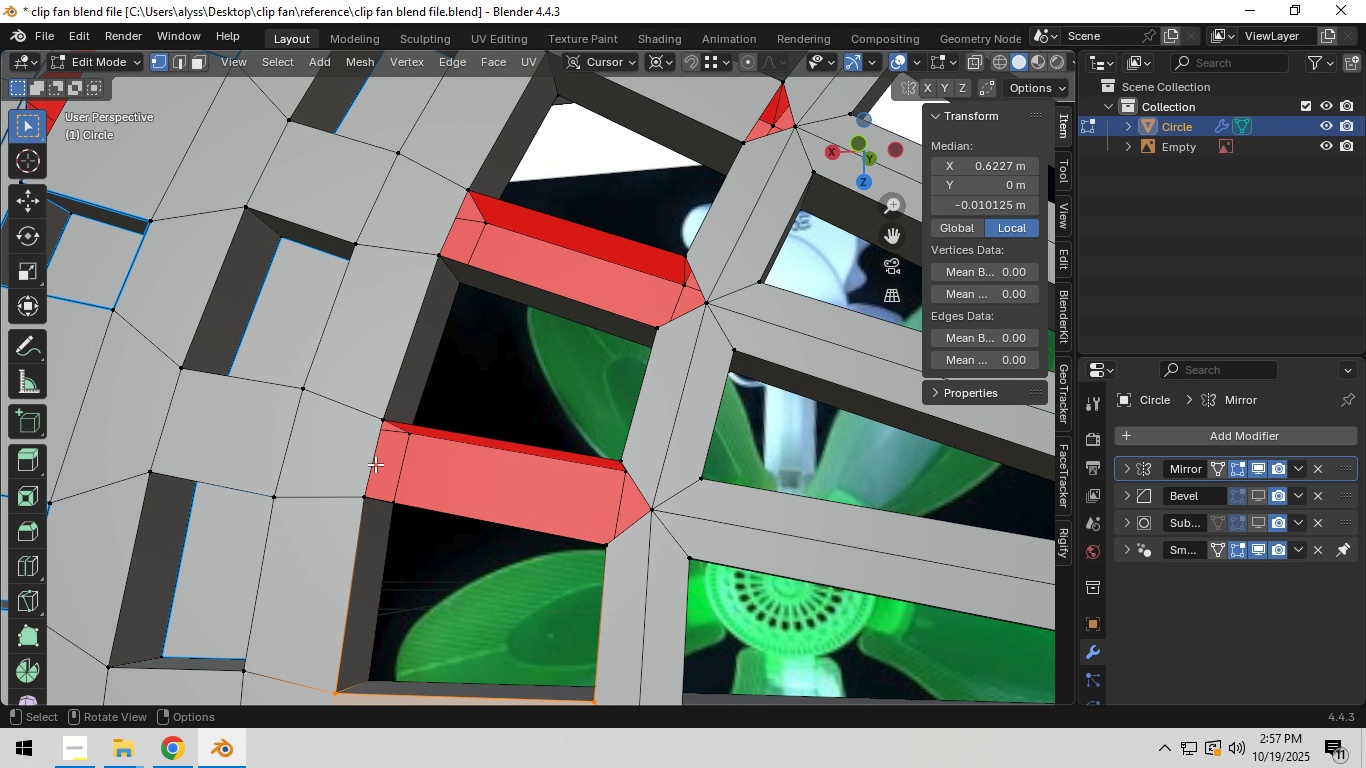 
left_click([367, 460])
 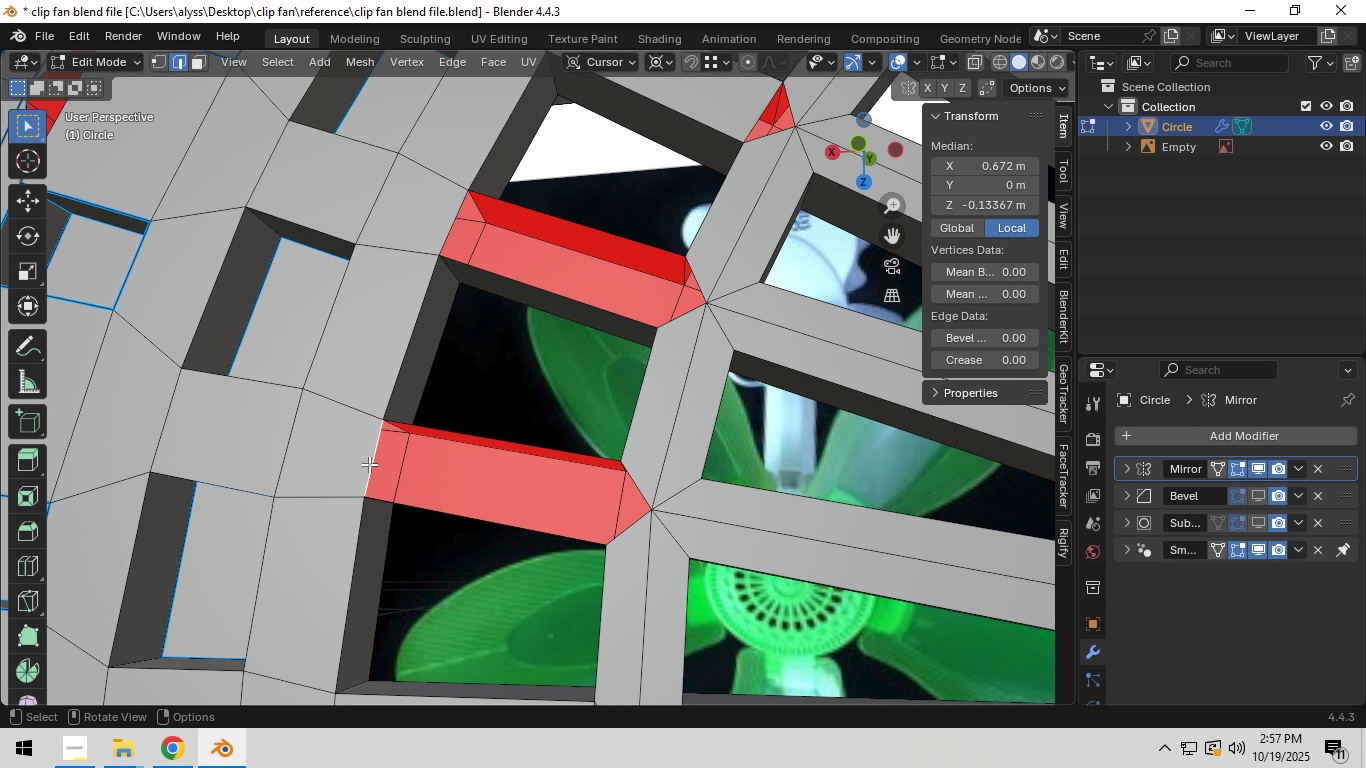 
key(F)
 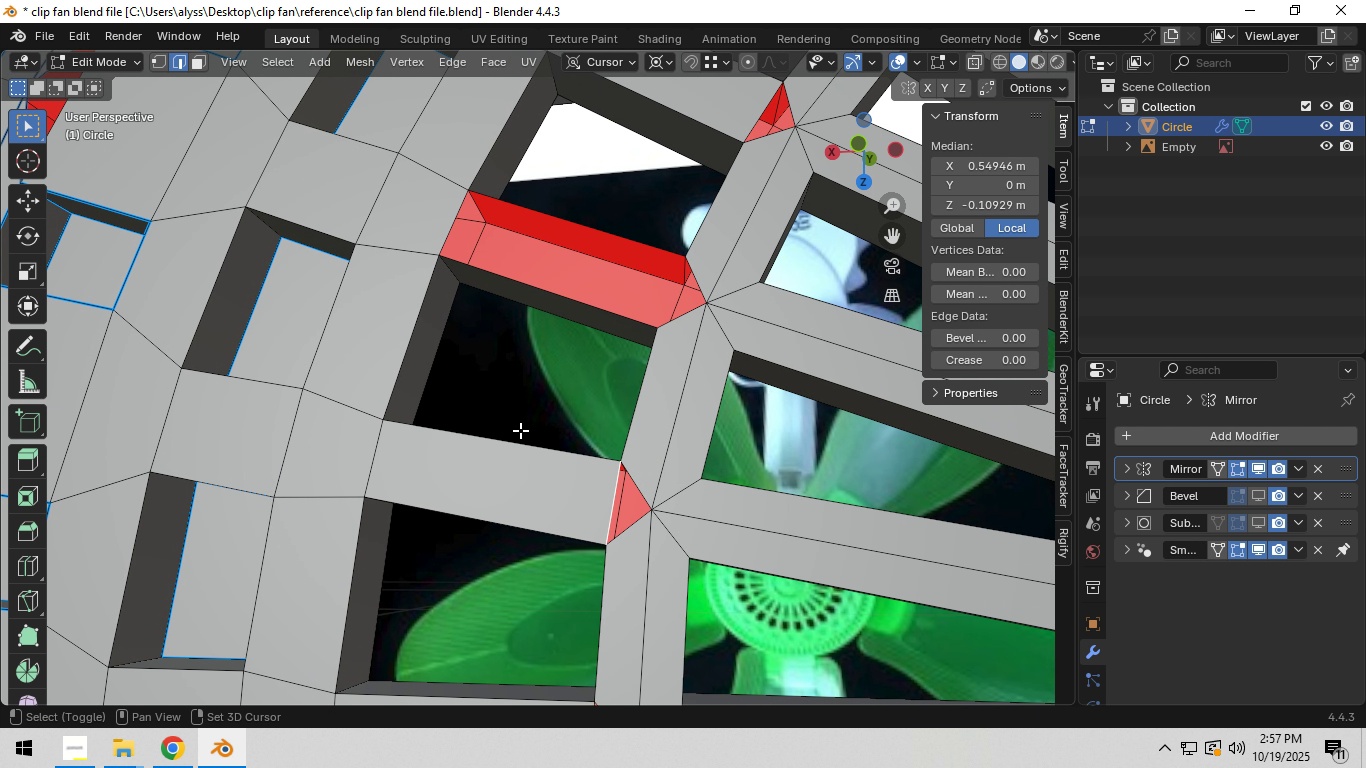 
hold_key(key=ShiftLeft, duration=0.42)
 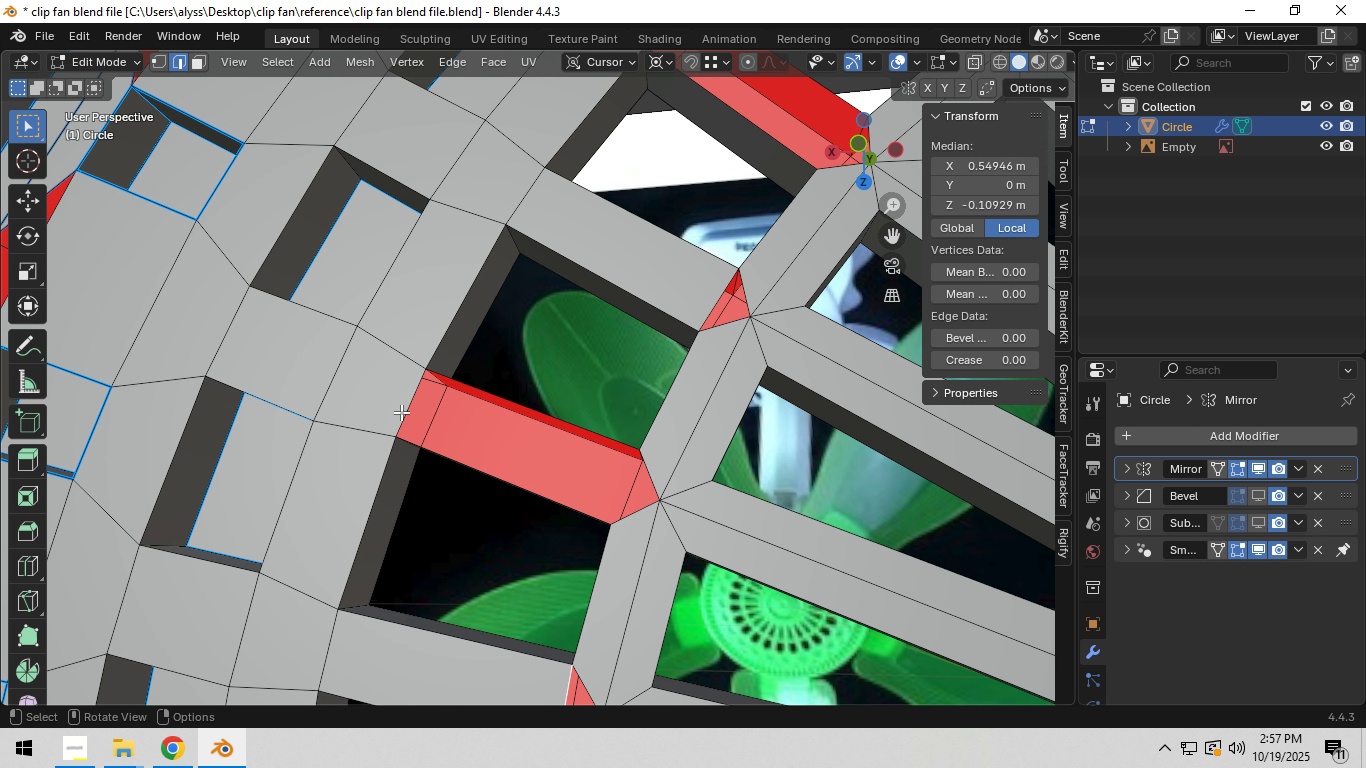 
left_click([401, 412])
 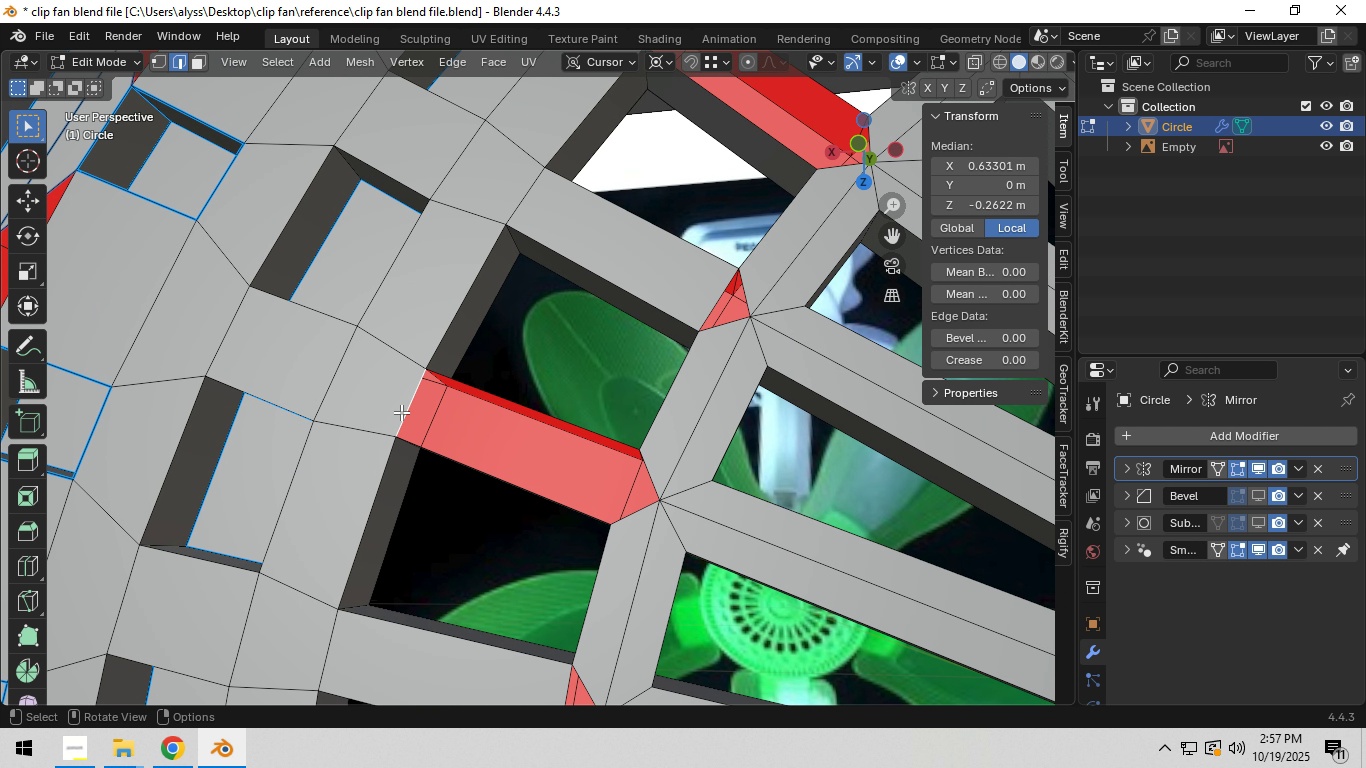 
key(F)
 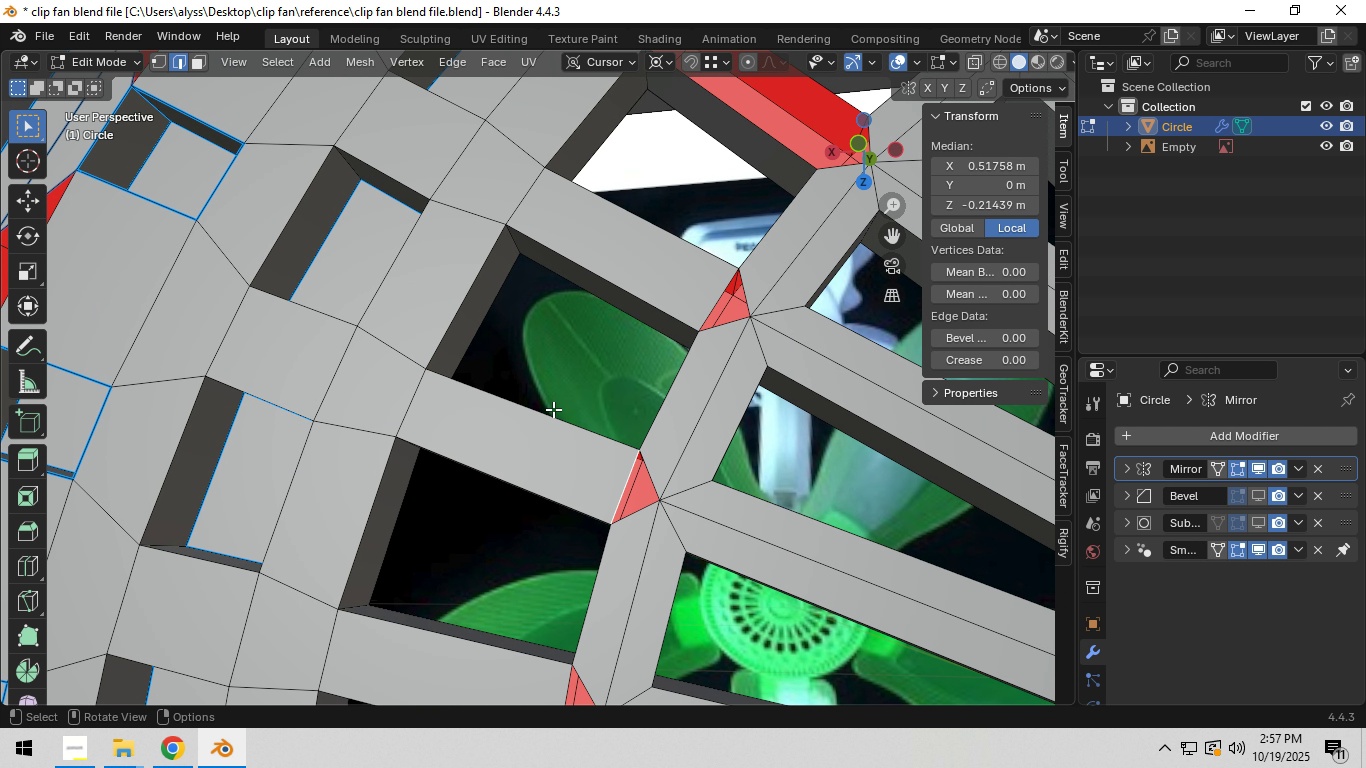 
hold_key(key=ShiftLeft, duration=0.53)
scroll: coordinate [550, 429], scroll_direction: up, amount: 1.0
 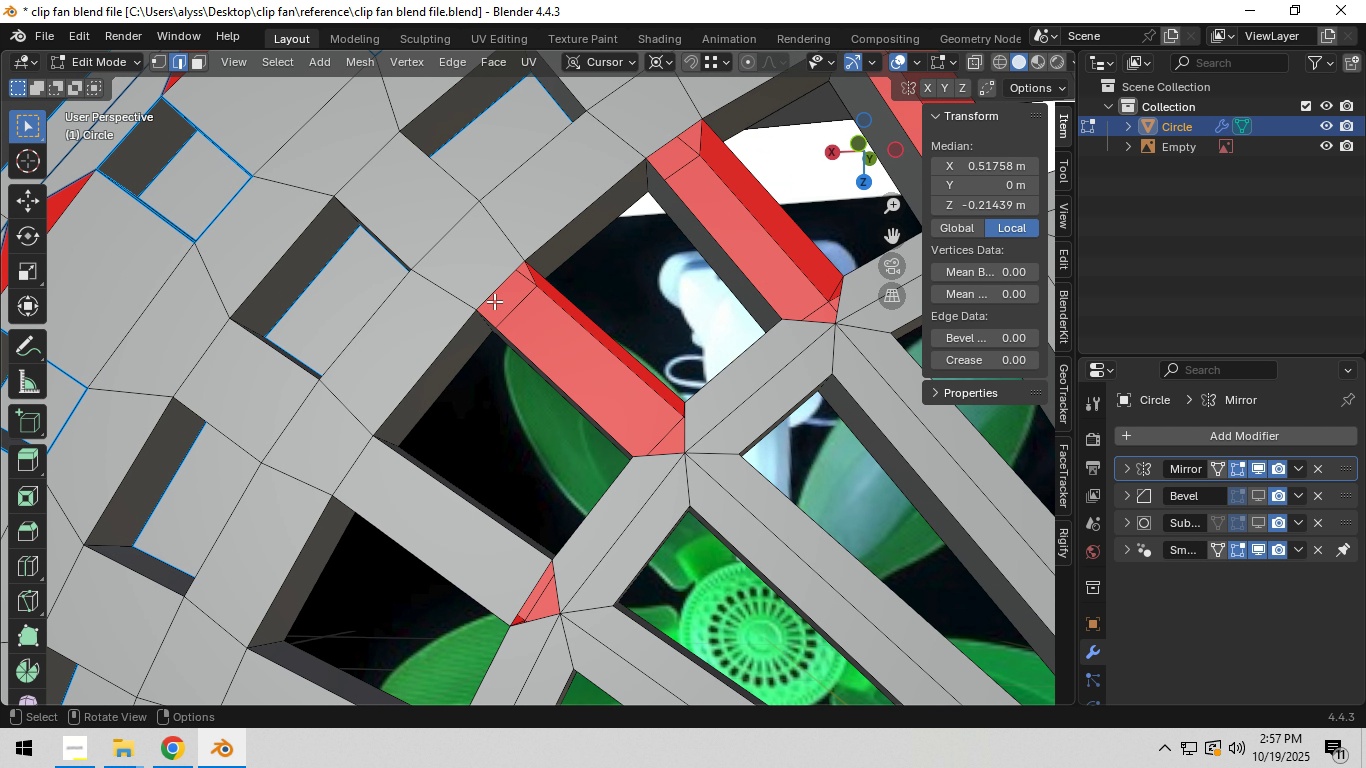 
left_click([489, 290])
 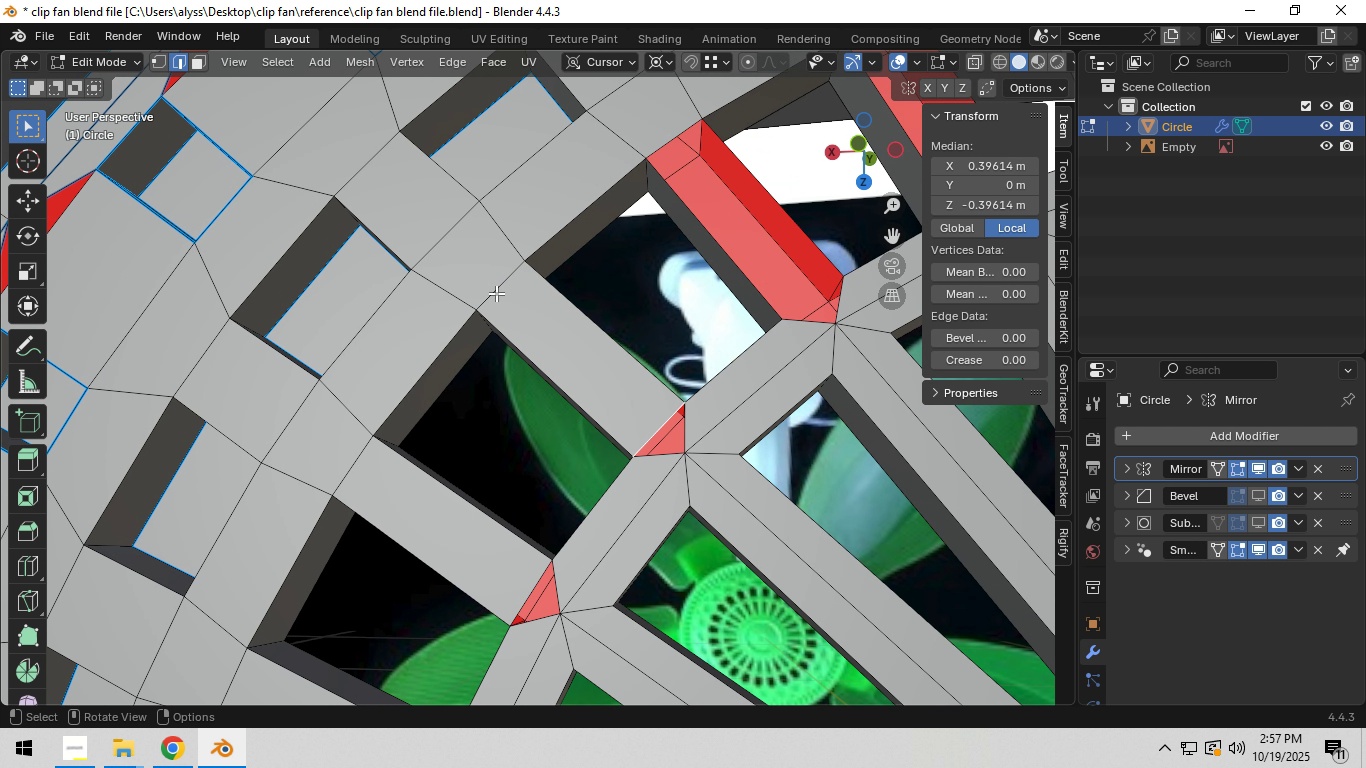 
key(F)
 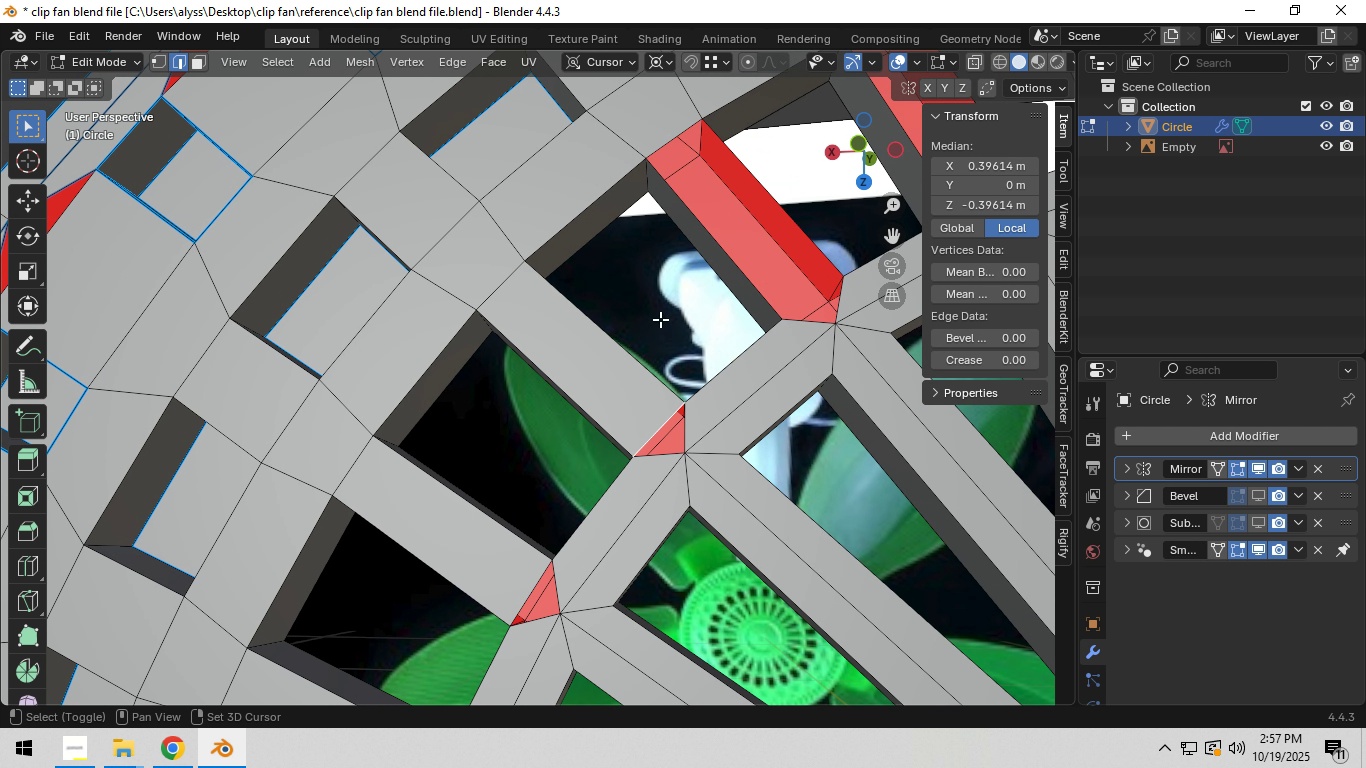 
hold_key(key=ShiftLeft, duration=0.65)
 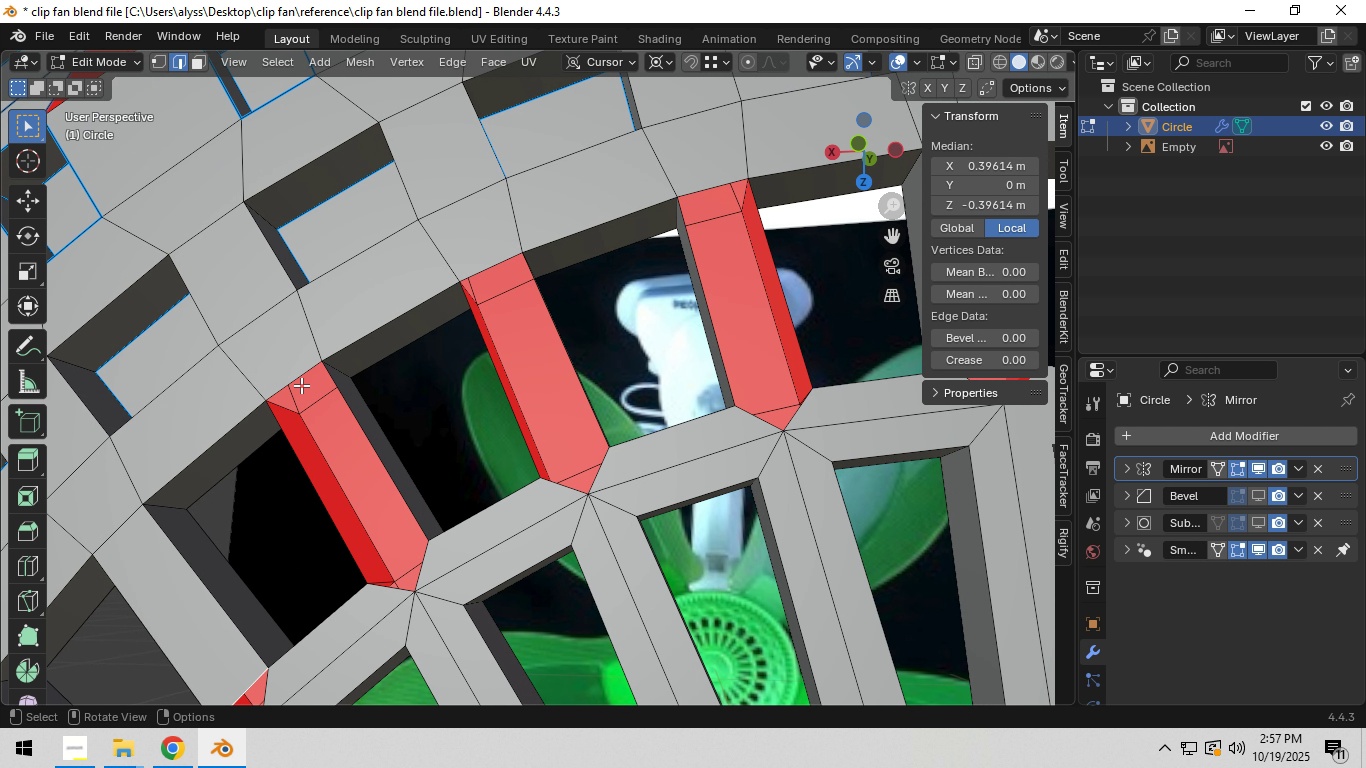 
left_click([294, 379])
 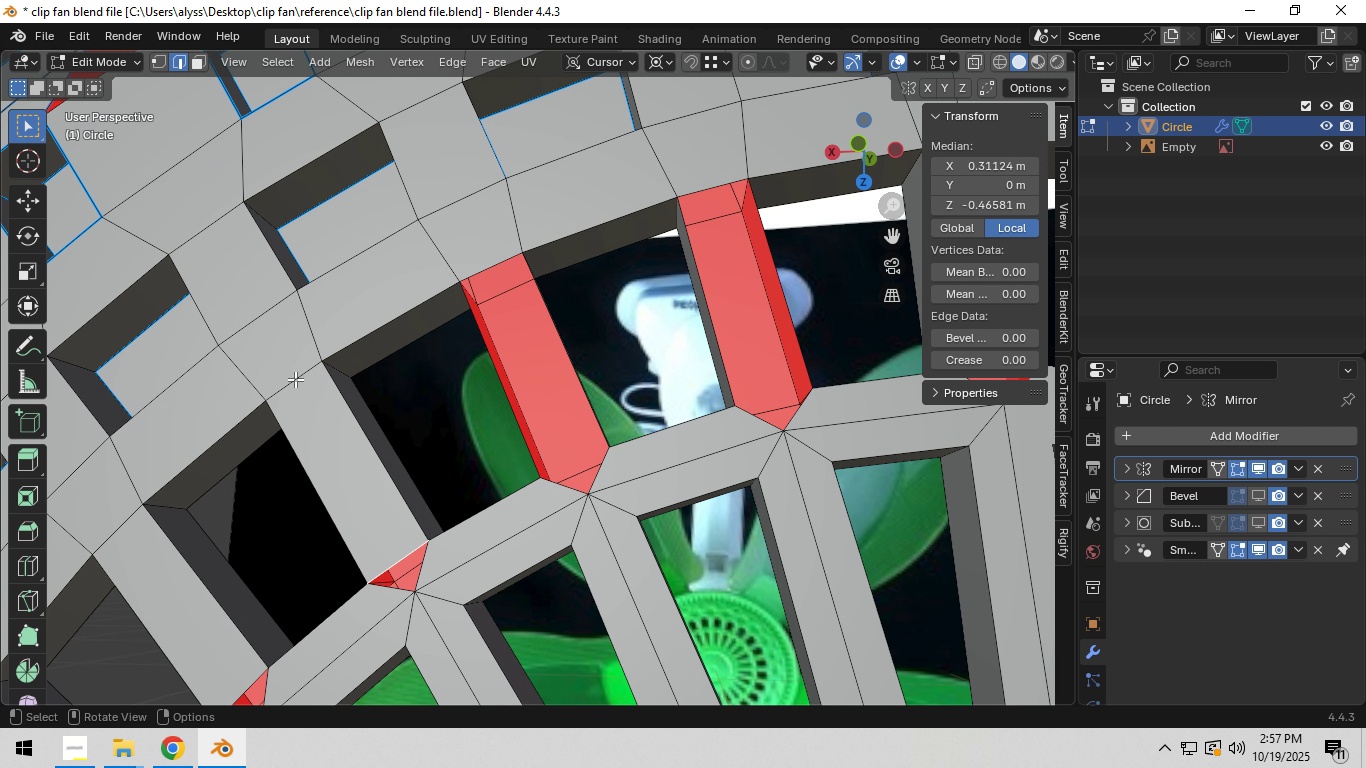 
key(F)
 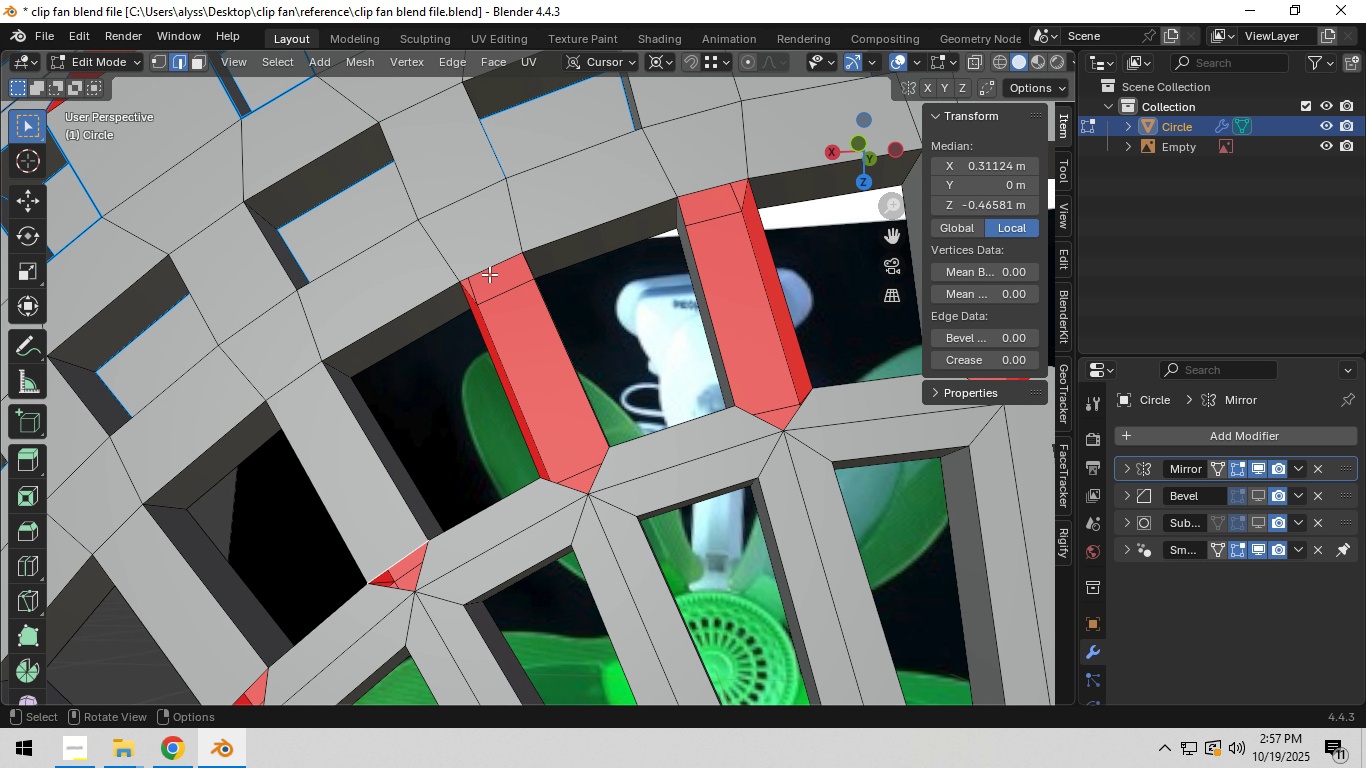 
left_click([489, 271])
 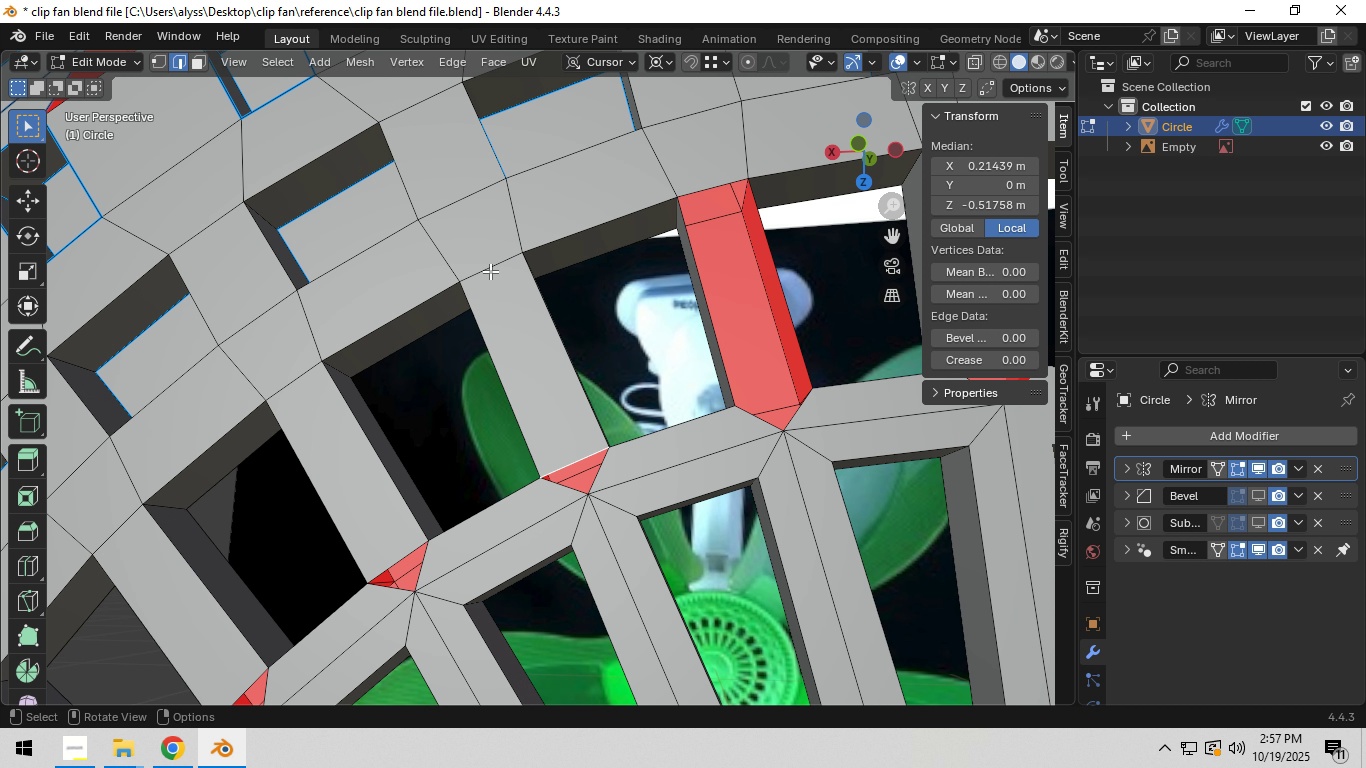 
key(F)
 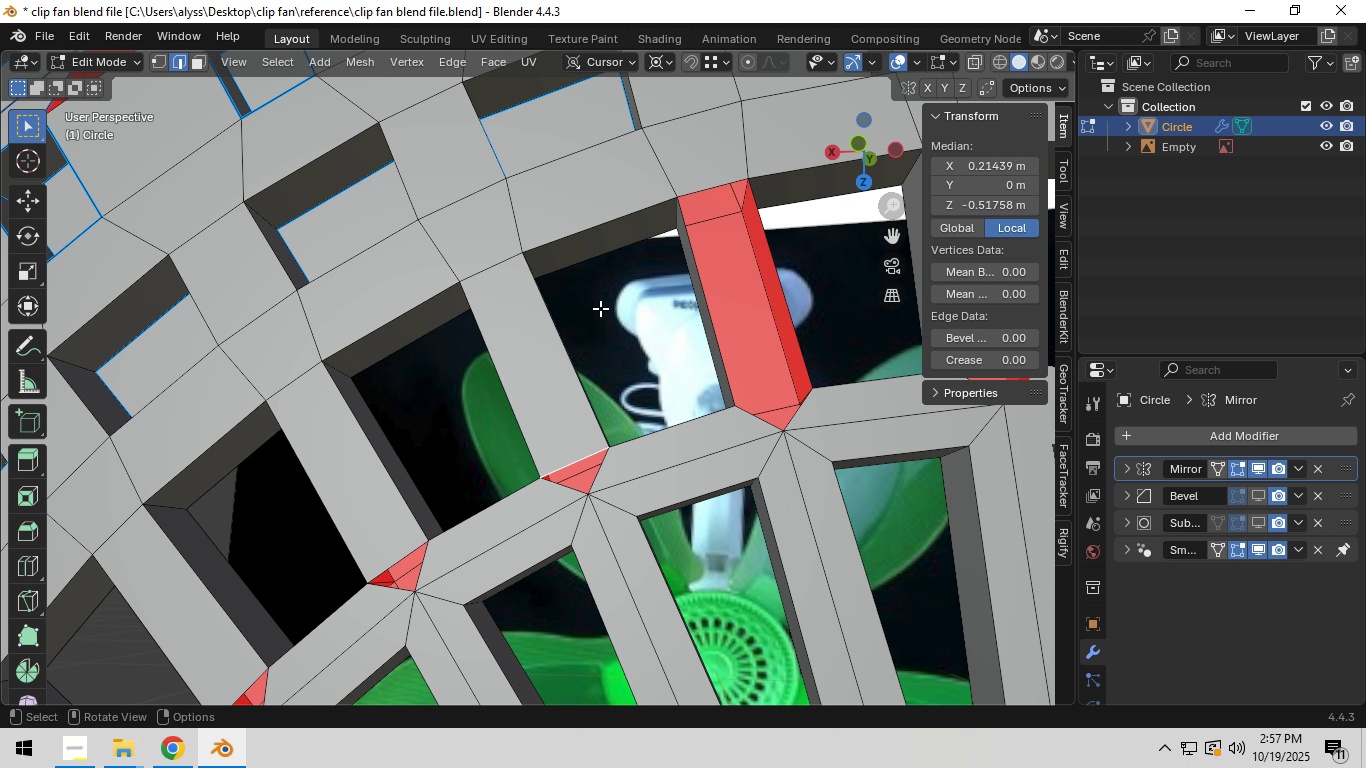 
hold_key(key=ShiftLeft, duration=0.42)
 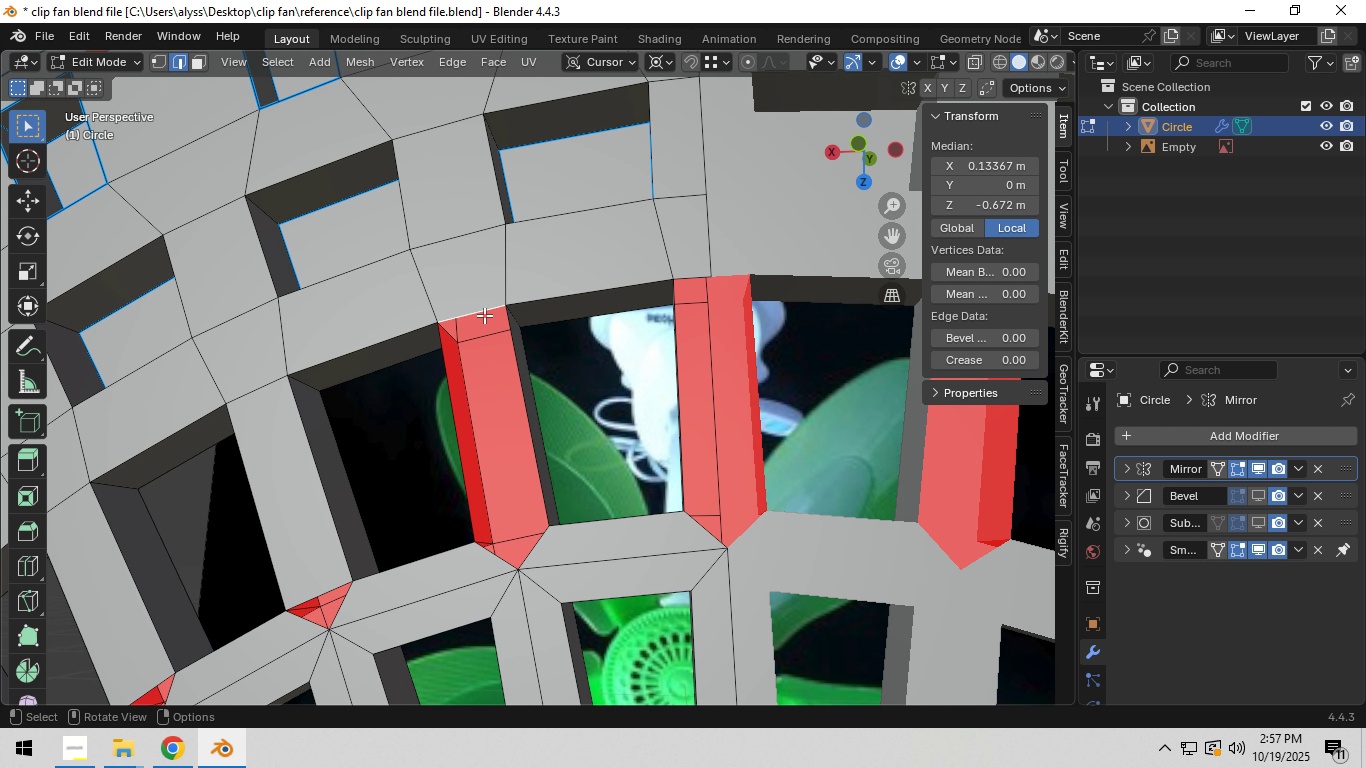 
left_click([484, 315])
 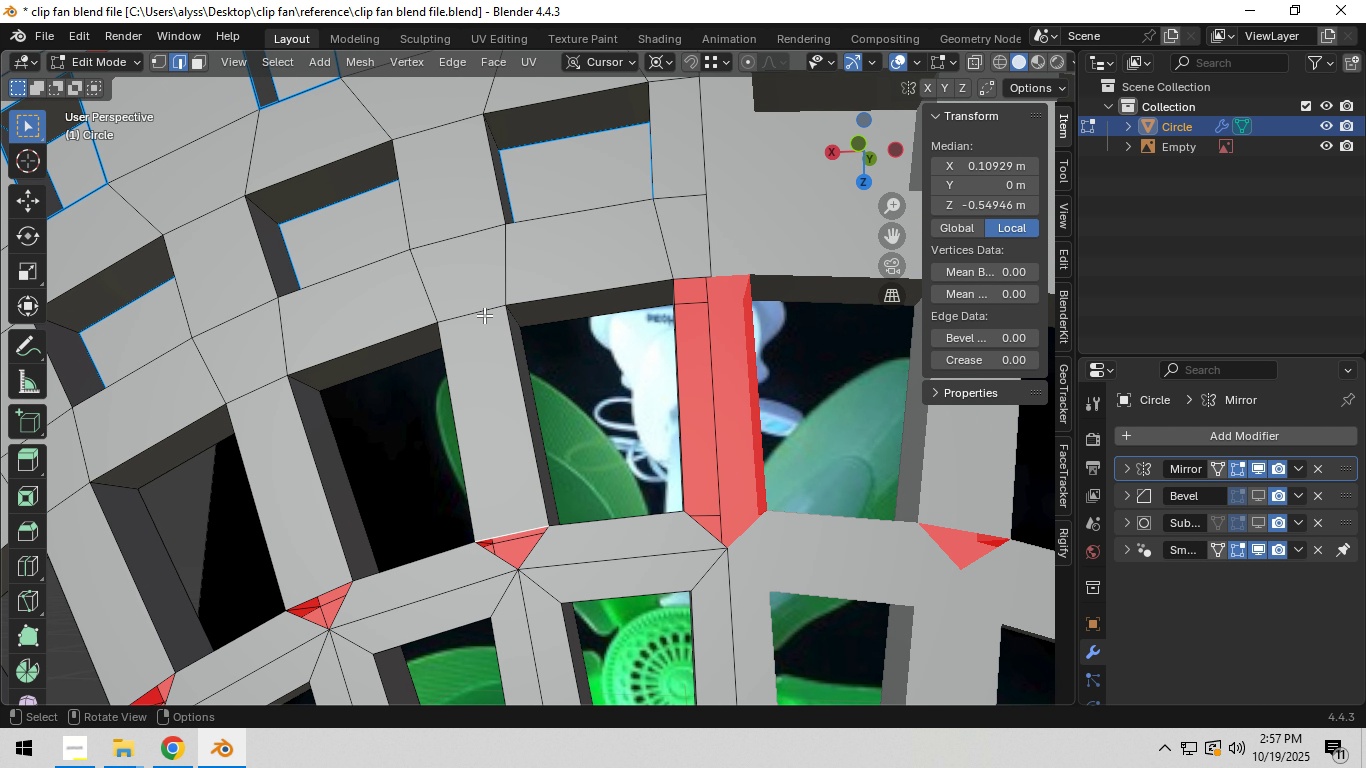 
type(f1)
 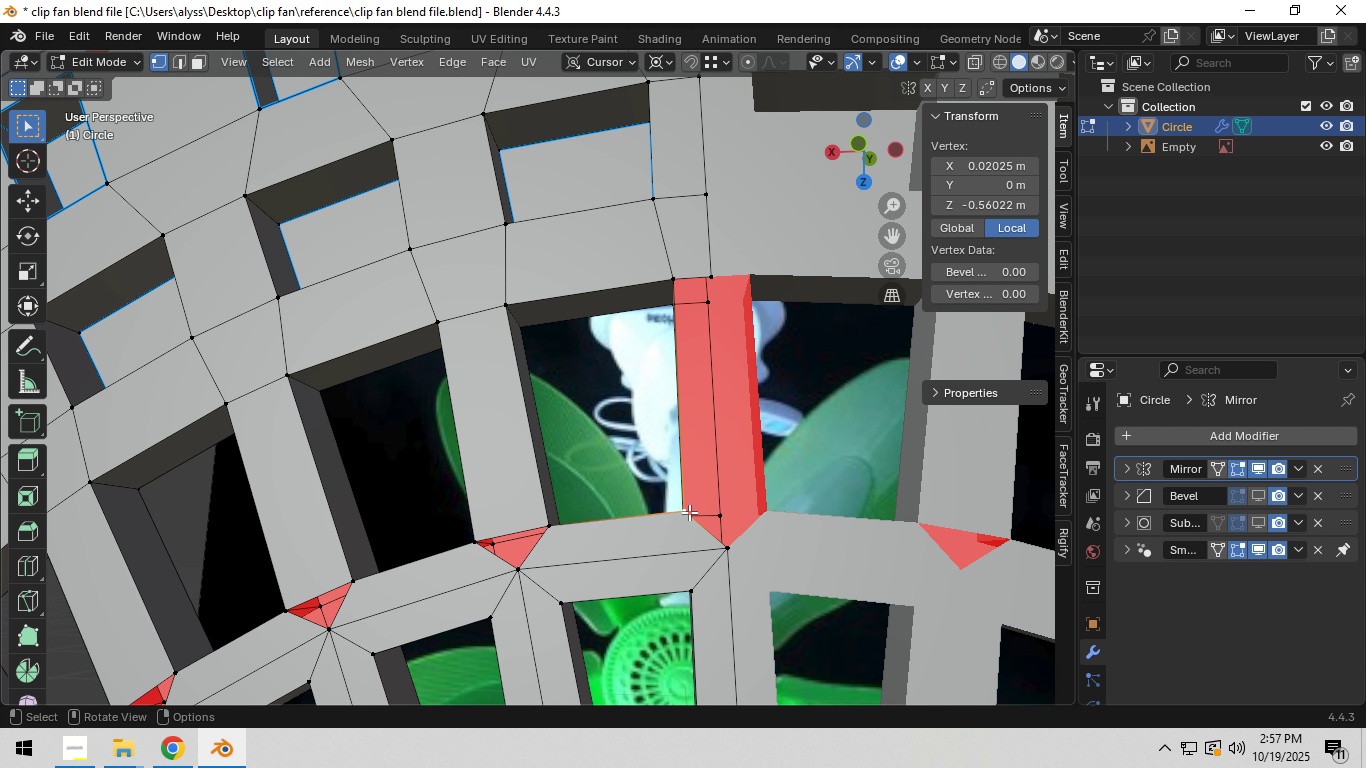 
left_click([689, 512])
 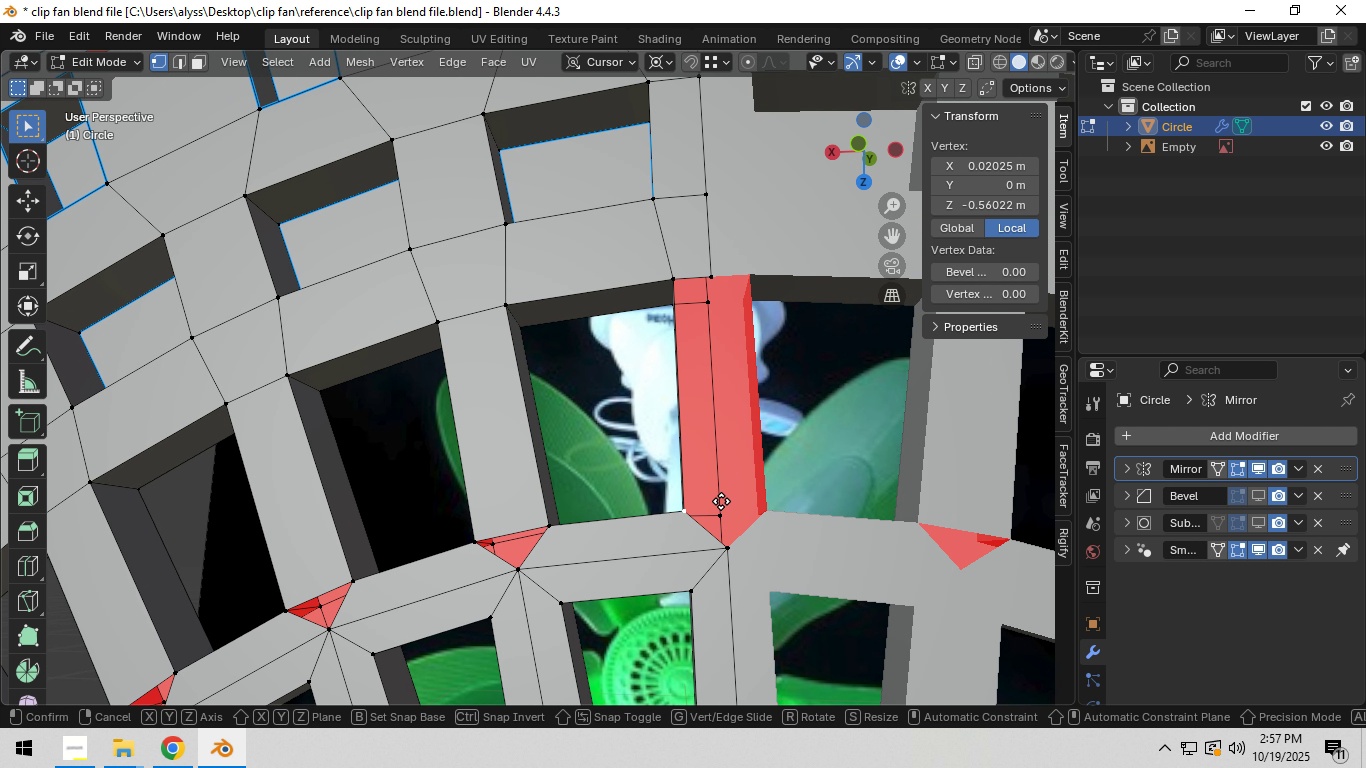 
type(ex)
 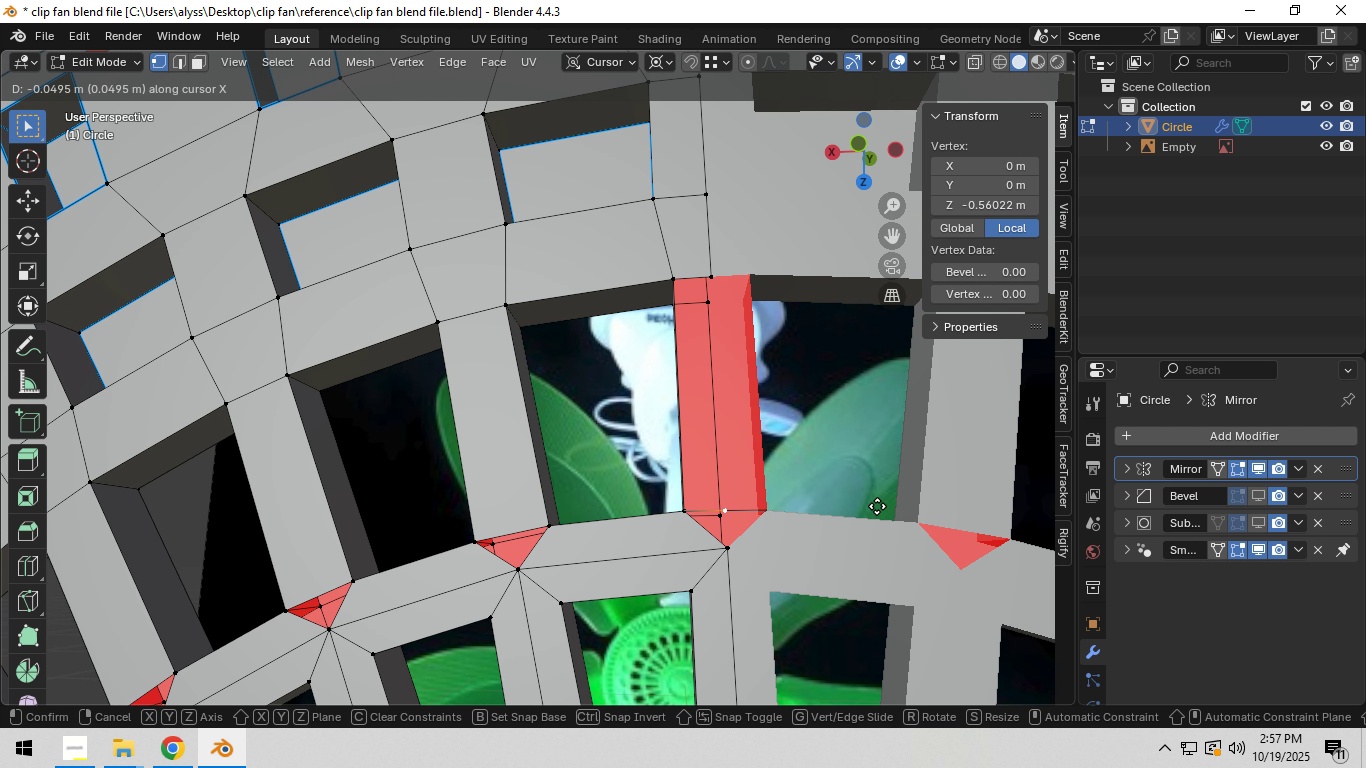 
left_click([877, 506])
 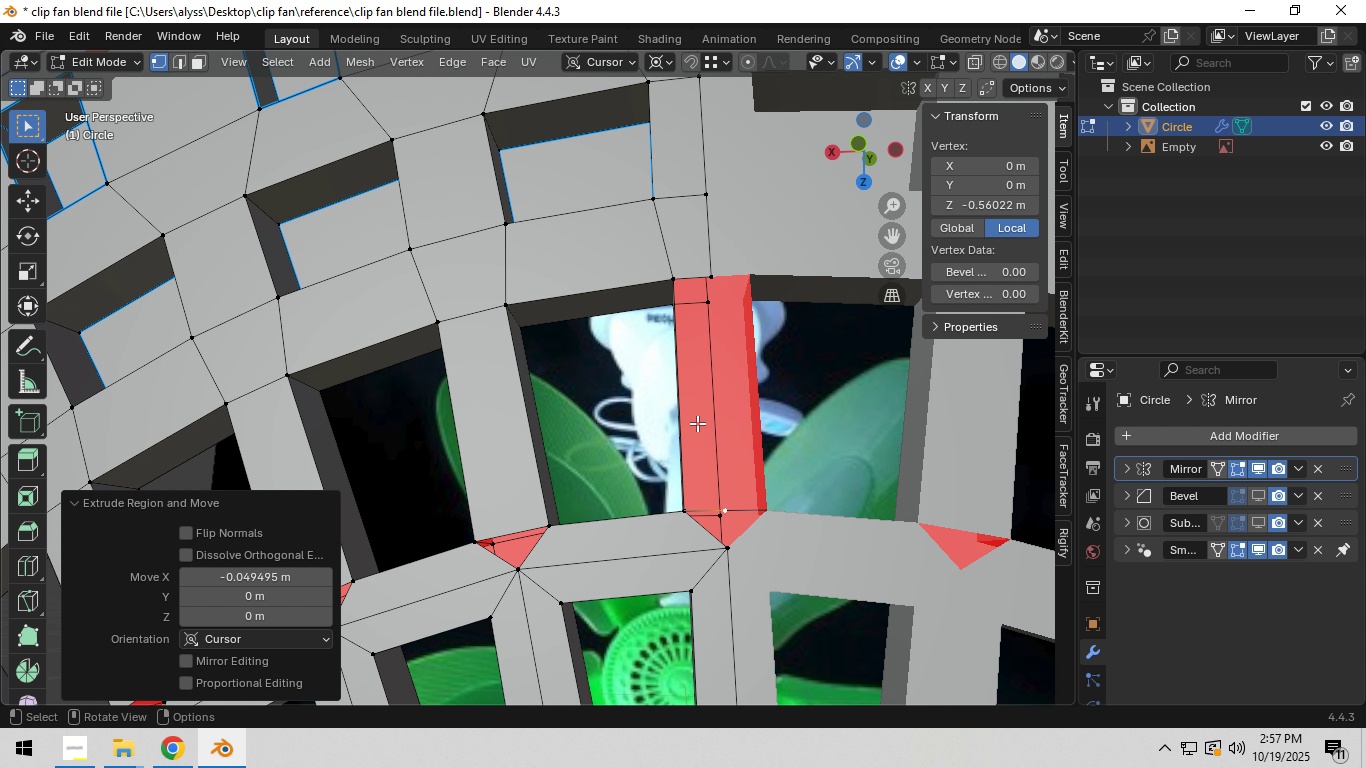 
key(3)
 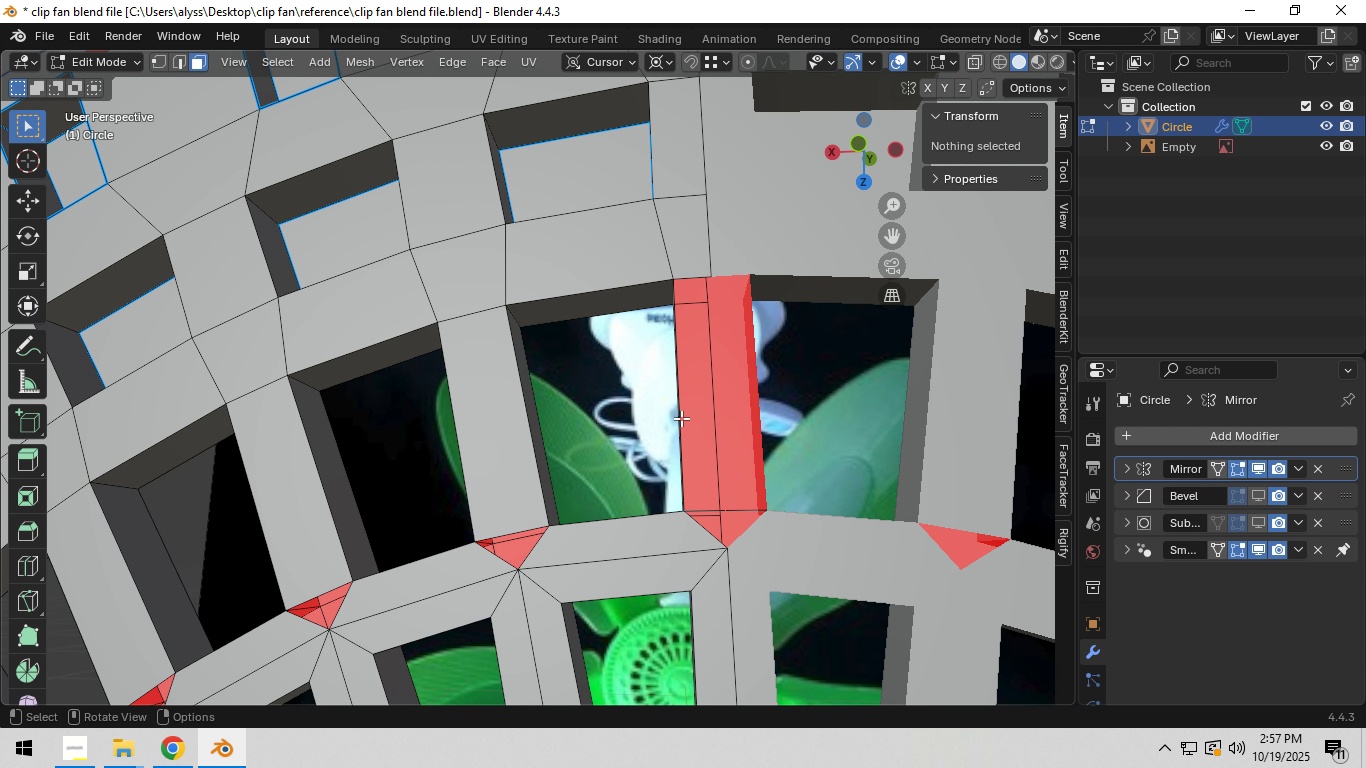 
left_click([681, 418])
 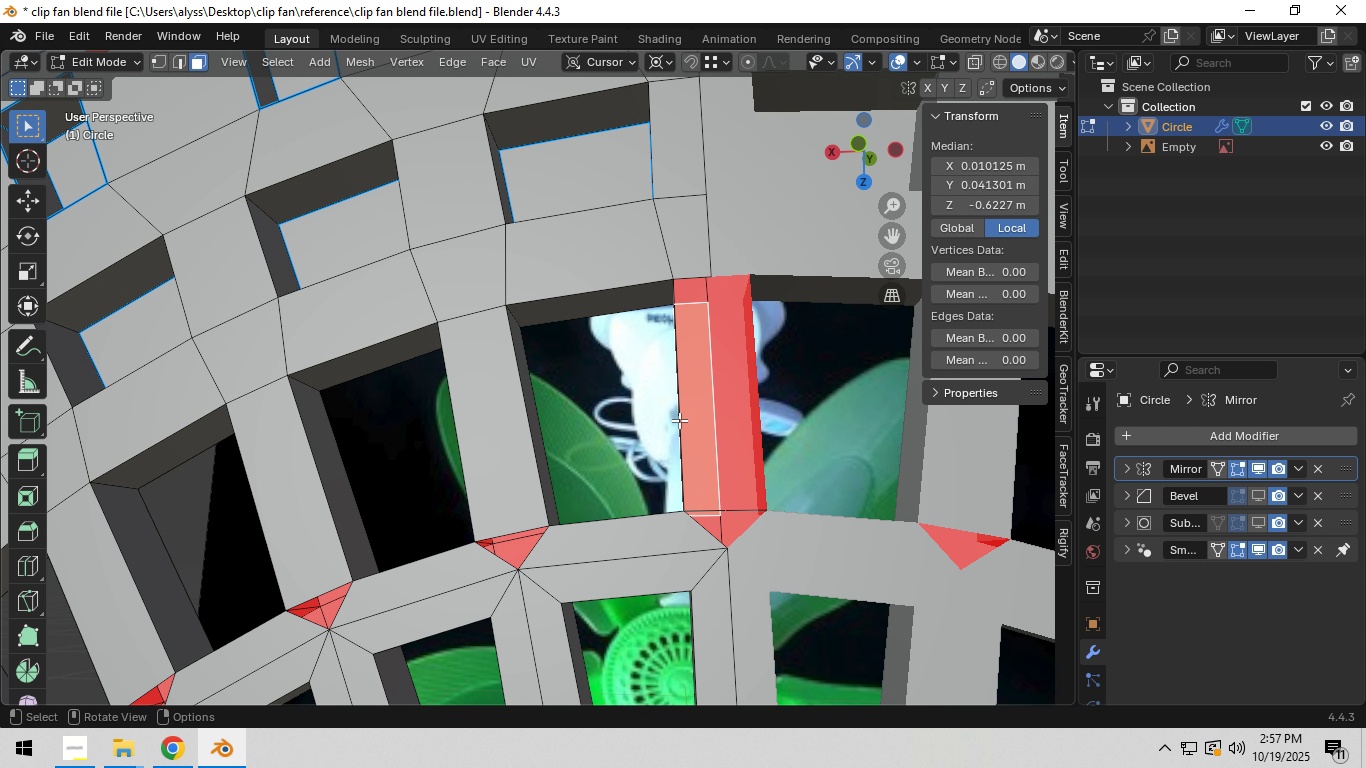 
key(2)
 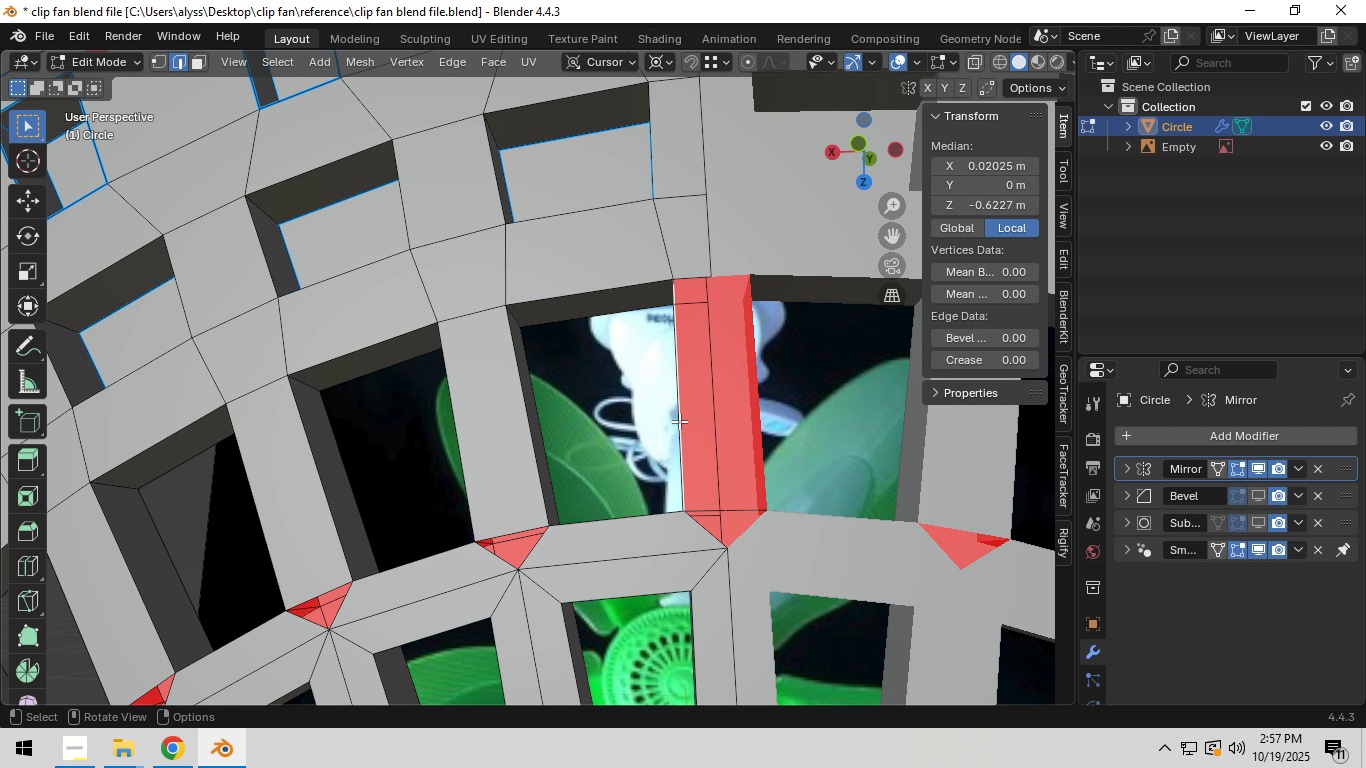 
left_click([679, 421])
 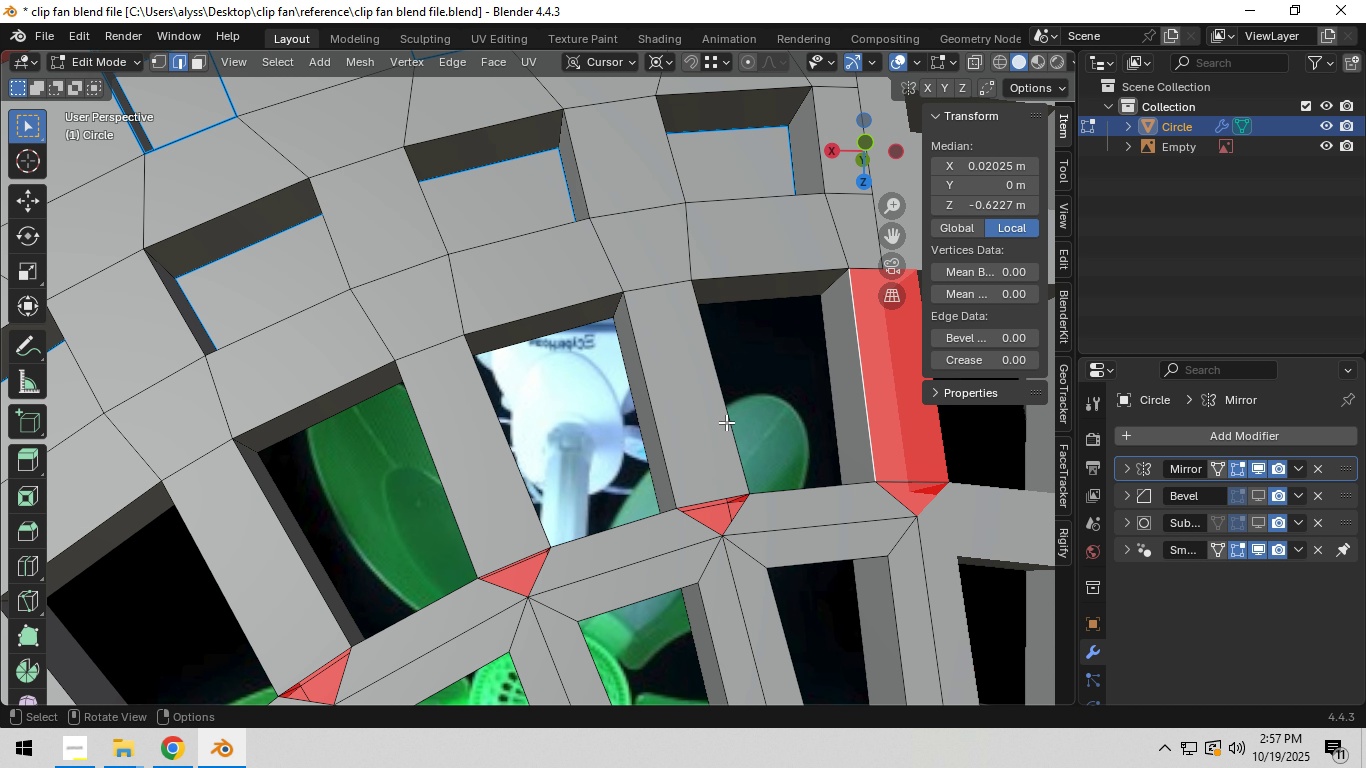 
key(F)
 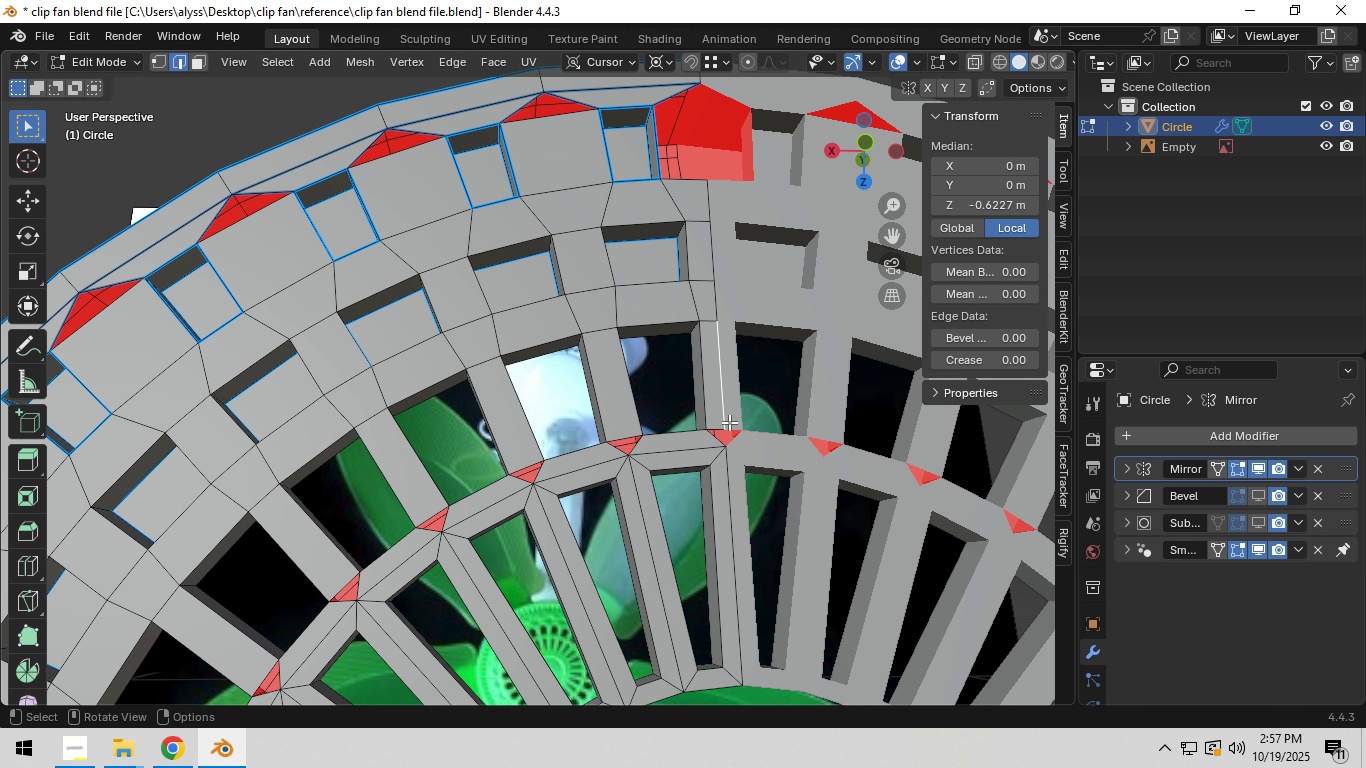 
scroll: coordinate [729, 422], scroll_direction: down, amount: 5.0
 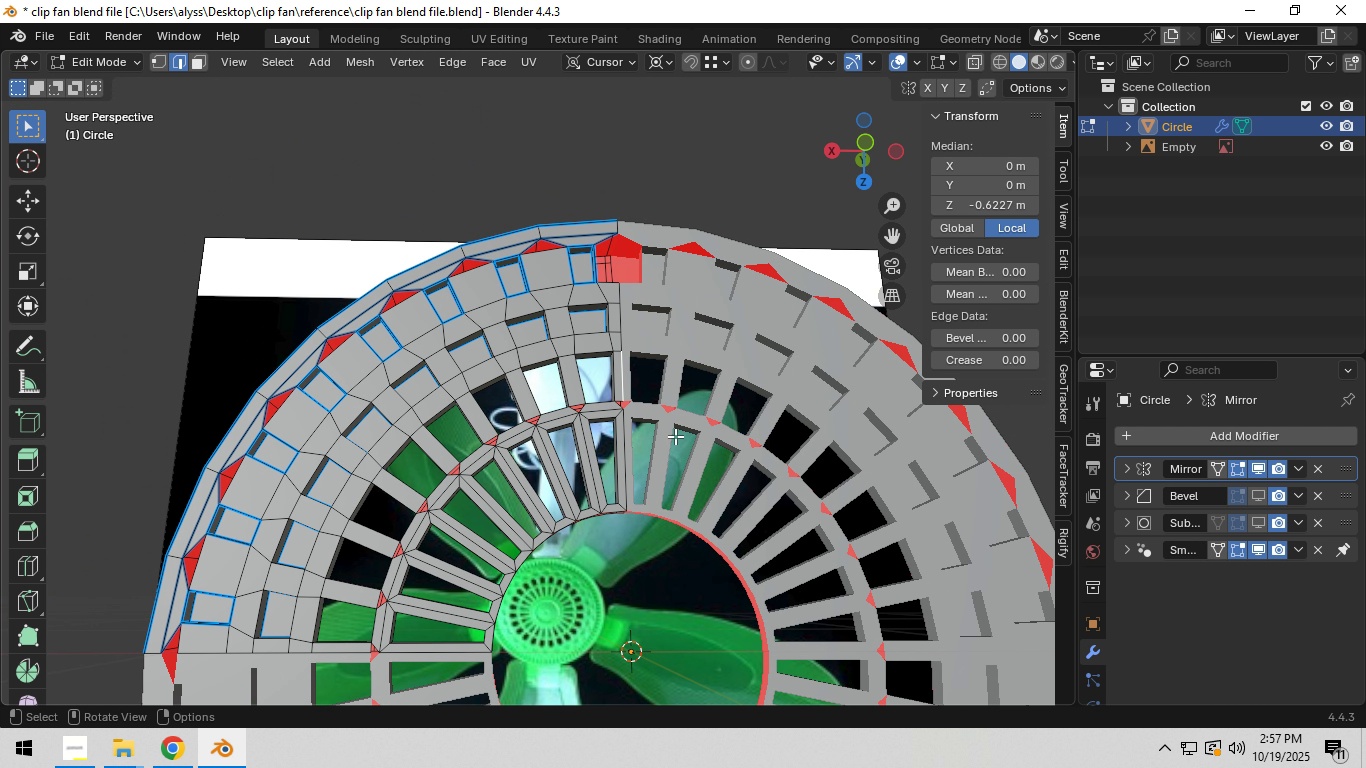 
hold_key(key=ShiftLeft, duration=0.33)
 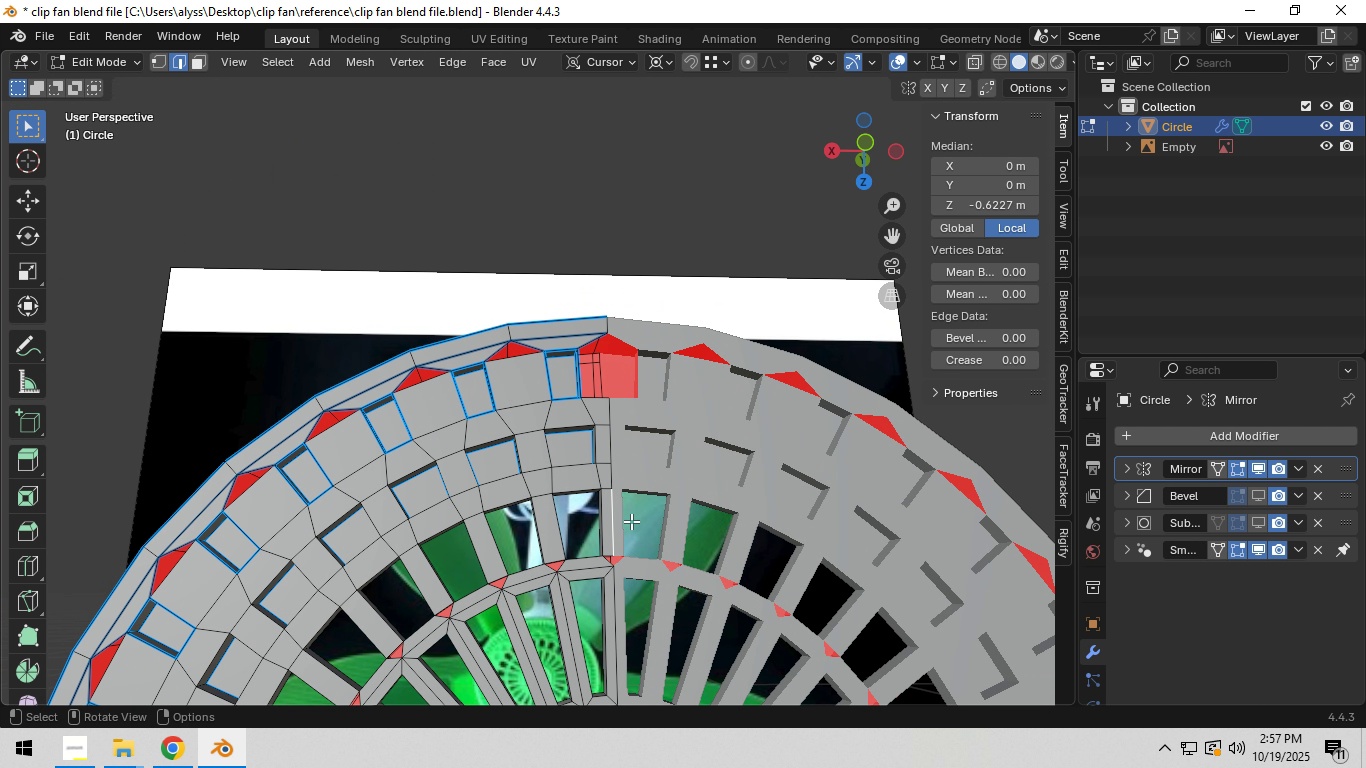 
scroll: coordinate [630, 520], scroll_direction: up, amount: 4.0
 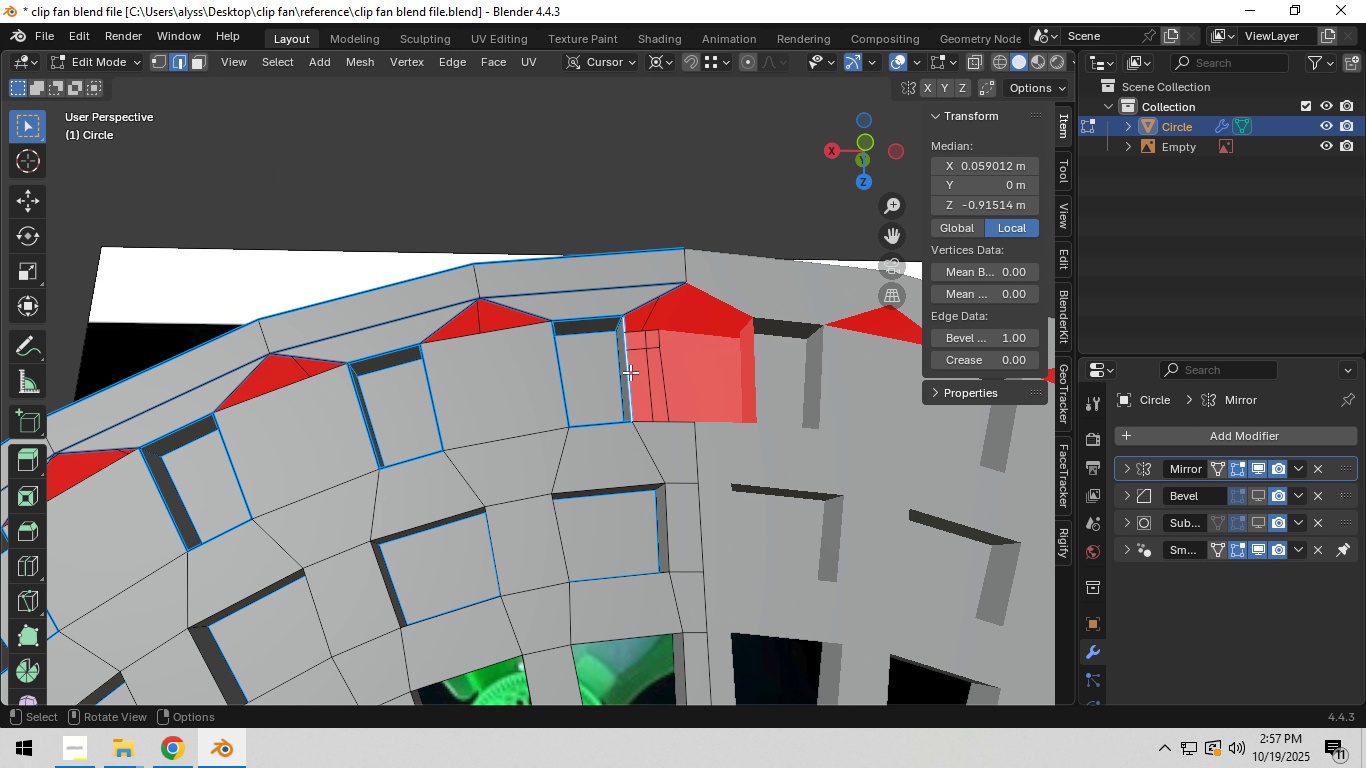 
left_click([630, 372])
 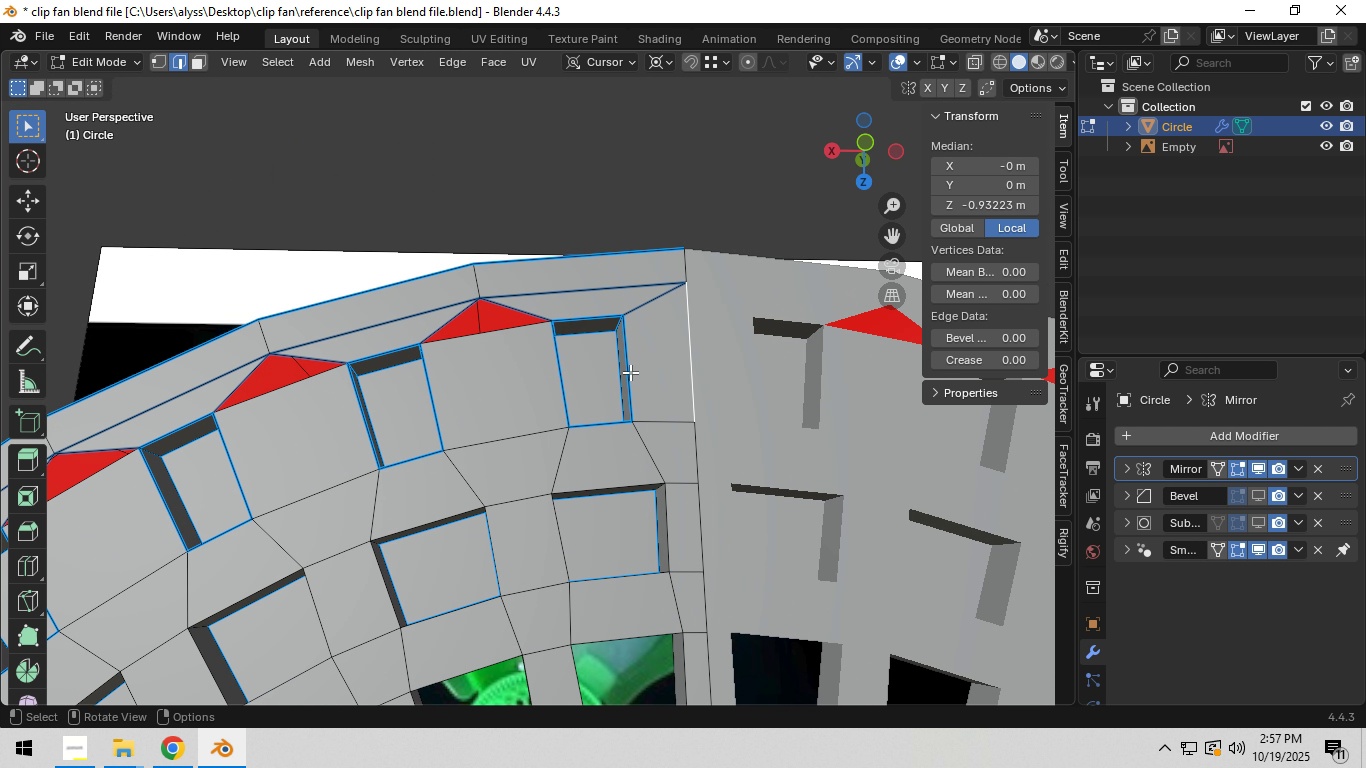 
key(F)
 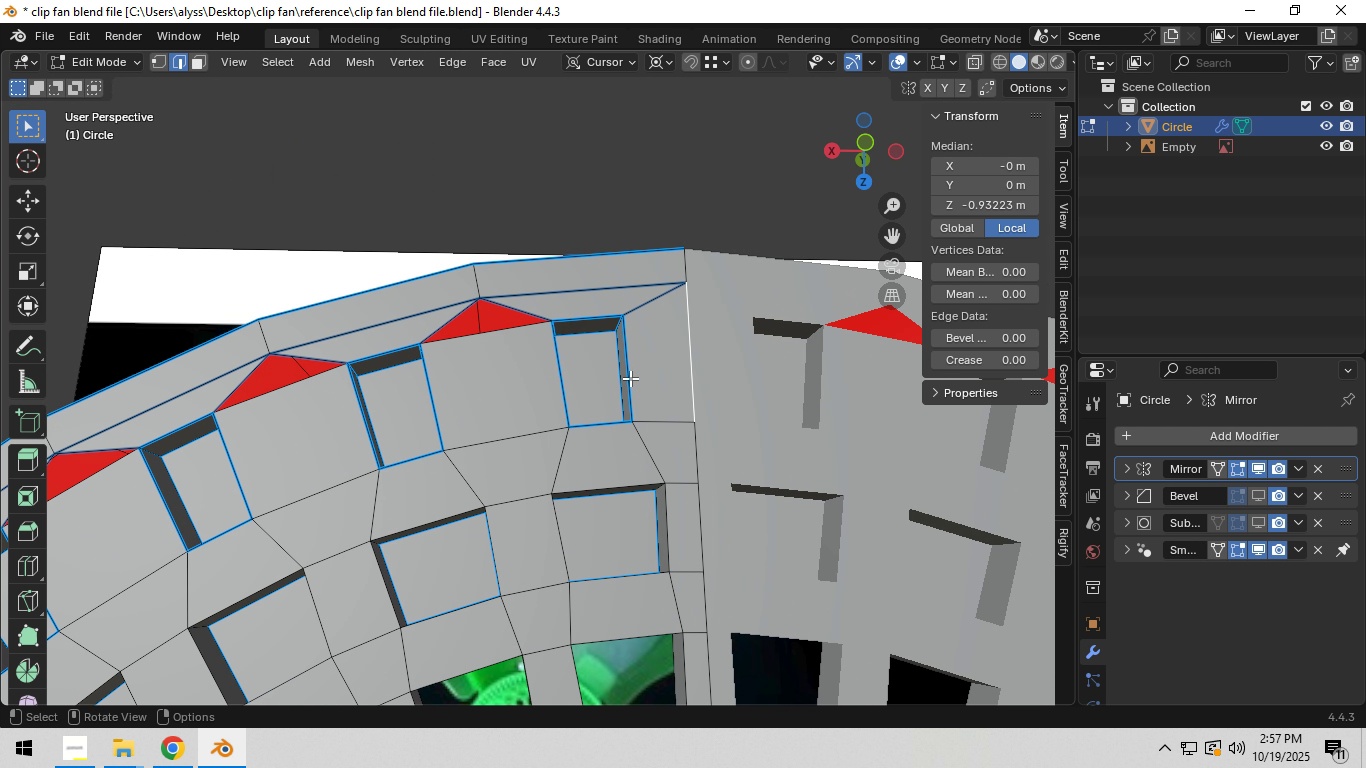 
scroll: coordinate [630, 390], scroll_direction: down, amount: 6.0
 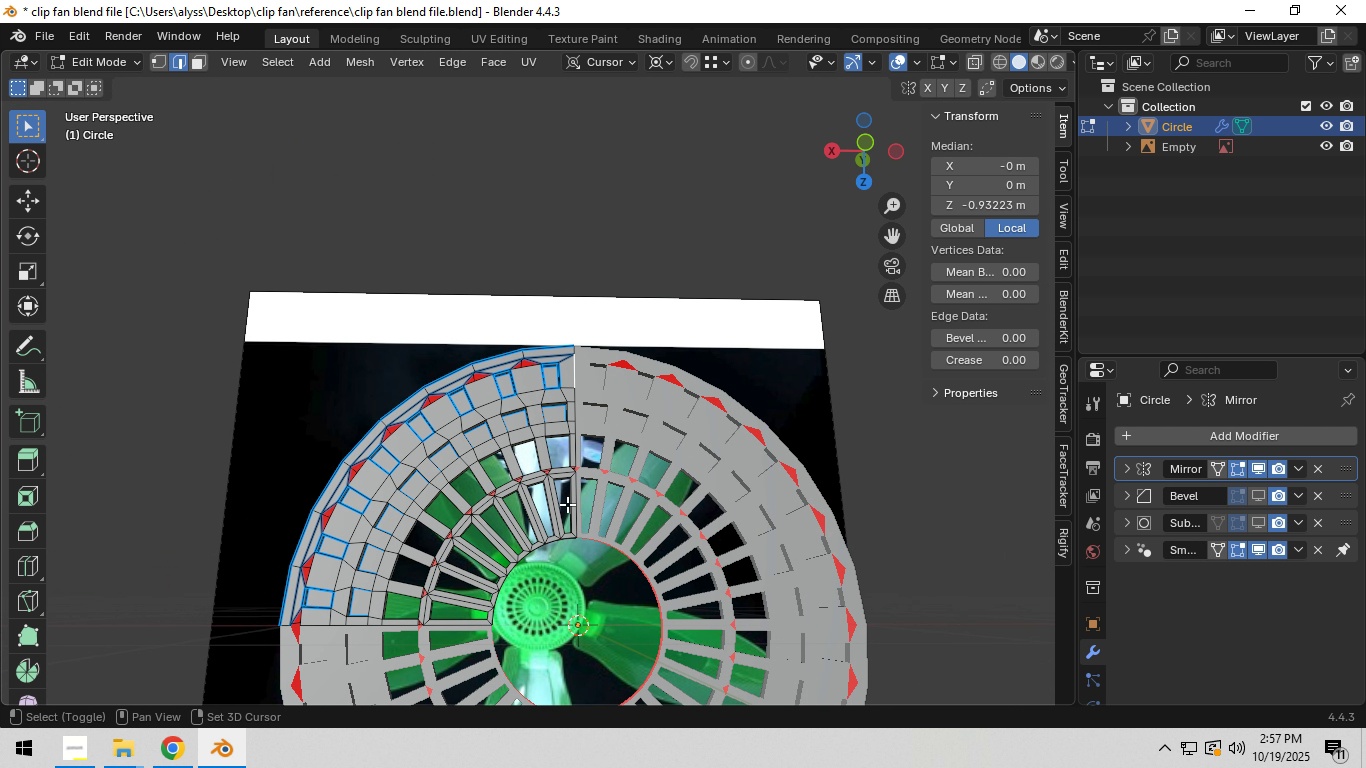 
hold_key(key=ShiftLeft, duration=0.55)
 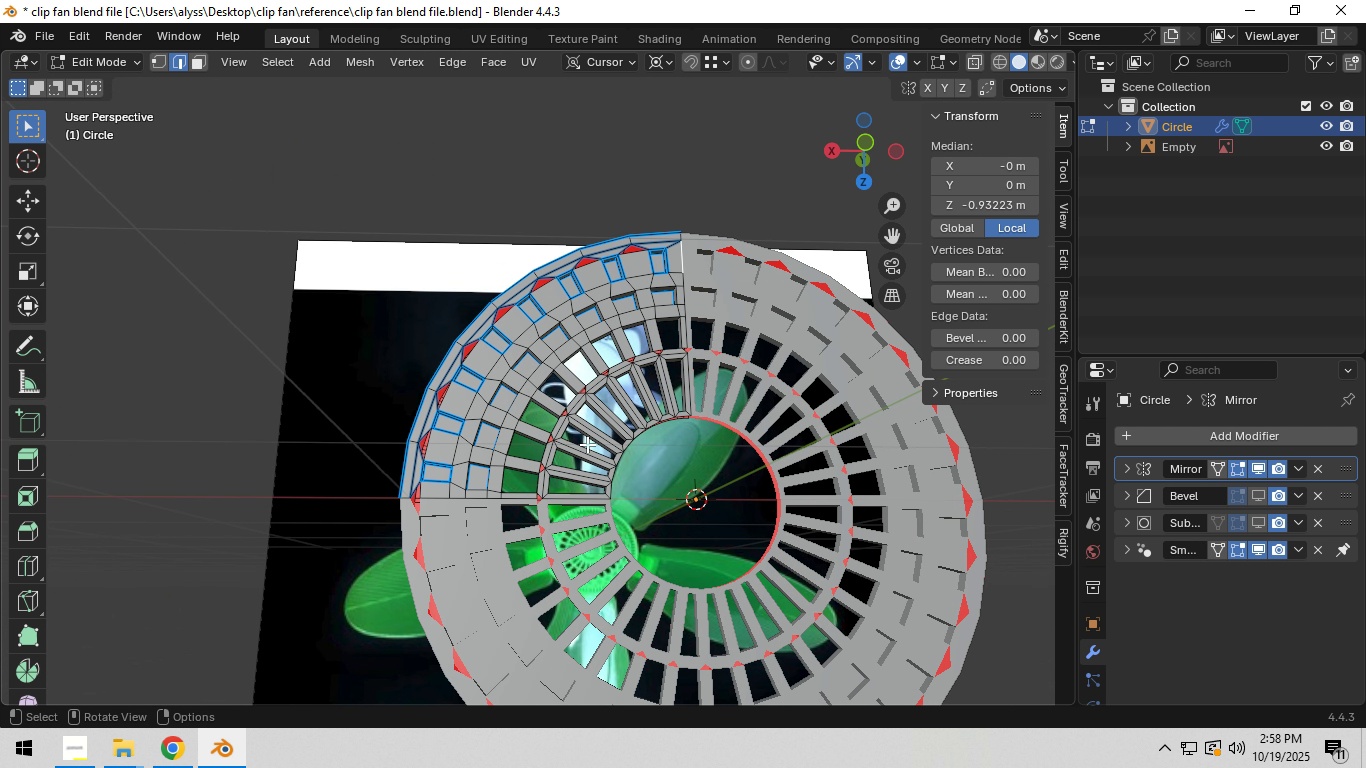 
scroll: coordinate [587, 444], scroll_direction: up, amount: 3.0
 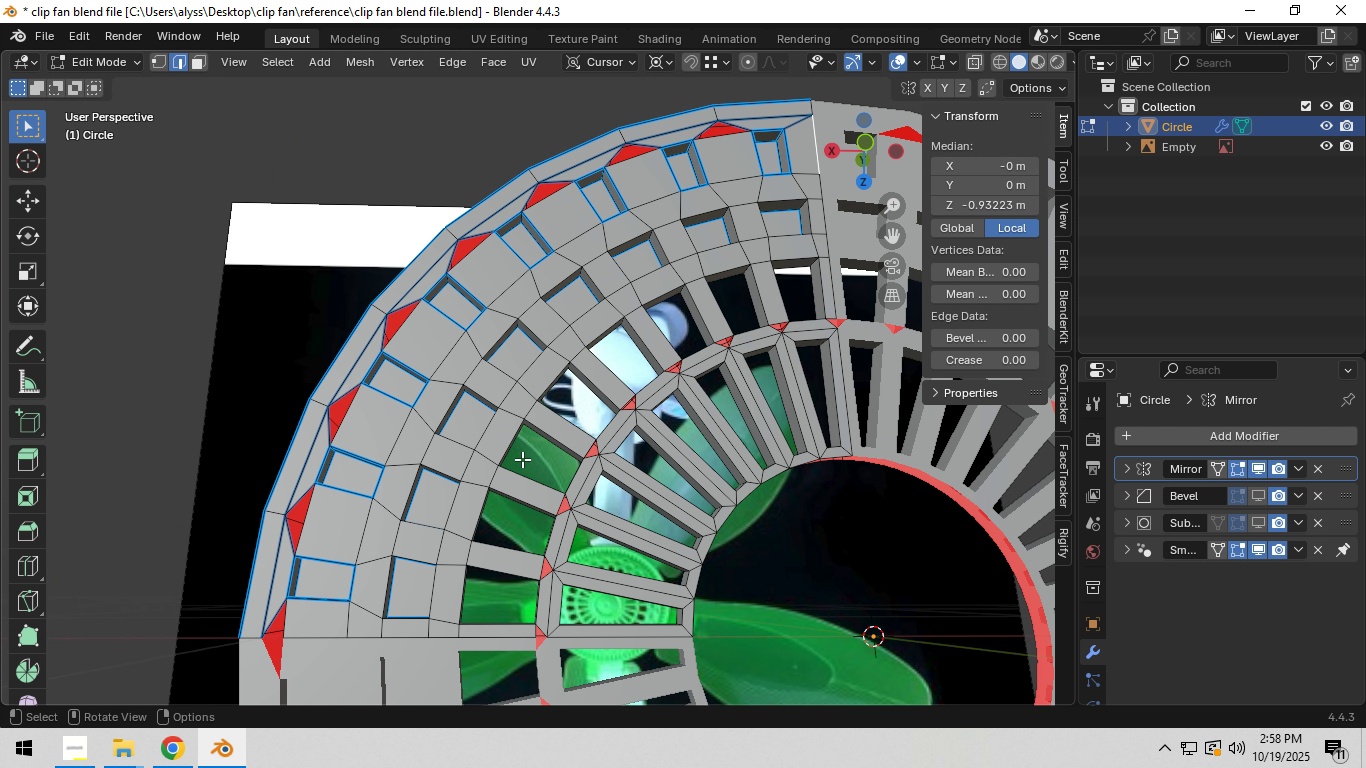 
hold_key(key=ShiftLeft, duration=0.41)
 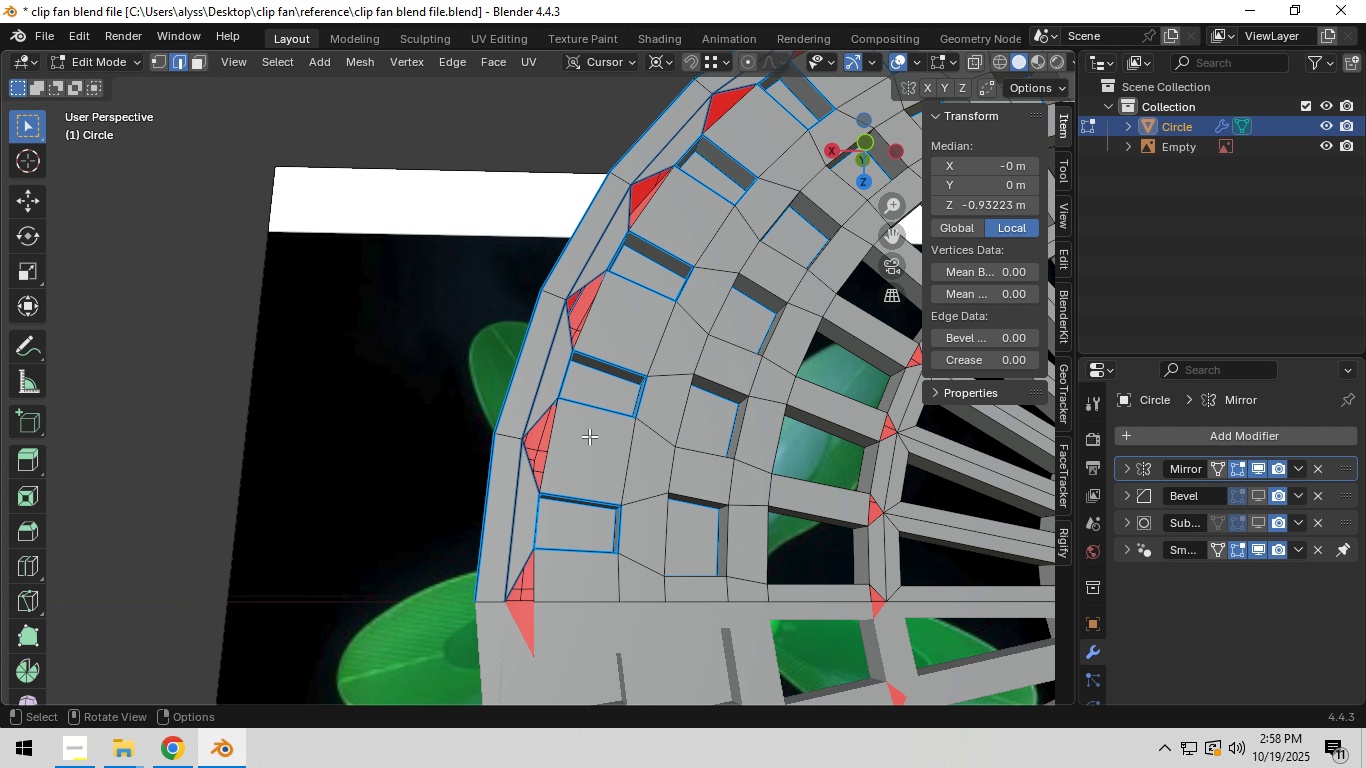 
scroll: coordinate [589, 436], scroll_direction: up, amount: 1.0
 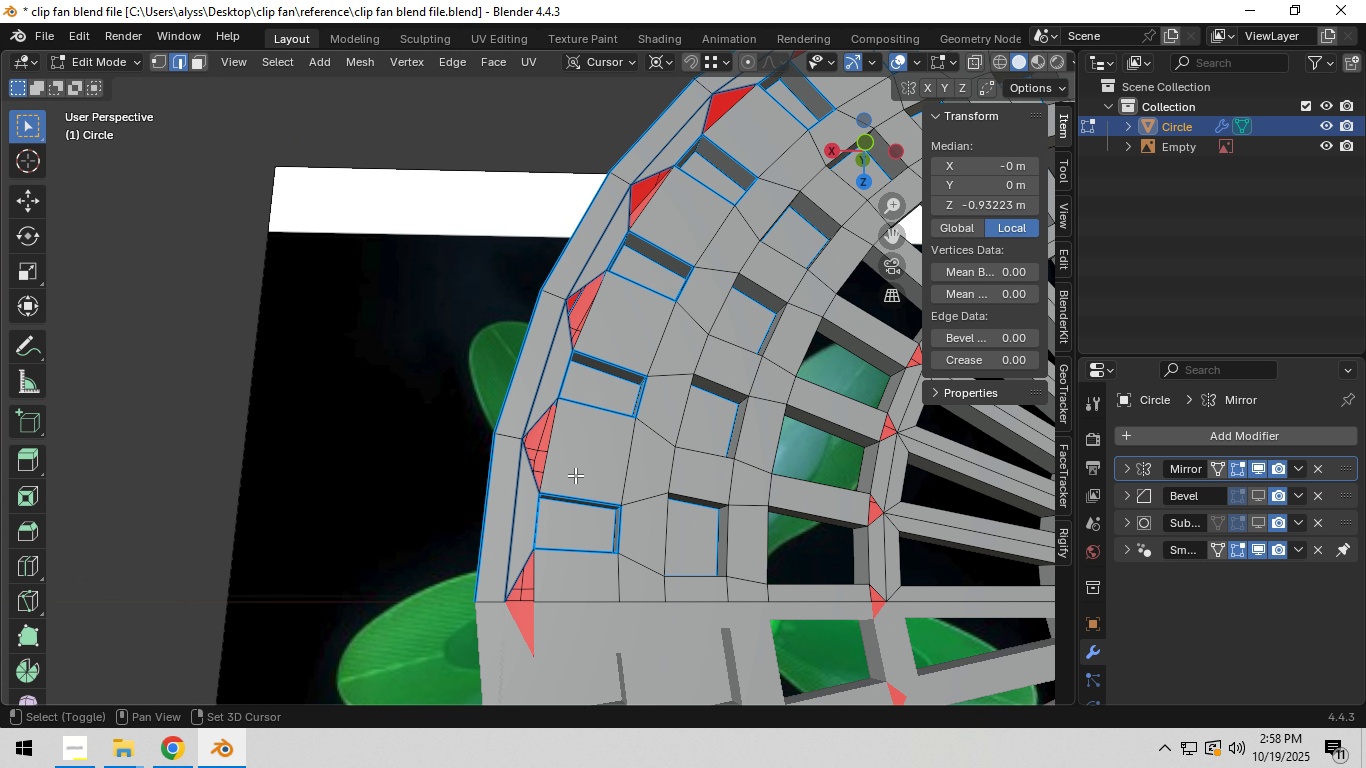 
hold_key(key=ShiftLeft, duration=0.39)
 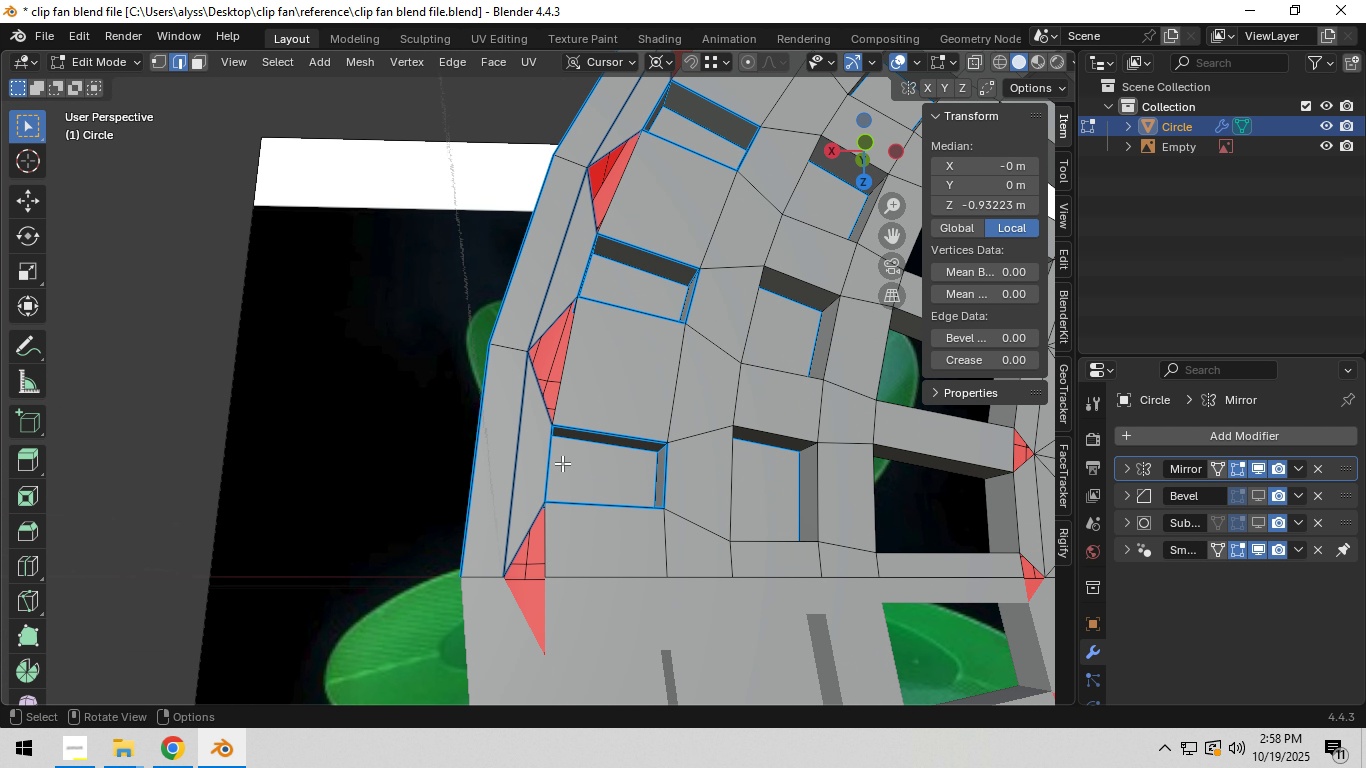 
scroll: coordinate [562, 463], scroll_direction: up, amount: 1.0
 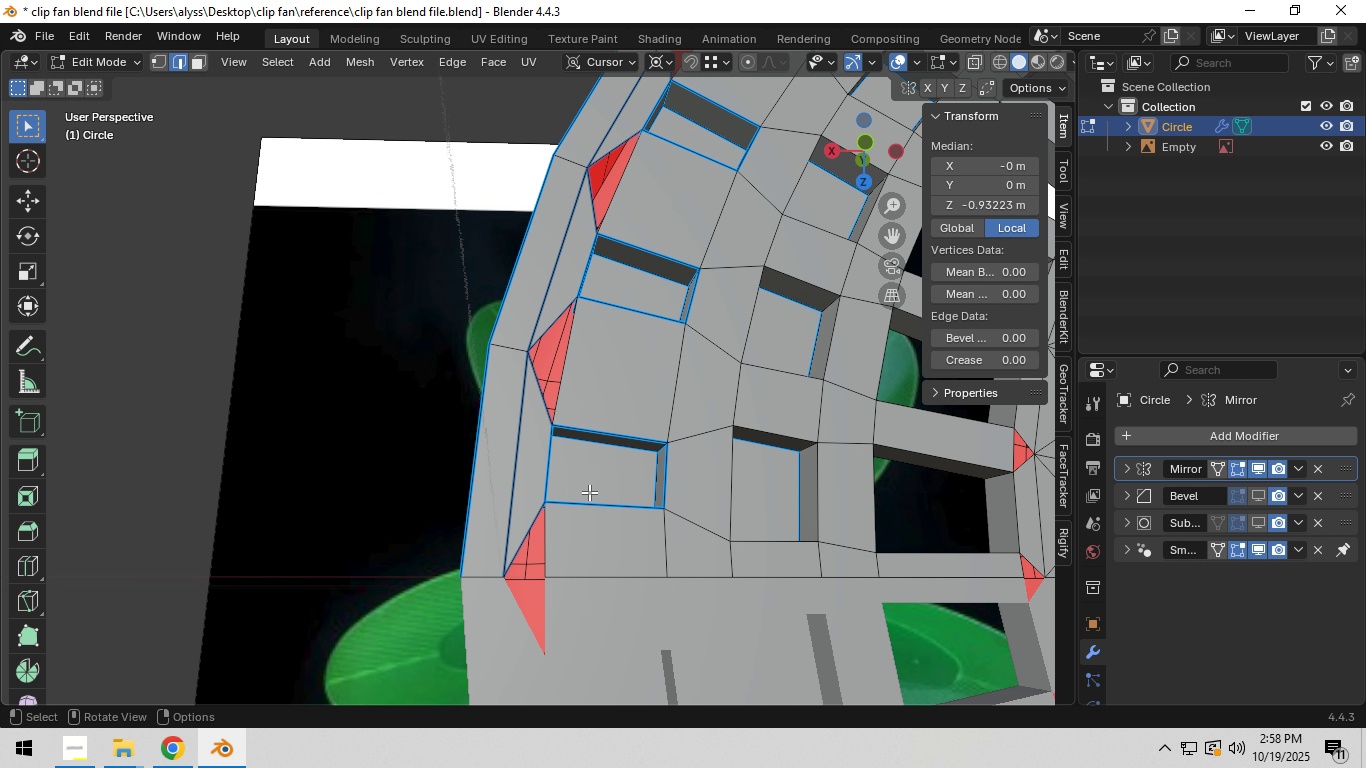 
wait(19.0)
 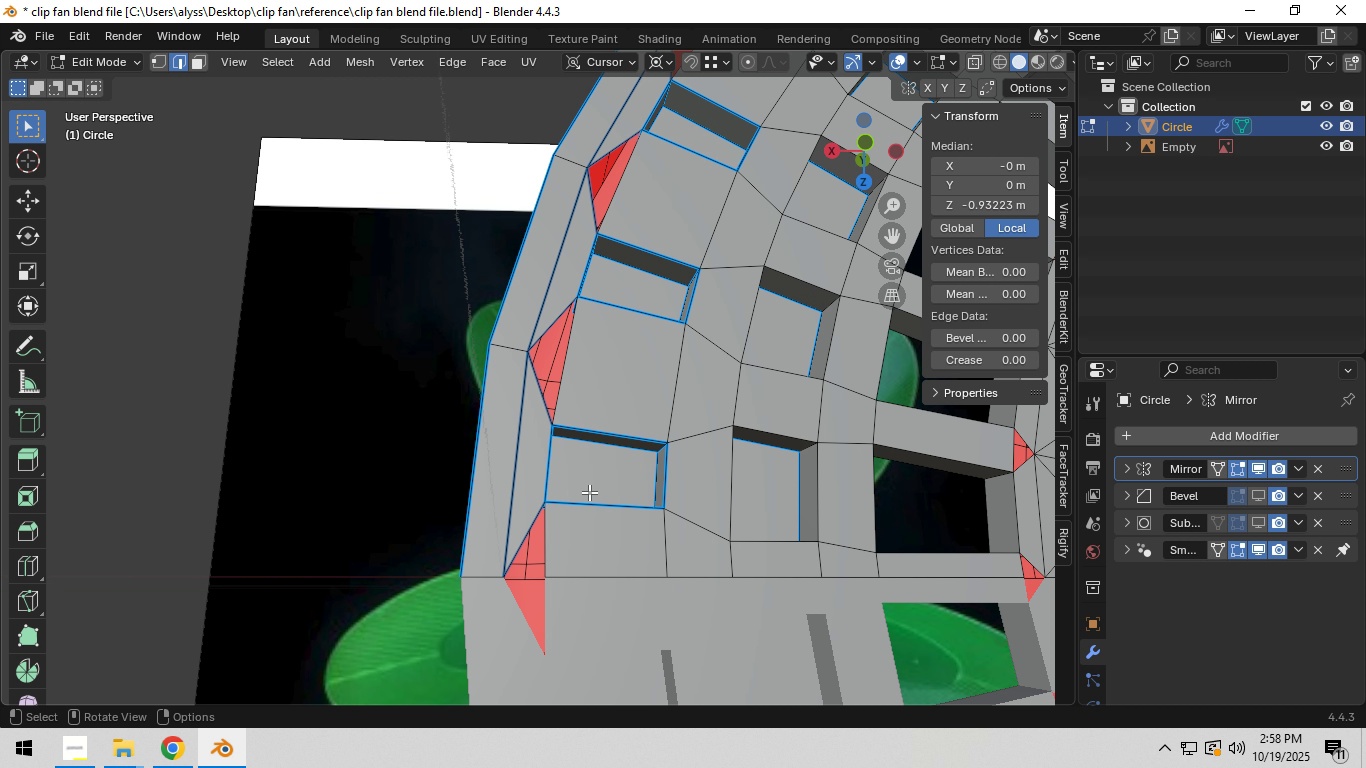 
scroll: coordinate [558, 514], scroll_direction: up, amount: 1.0
 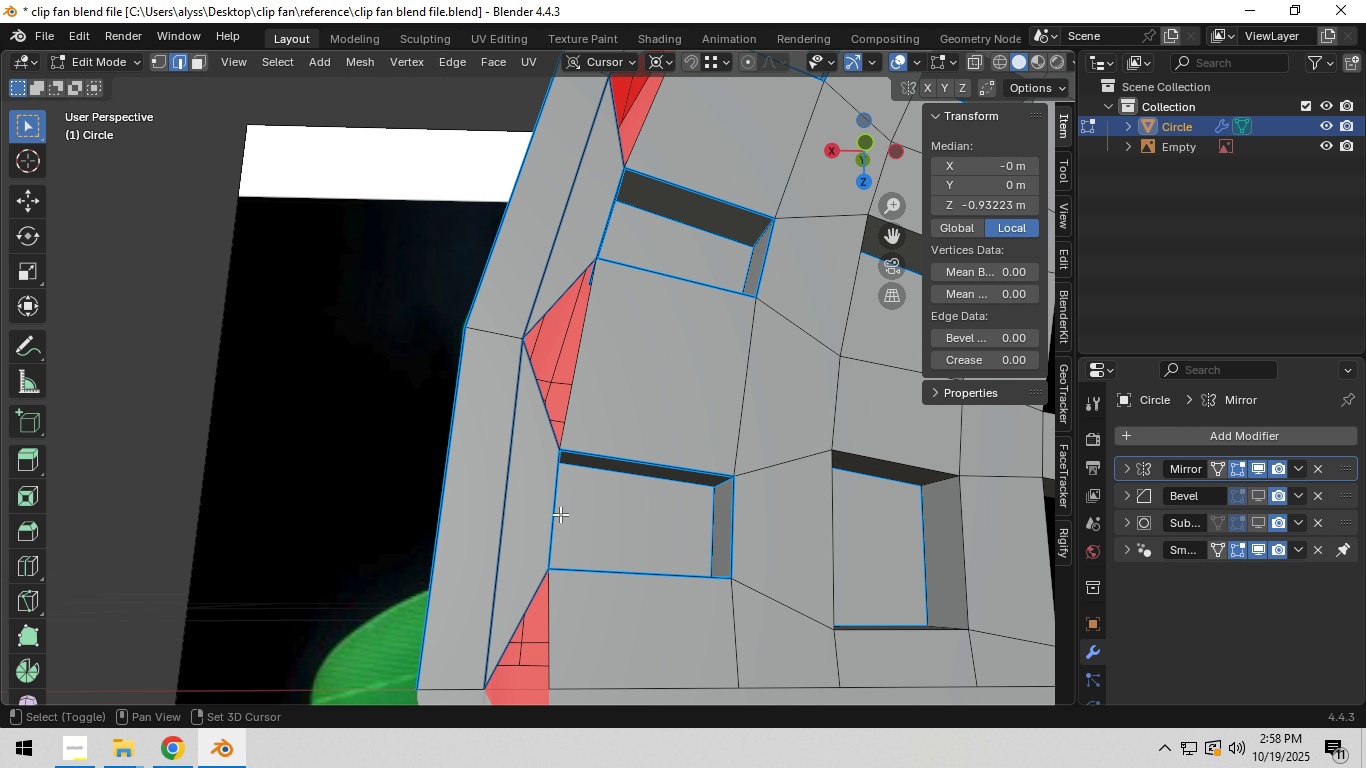 
hold_key(key=ShiftLeft, duration=0.92)
 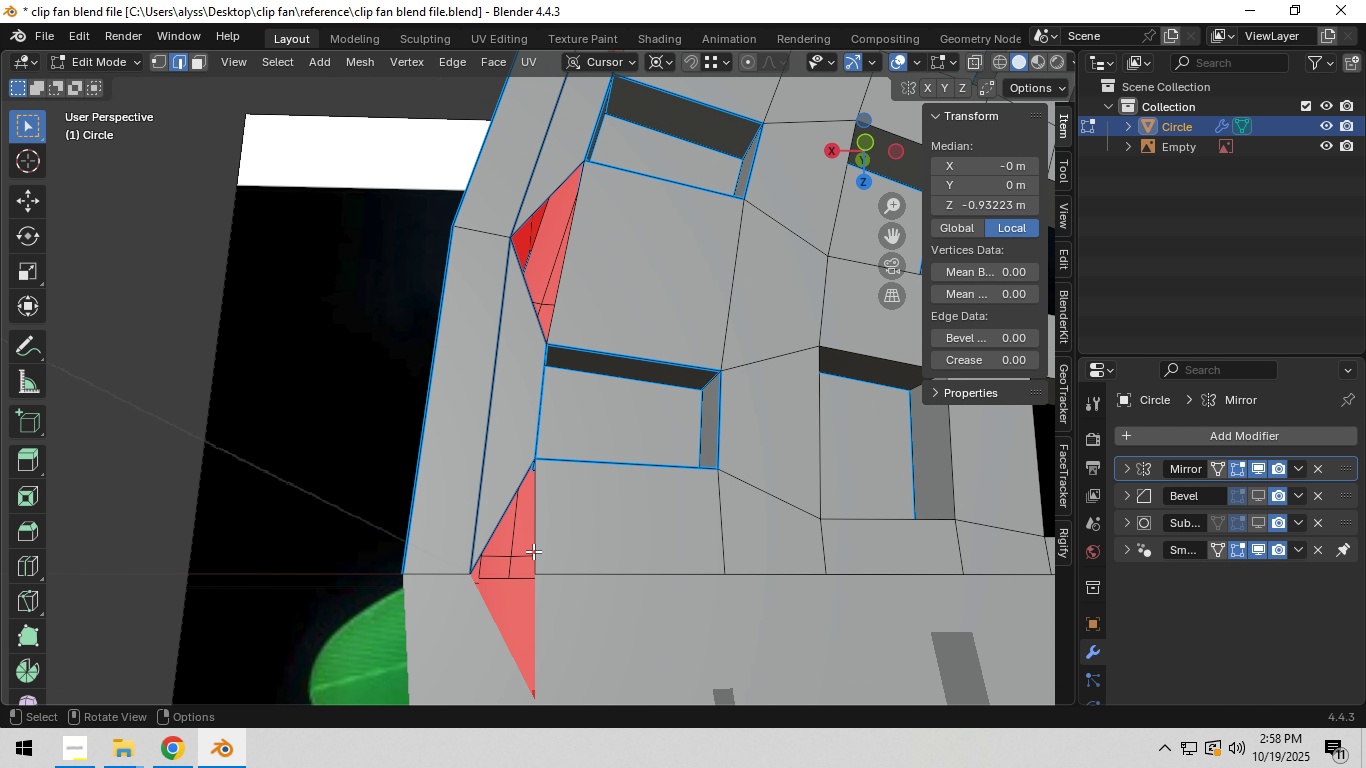 
left_click([496, 520])
 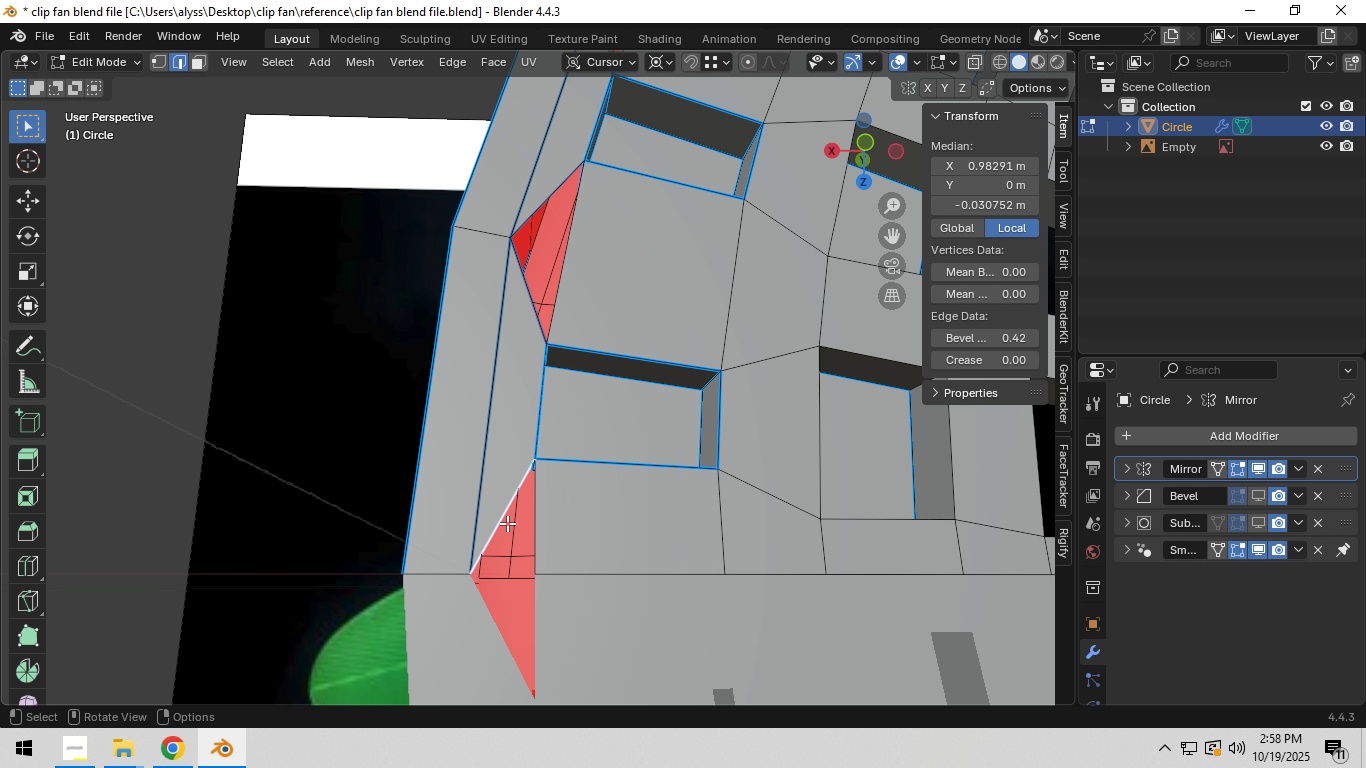 
wait(17.18)
 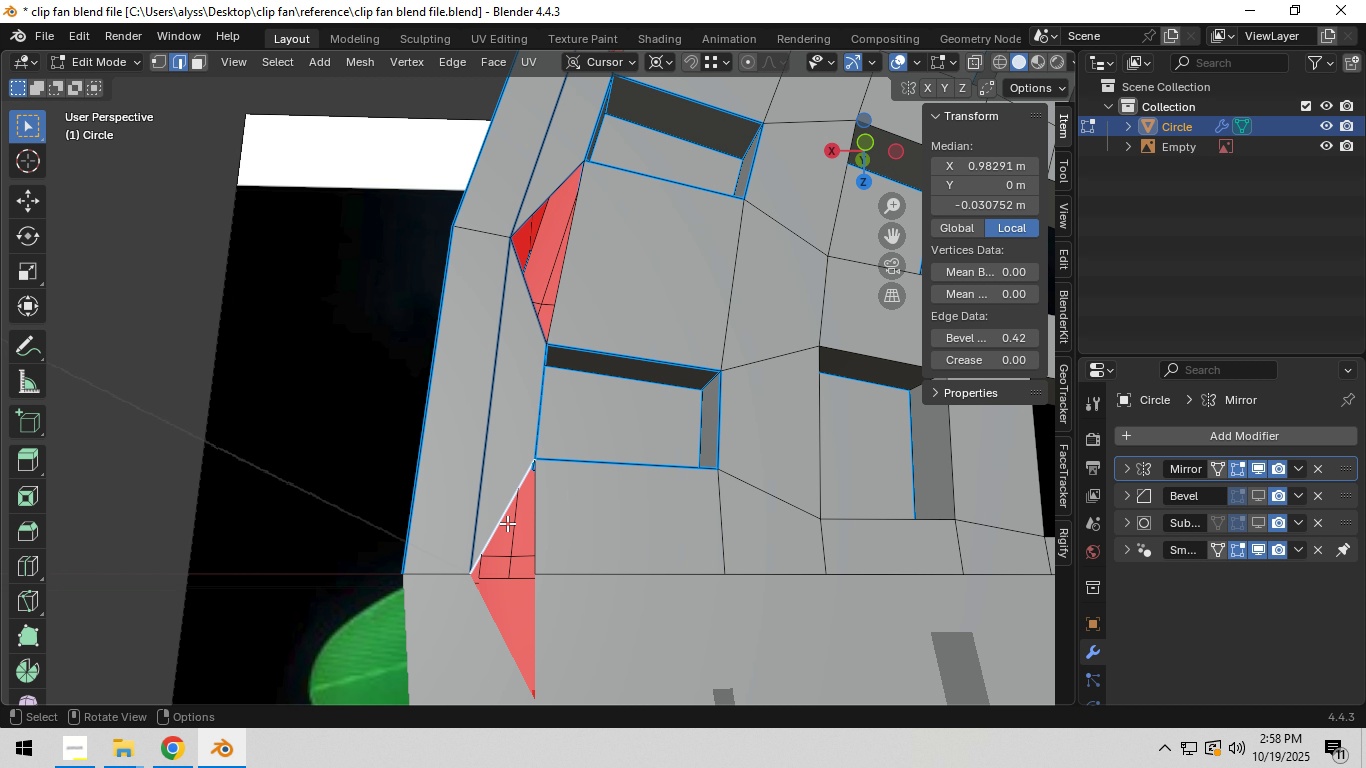 
hold_key(key=AltLeft, duration=0.61)
left_click([485, 459])
 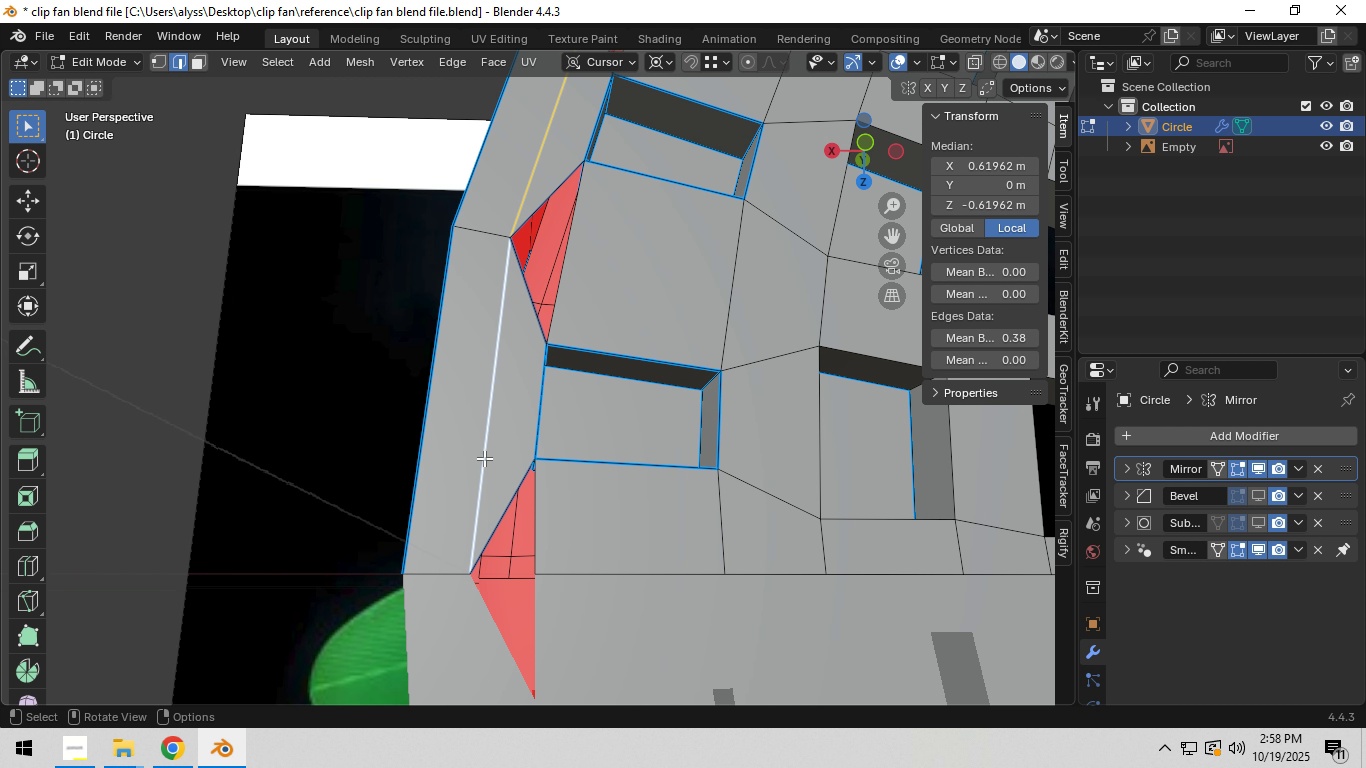 
scroll: coordinate [486, 455], scroll_direction: down, amount: 4.0
 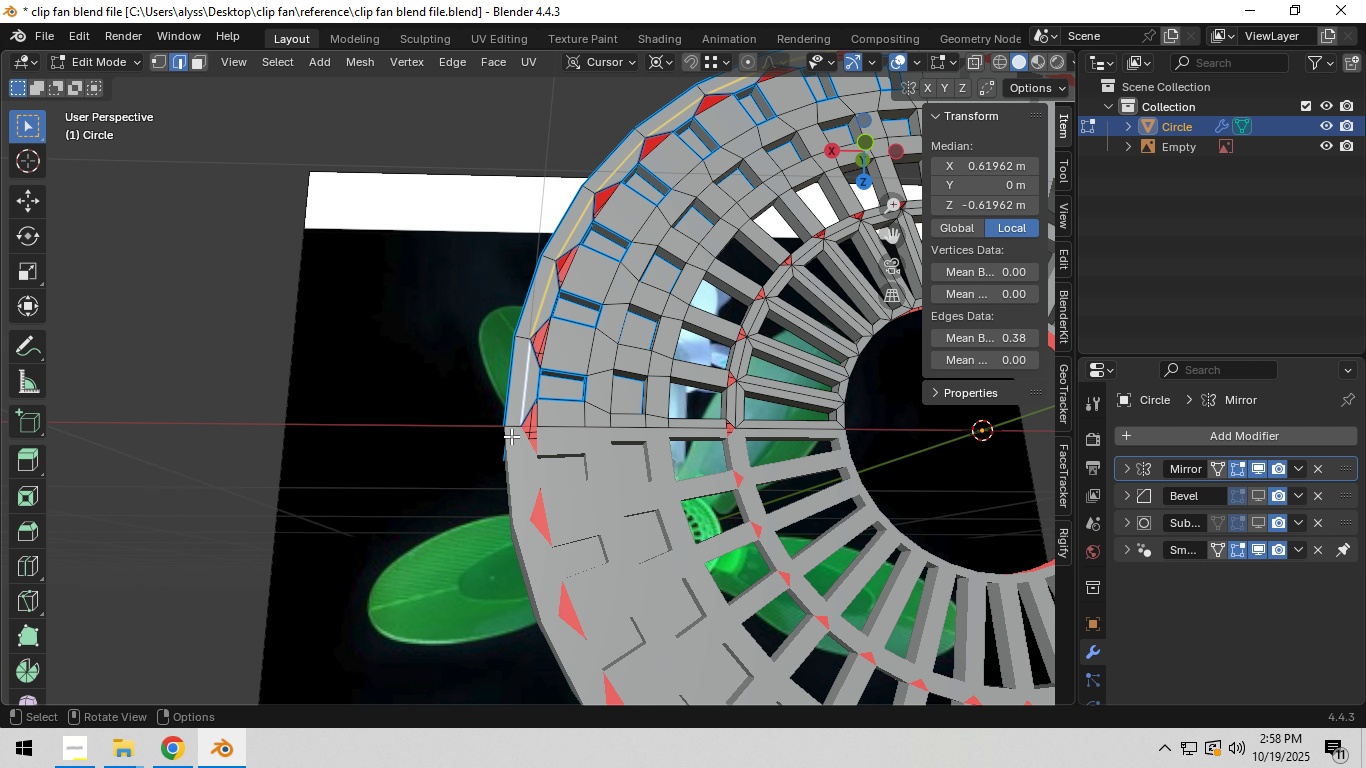 
scroll: coordinate [513, 430], scroll_direction: up, amount: 3.0
 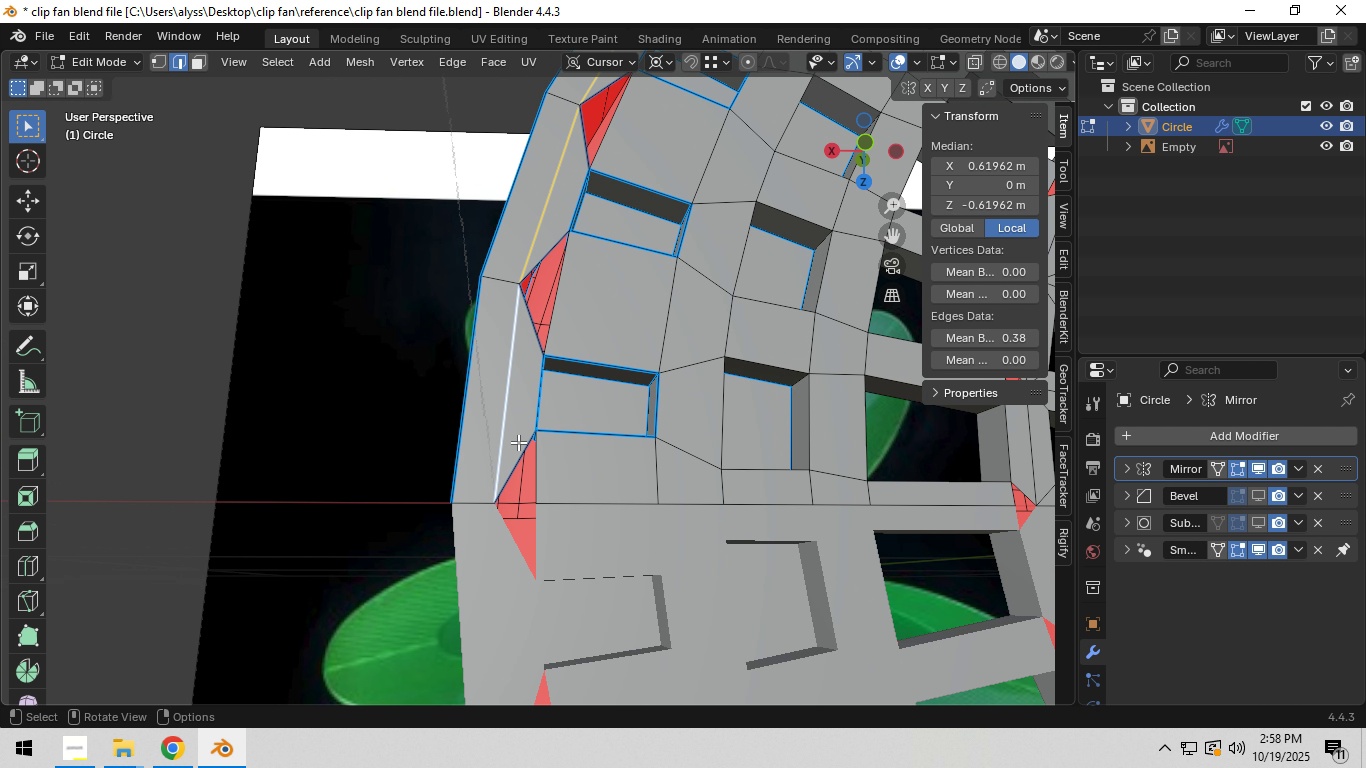 
left_click([519, 451])
 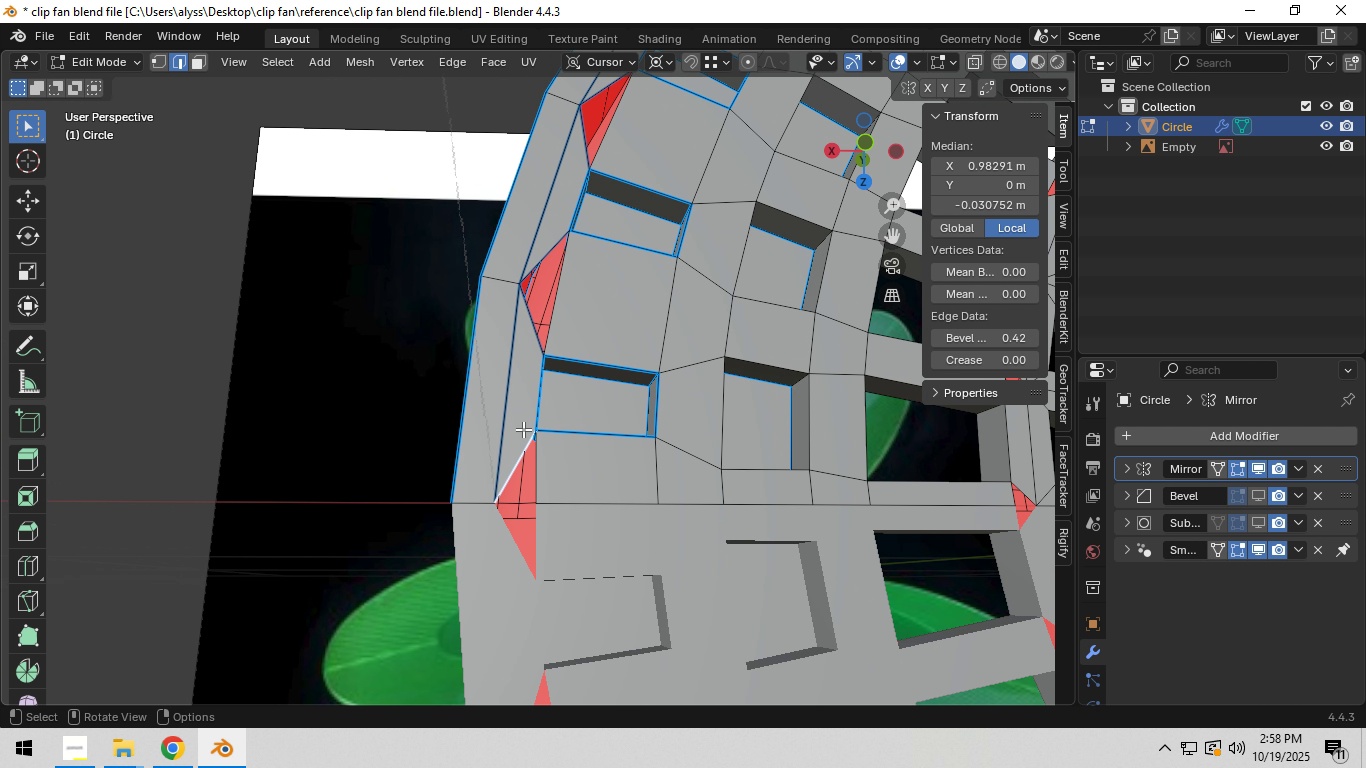 
hold_key(key=ShiftLeft, duration=1.07)
left_click([532, 343])
 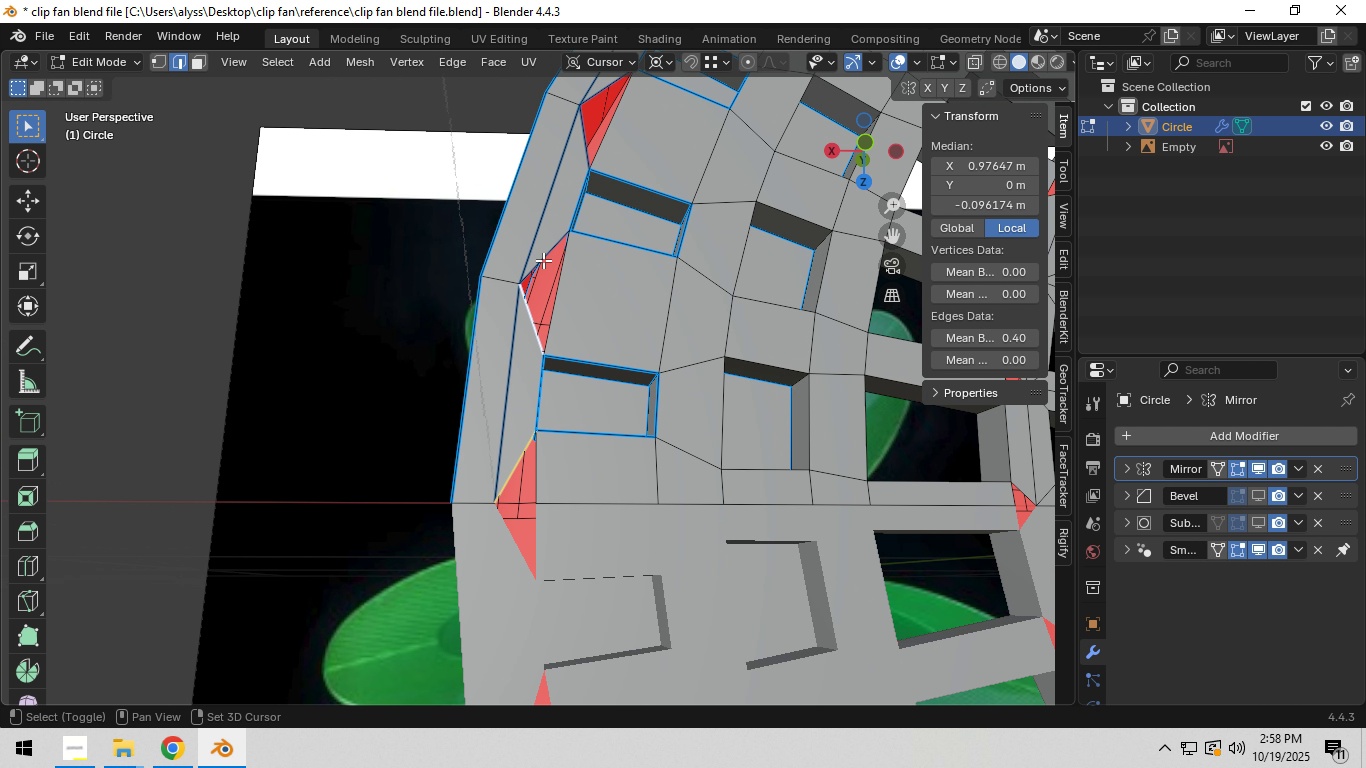 
left_click([543, 260])
 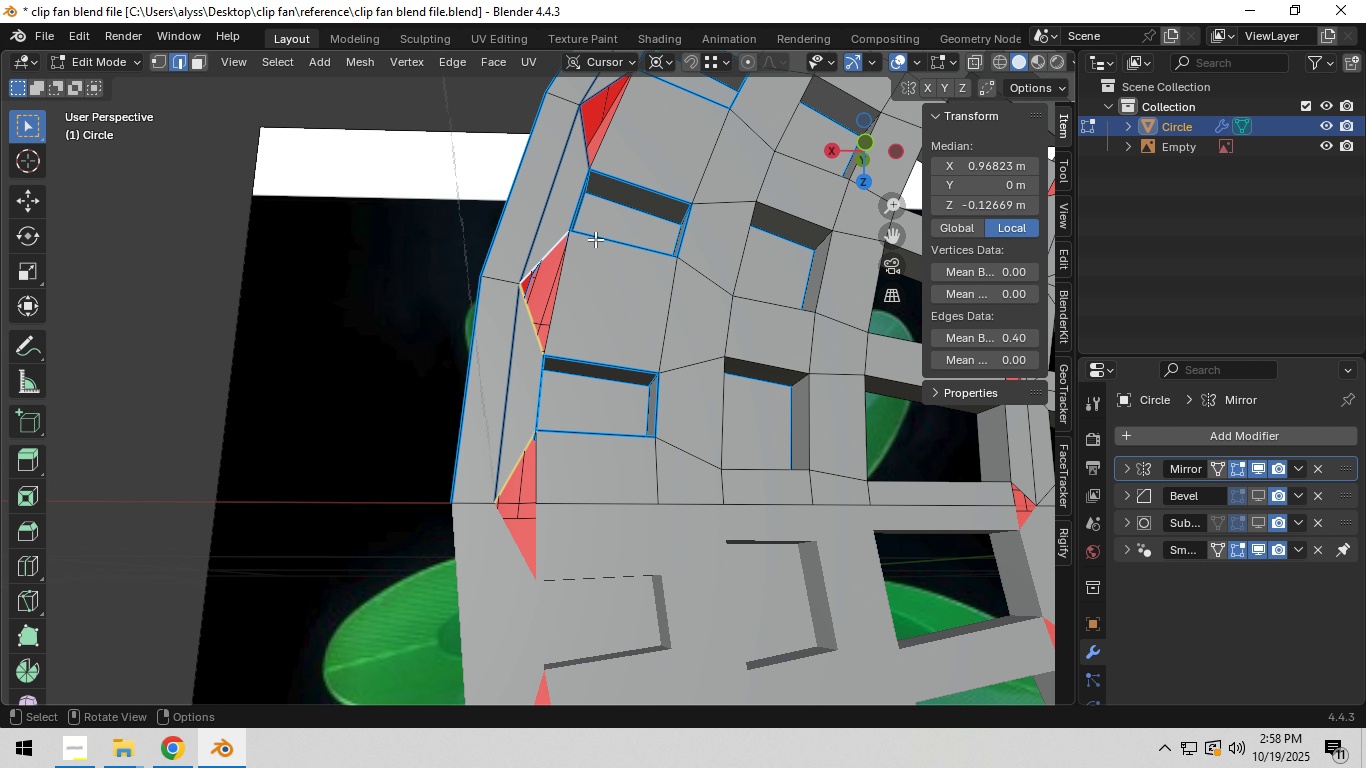 
hold_key(key=ShiftLeft, duration=1.53)
left_click([447, 426])
 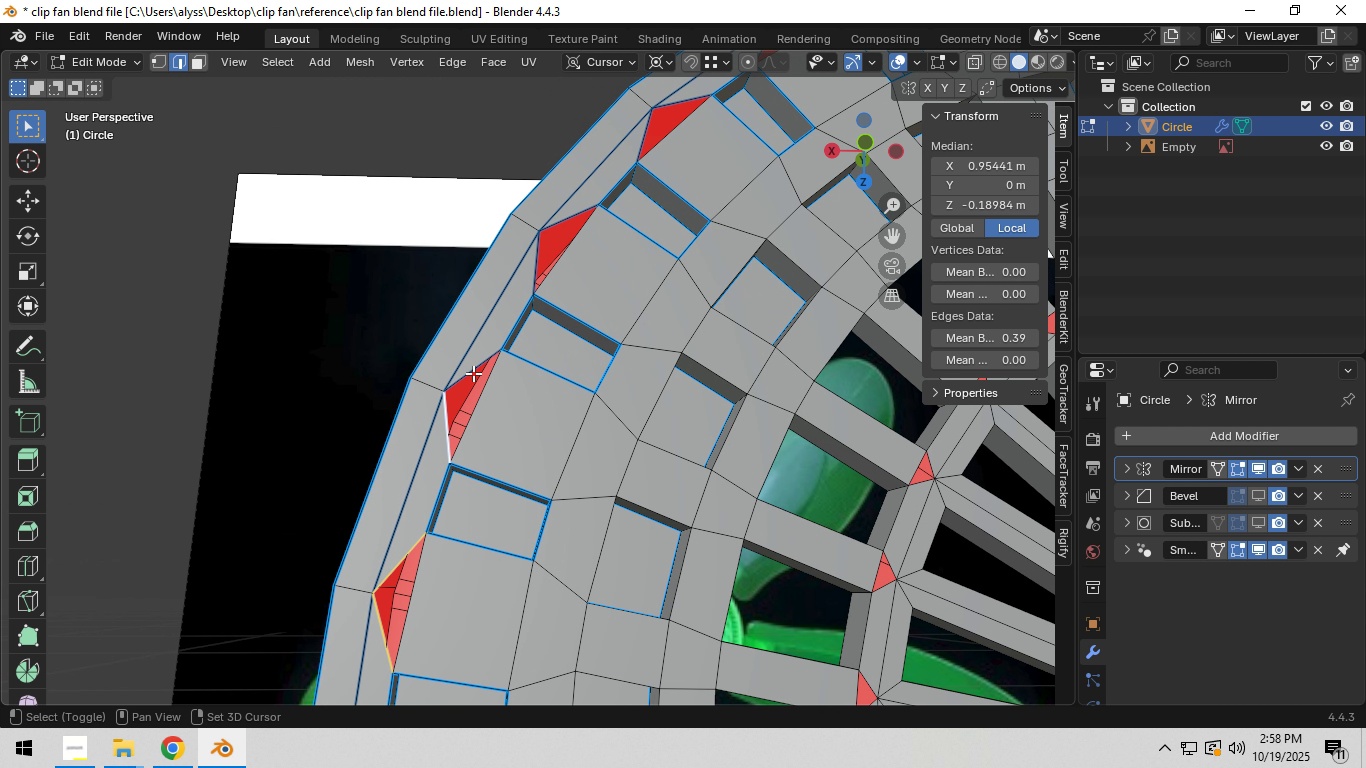 
key(Shift+ShiftLeft)
 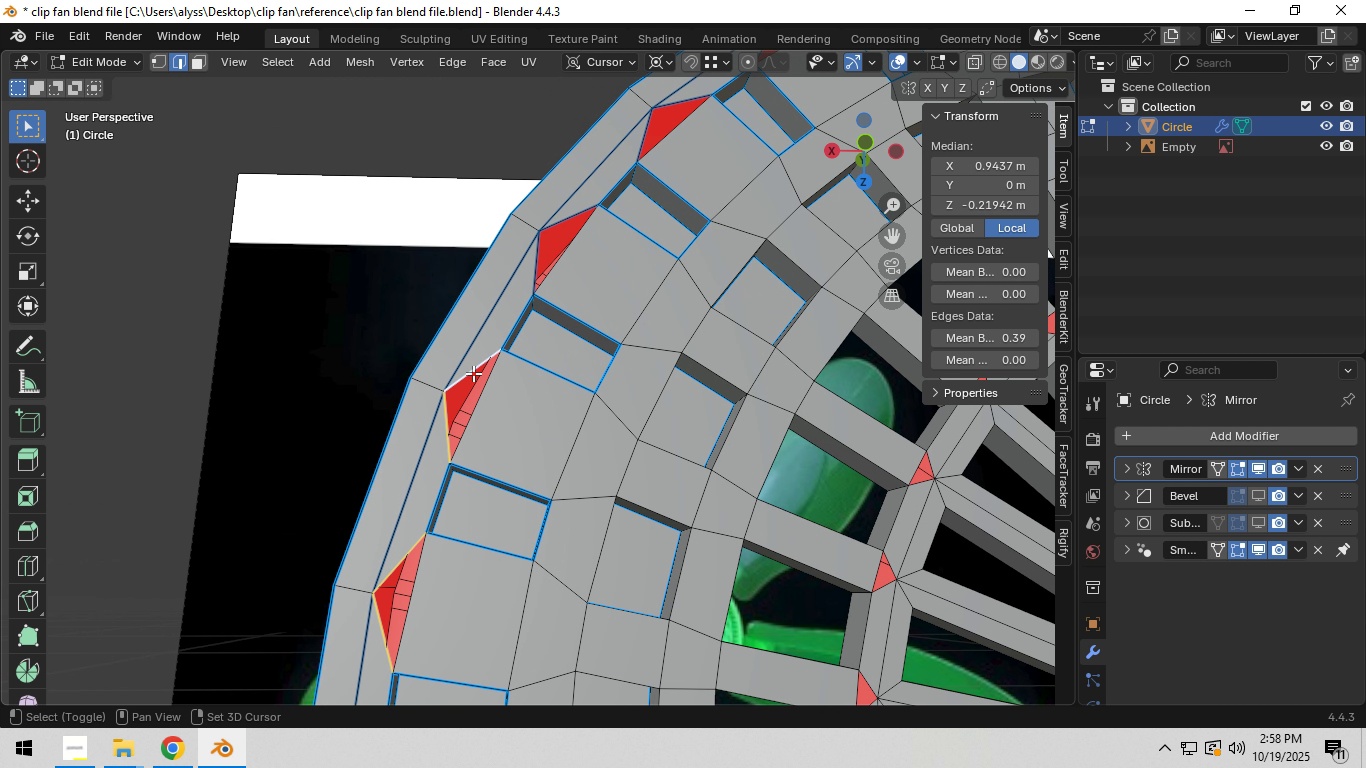 
key(Shift+ShiftLeft)
 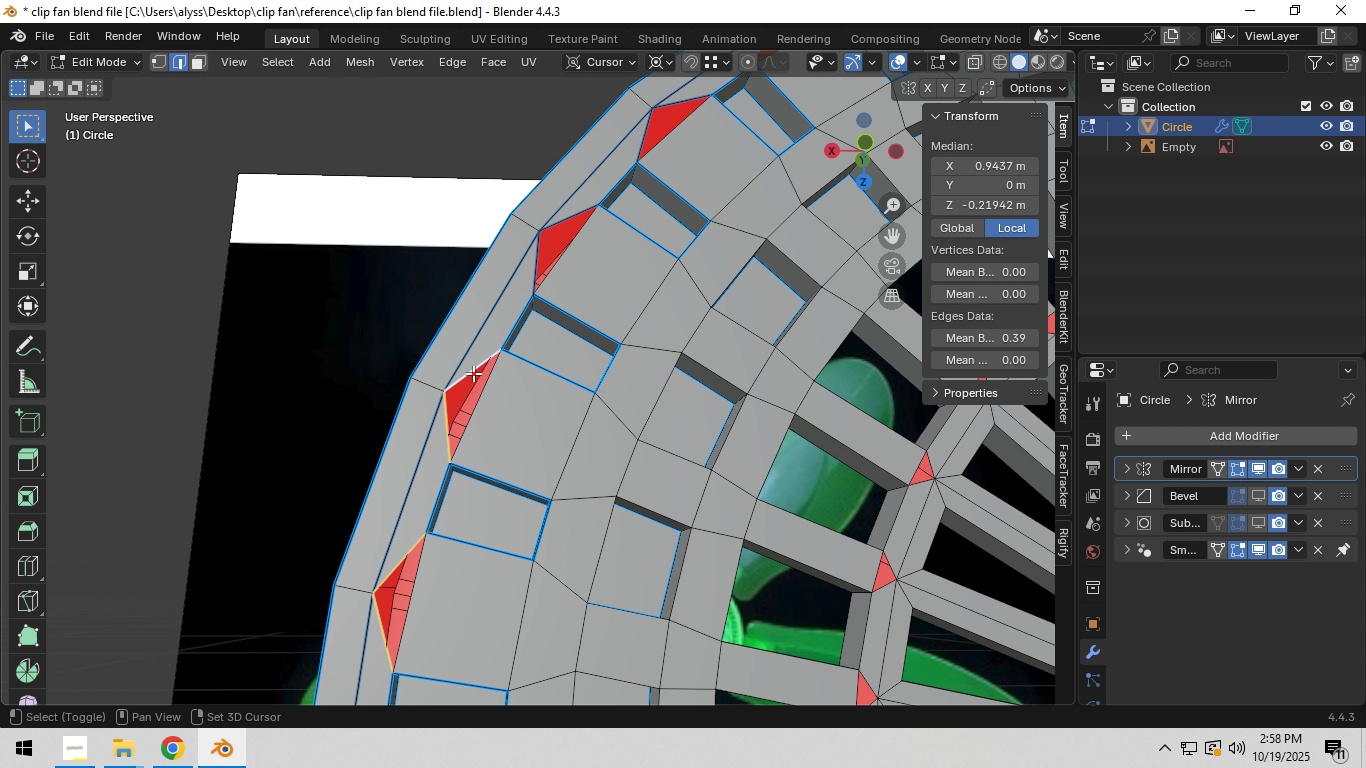 
left_click([473, 373])
 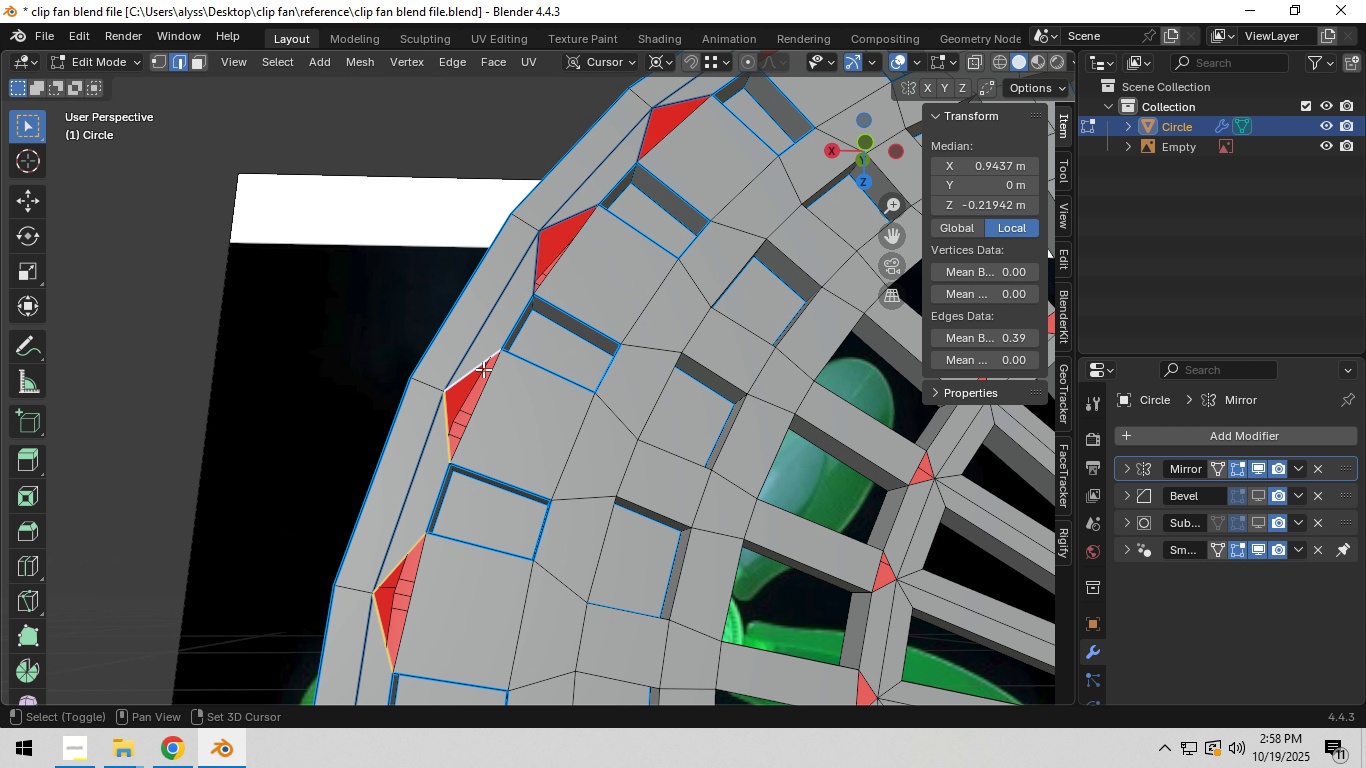 
key(Shift+ShiftLeft)
 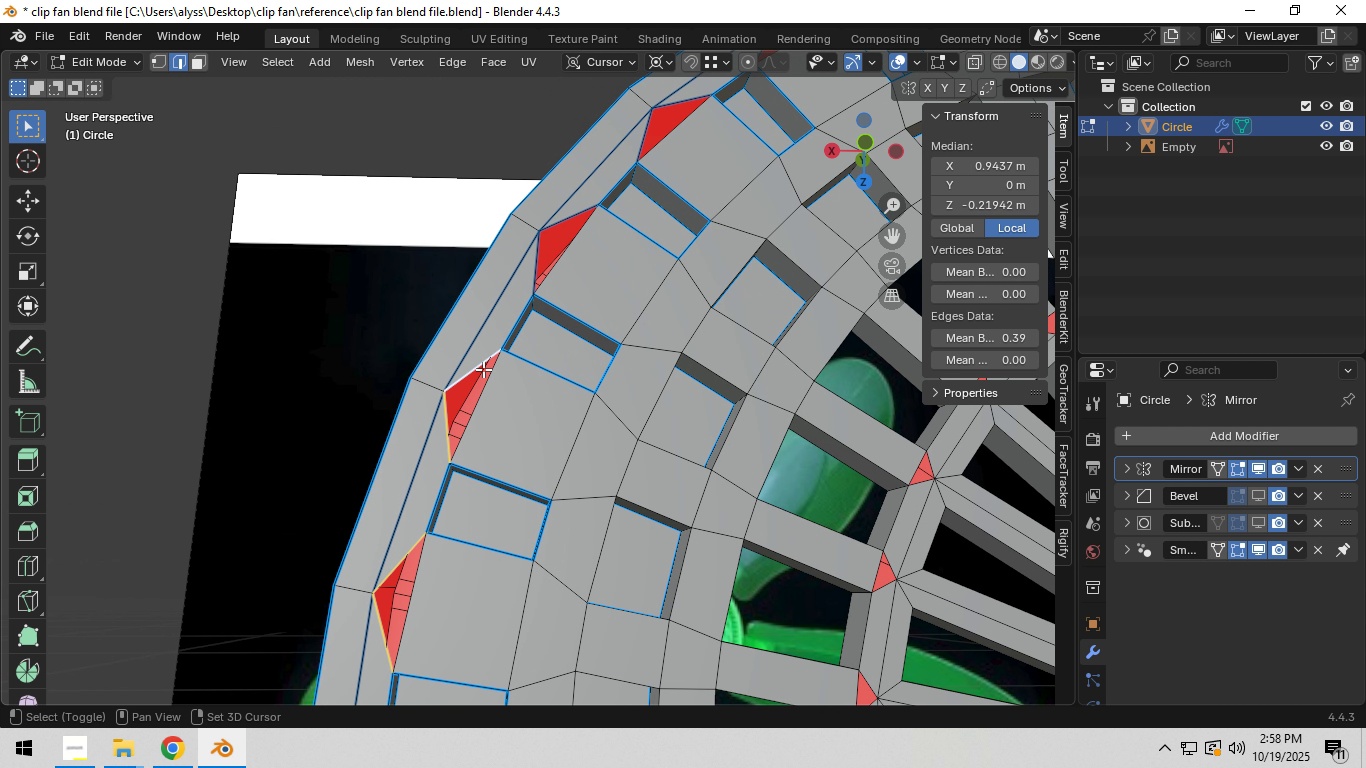 
key(Shift+ShiftLeft)
 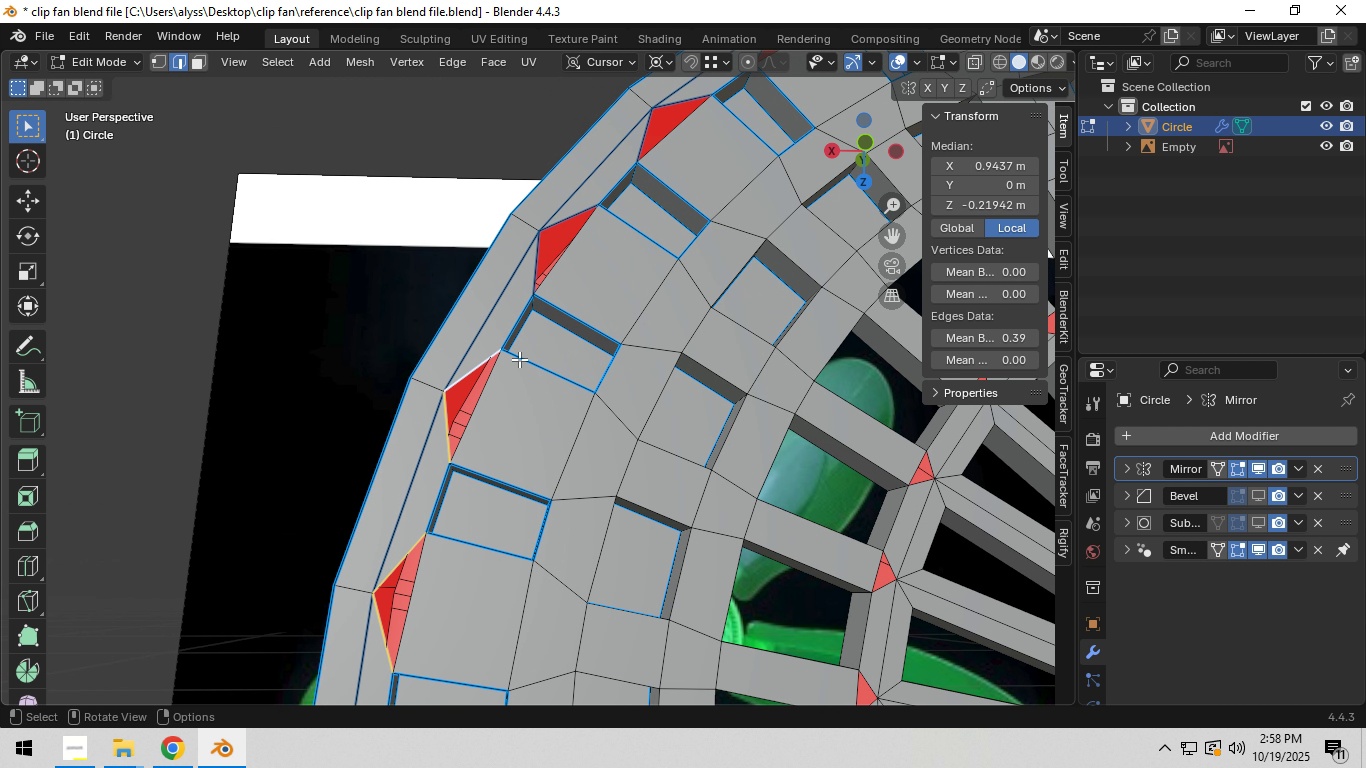 
key(Shift+ShiftLeft)
 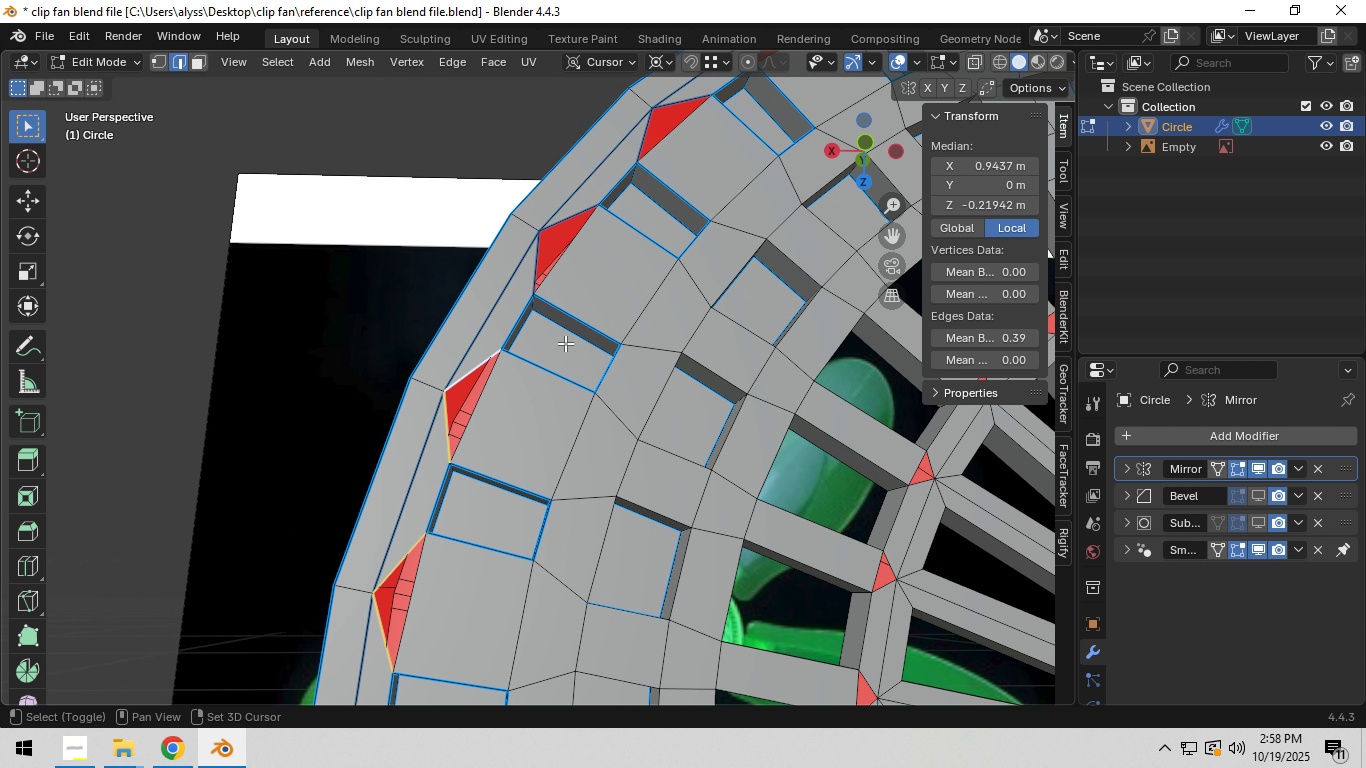 
hold_key(key=ShiftLeft, duration=1.5)
left_click([454, 431])
 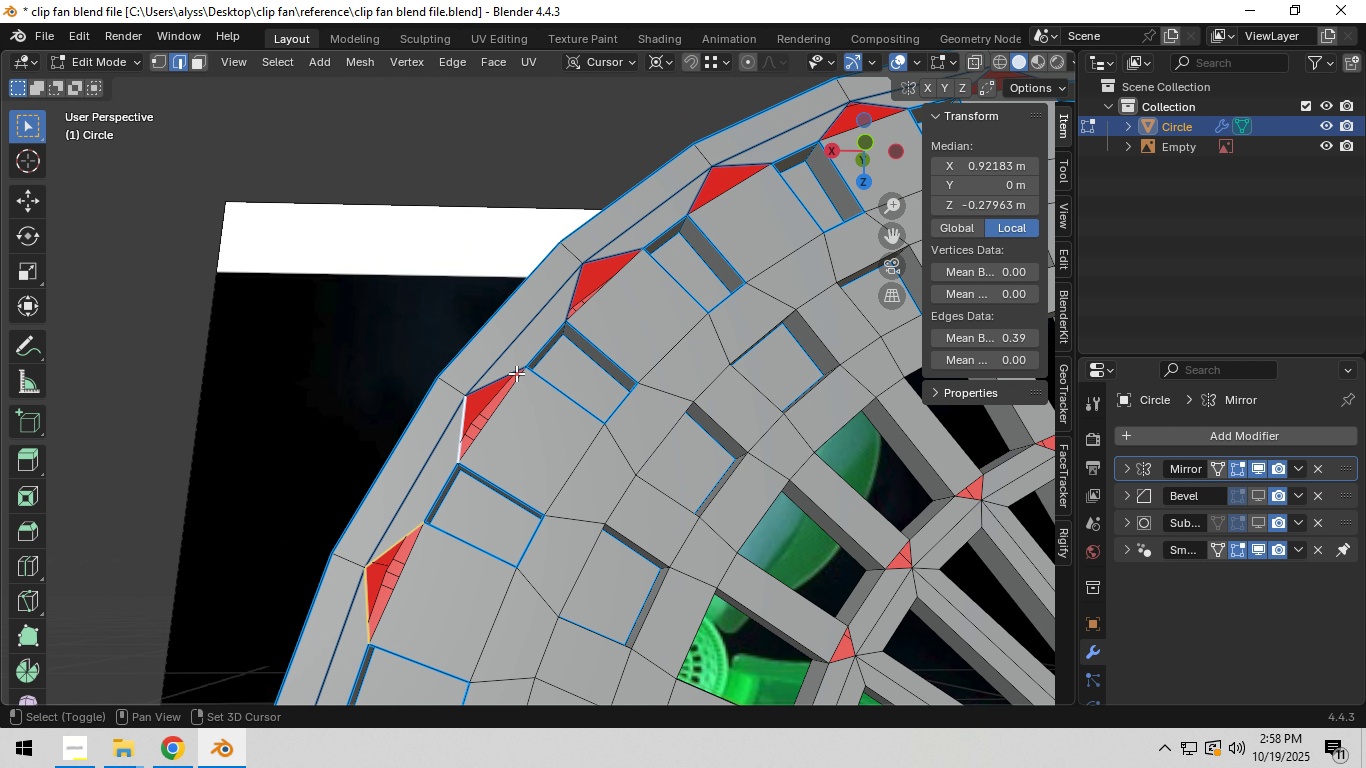 
hold_key(key=ShiftLeft, duration=1.5)
left_click([504, 375])
 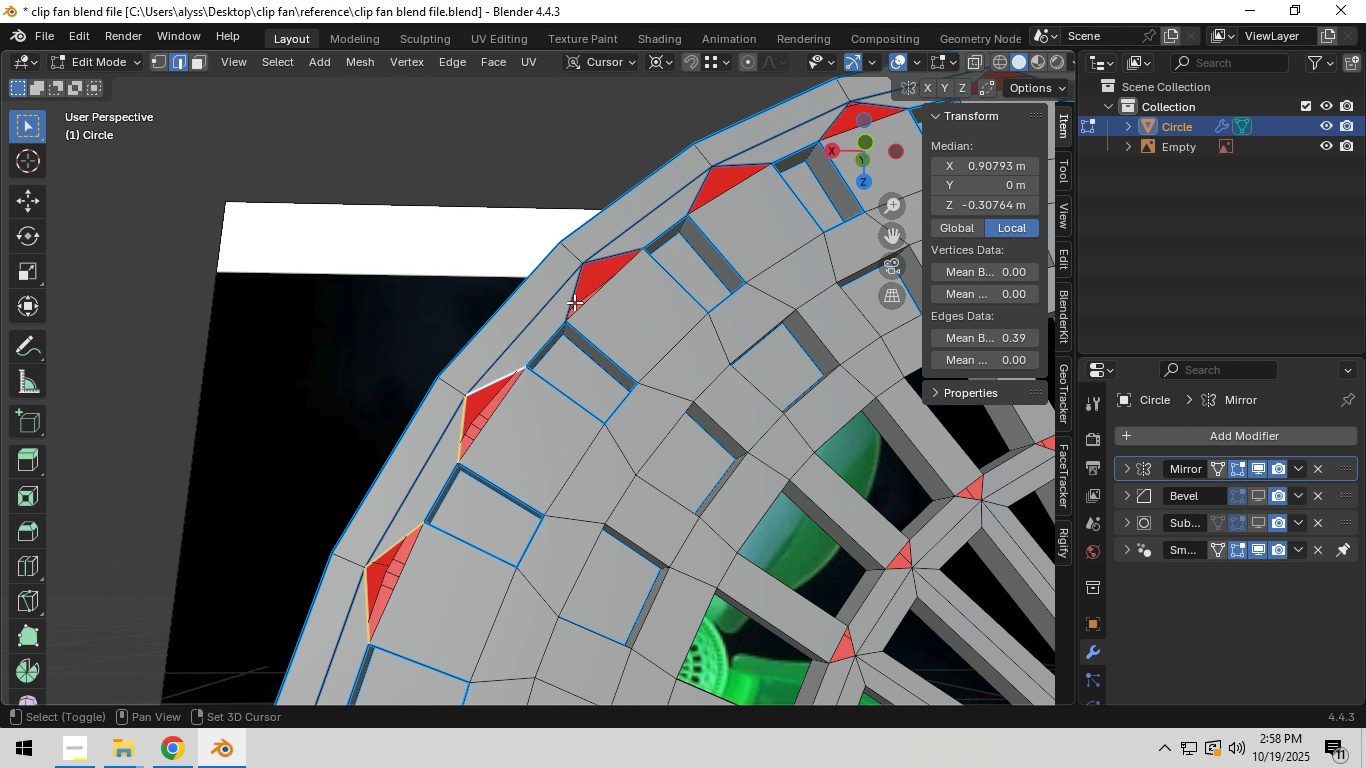 
left_click([573, 302])
 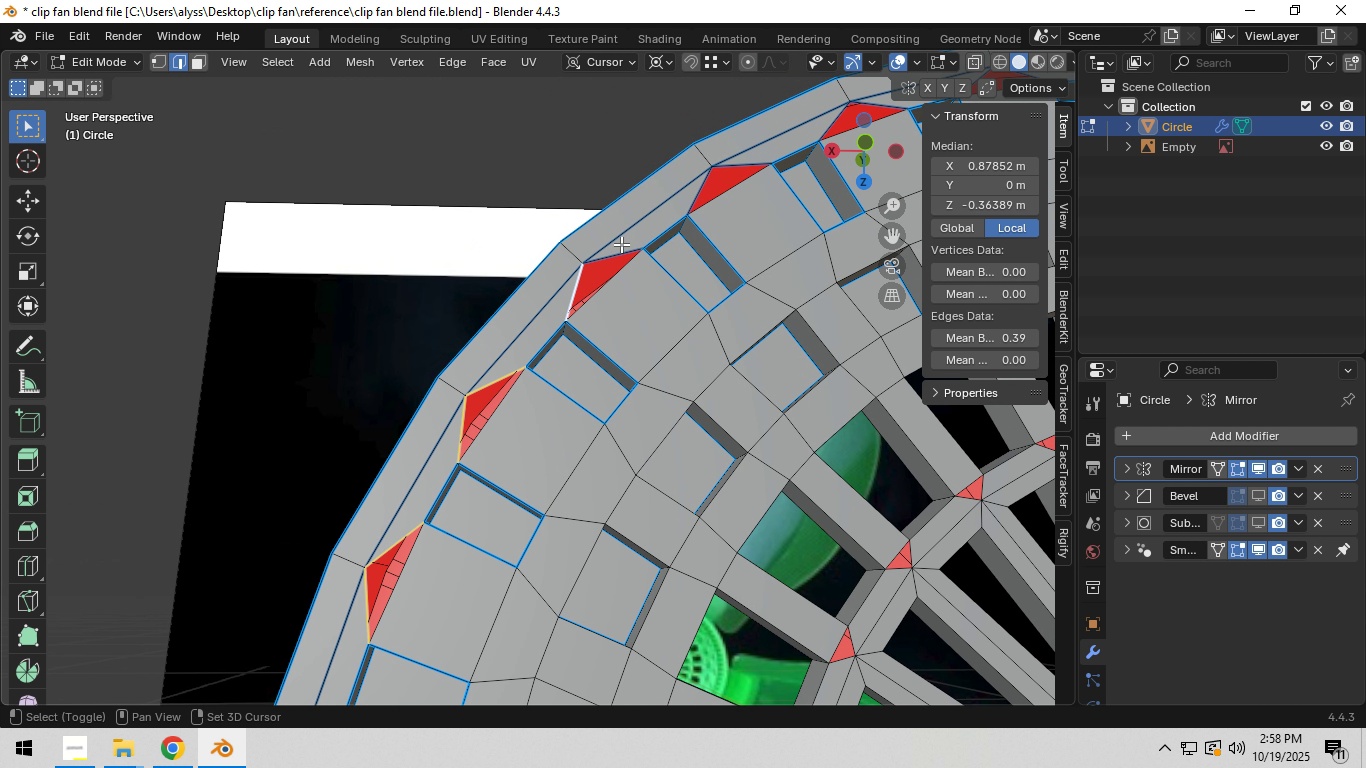 
key(Shift+ShiftLeft)
 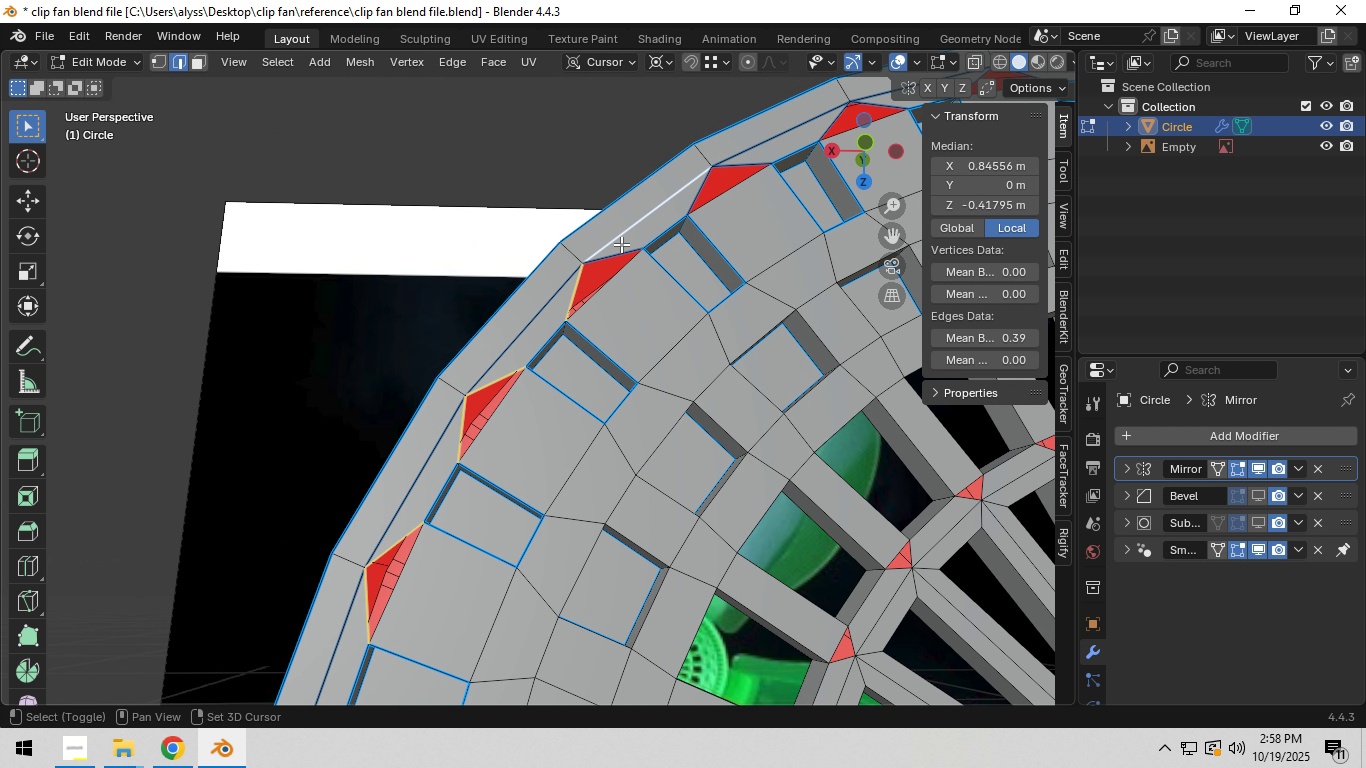 
key(Shift+ShiftLeft)
 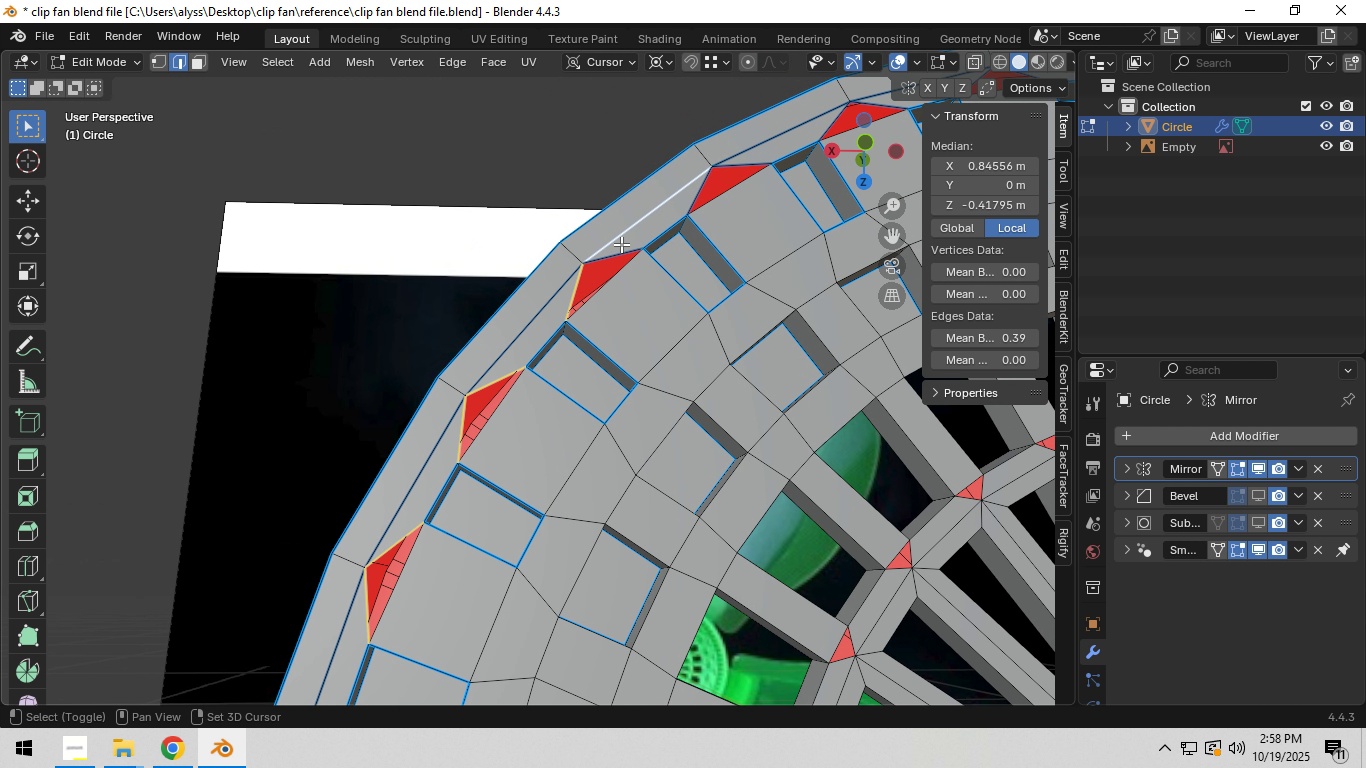 
key(Shift+ShiftLeft)
 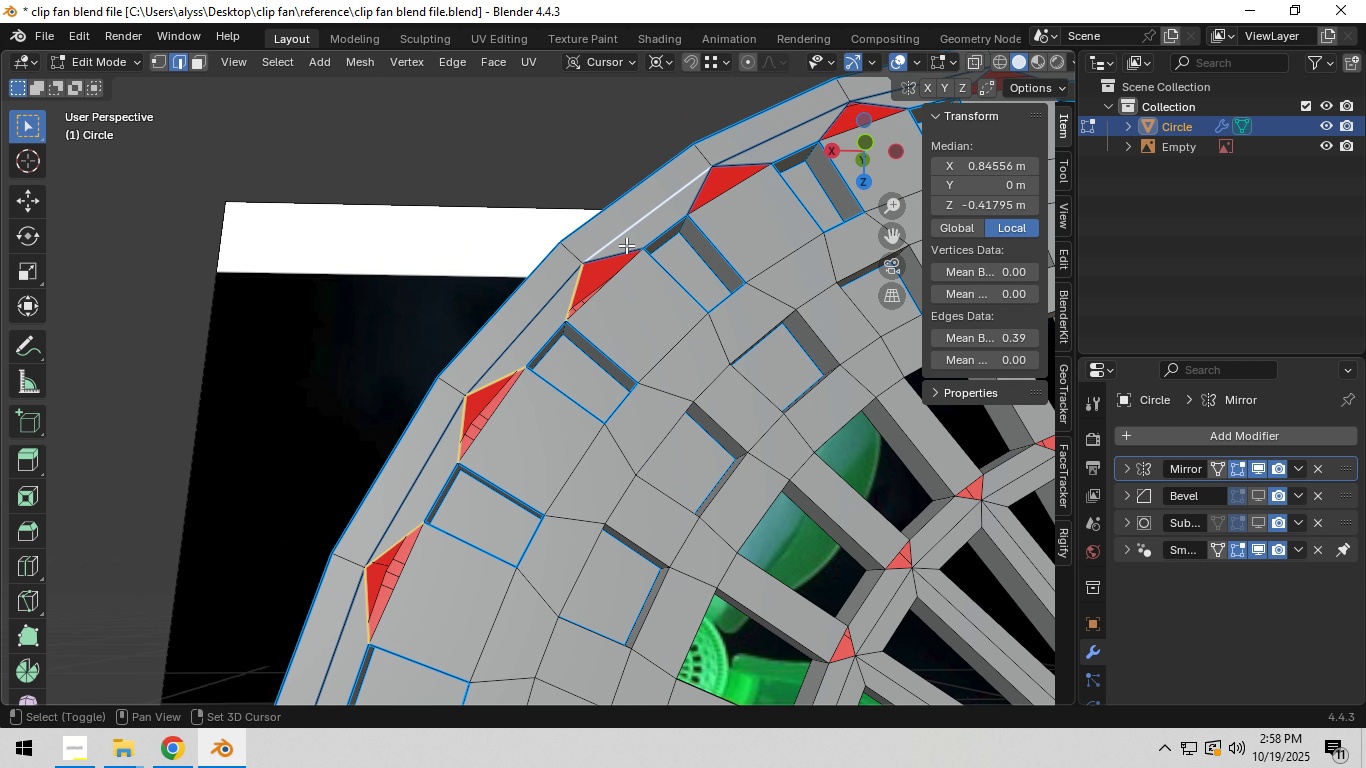 
left_click([621, 244])
 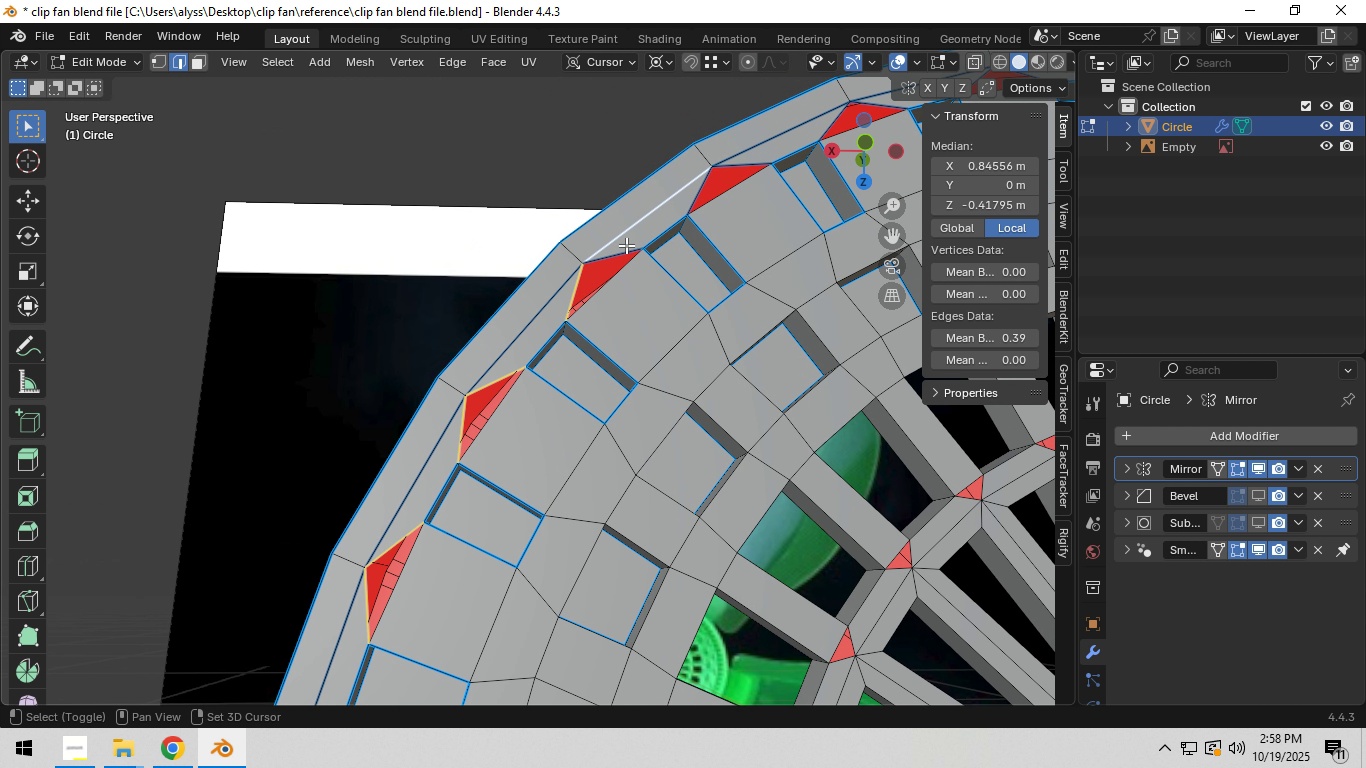 
key(Shift+ShiftLeft)
 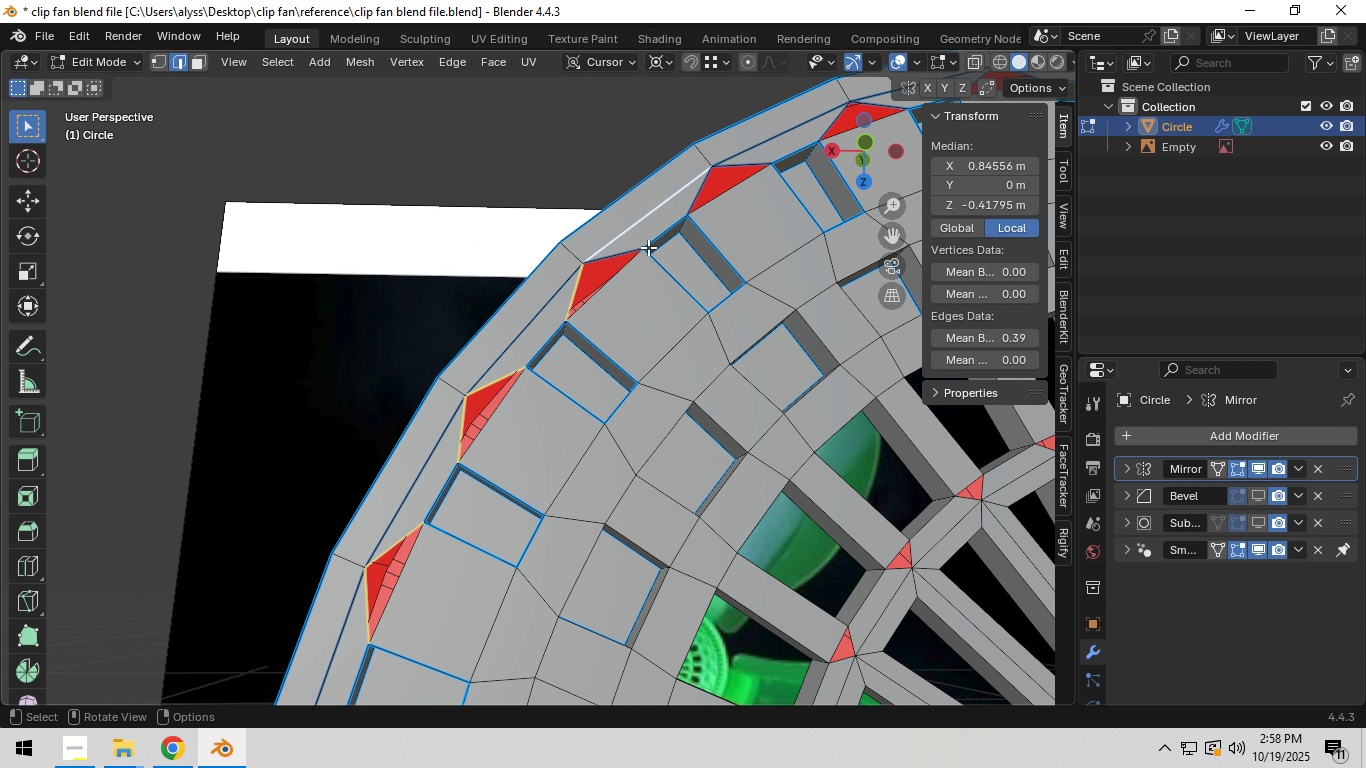 
key(Shift+ShiftLeft)
 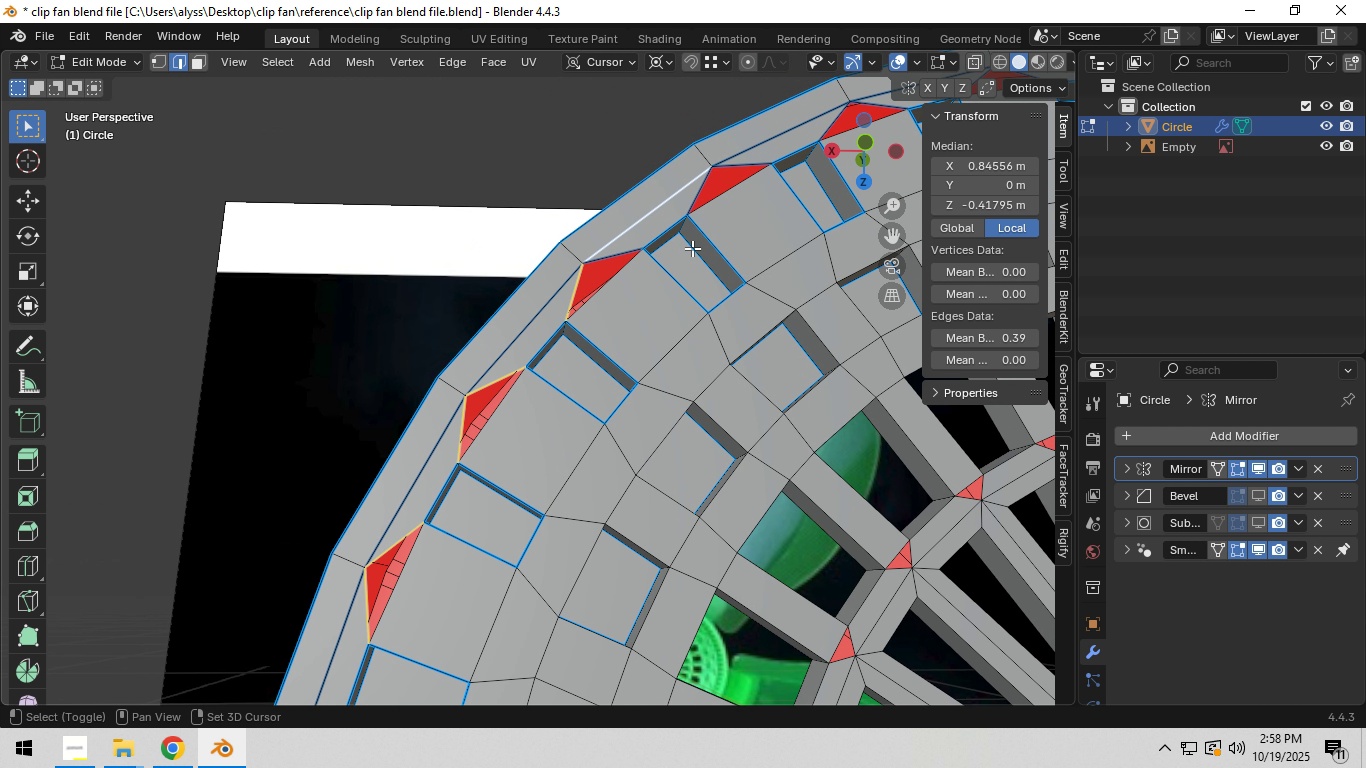 
hold_key(key=ShiftLeft, duration=0.8)
 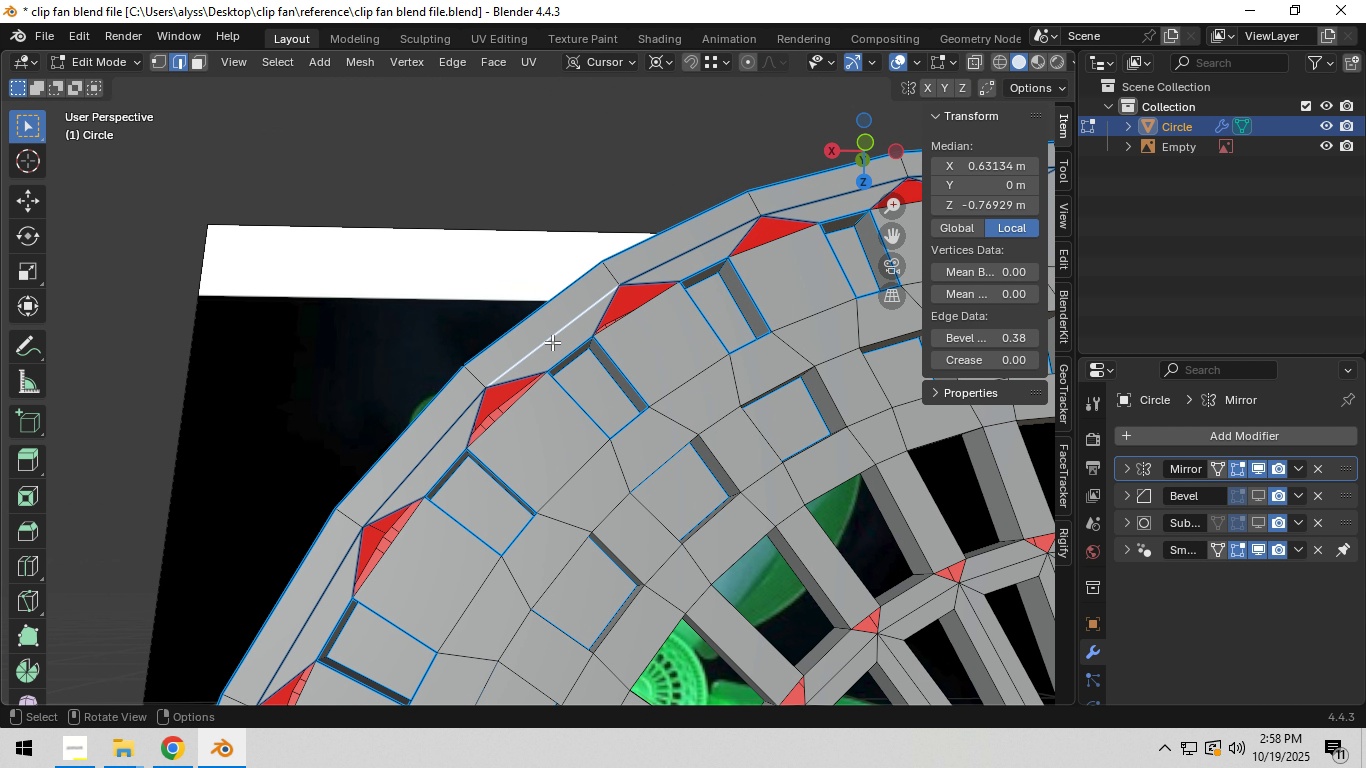 
left_click([552, 342])
 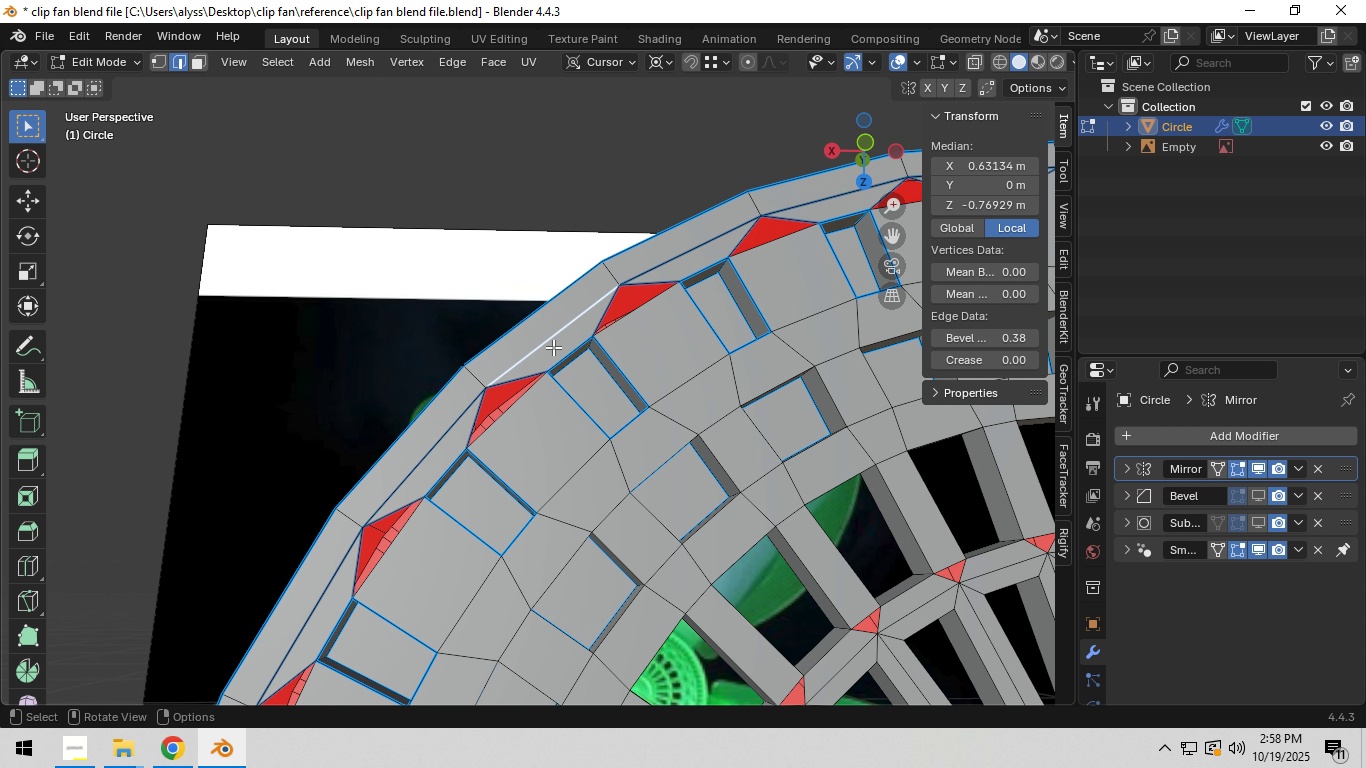 
key(Control+Z)
 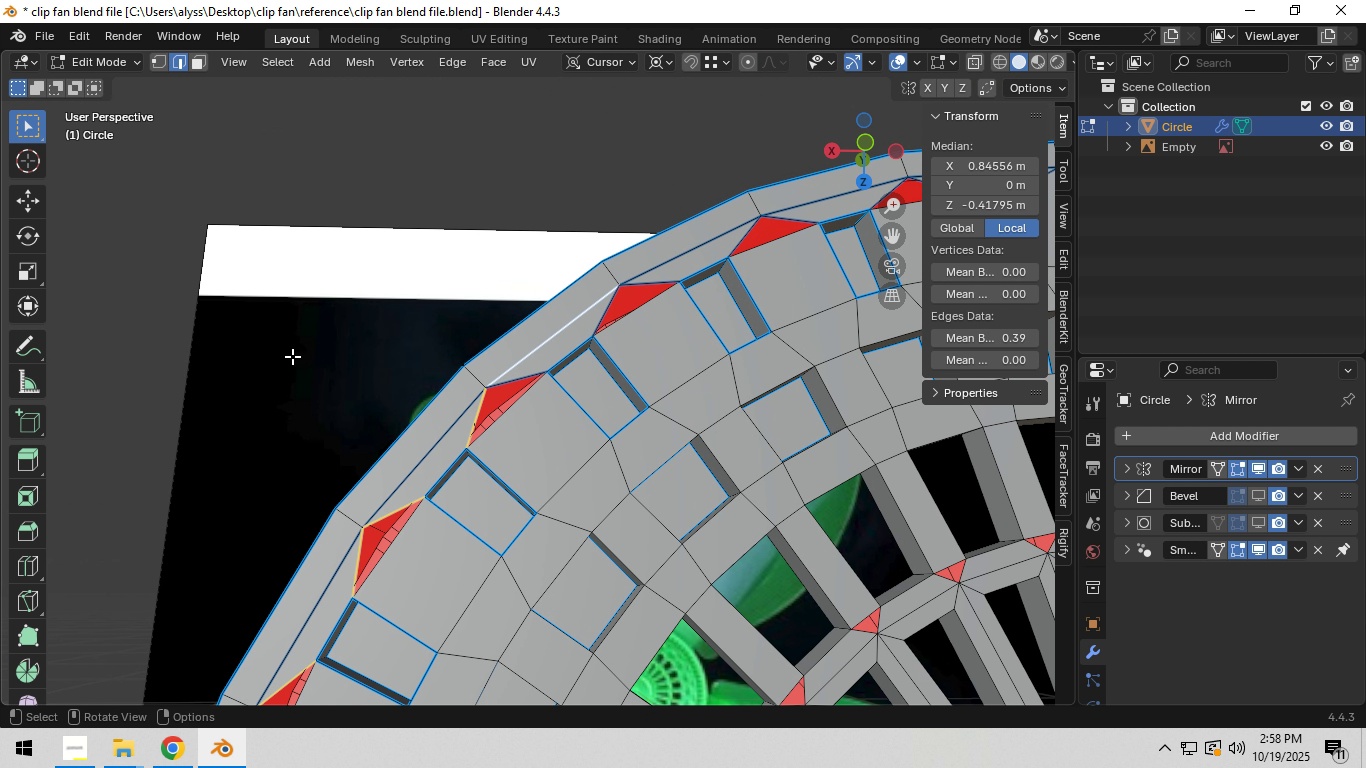 
hold_key(key=ShiftLeft, duration=0.6)
left_click([289, 336])
 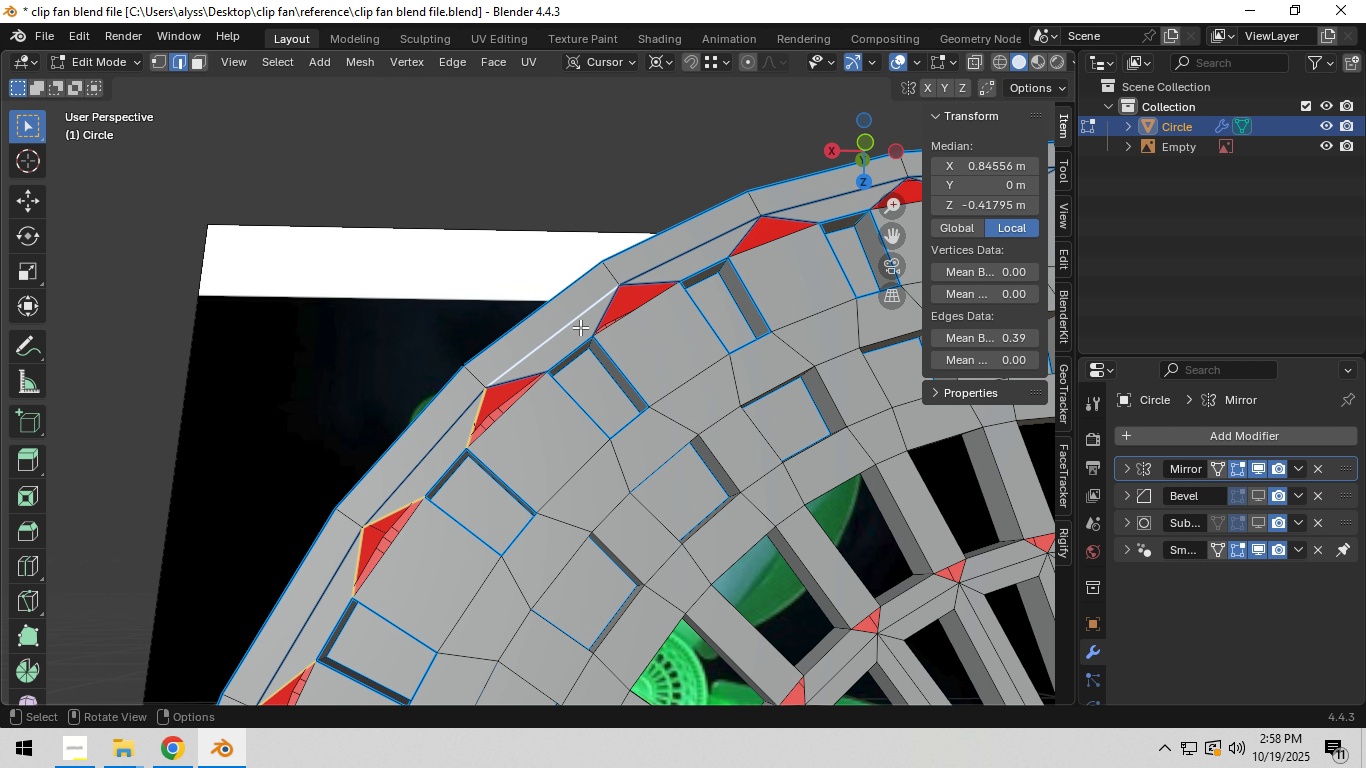 
hold_key(key=ShiftLeft, duration=1.5)
left_click([552, 332])
 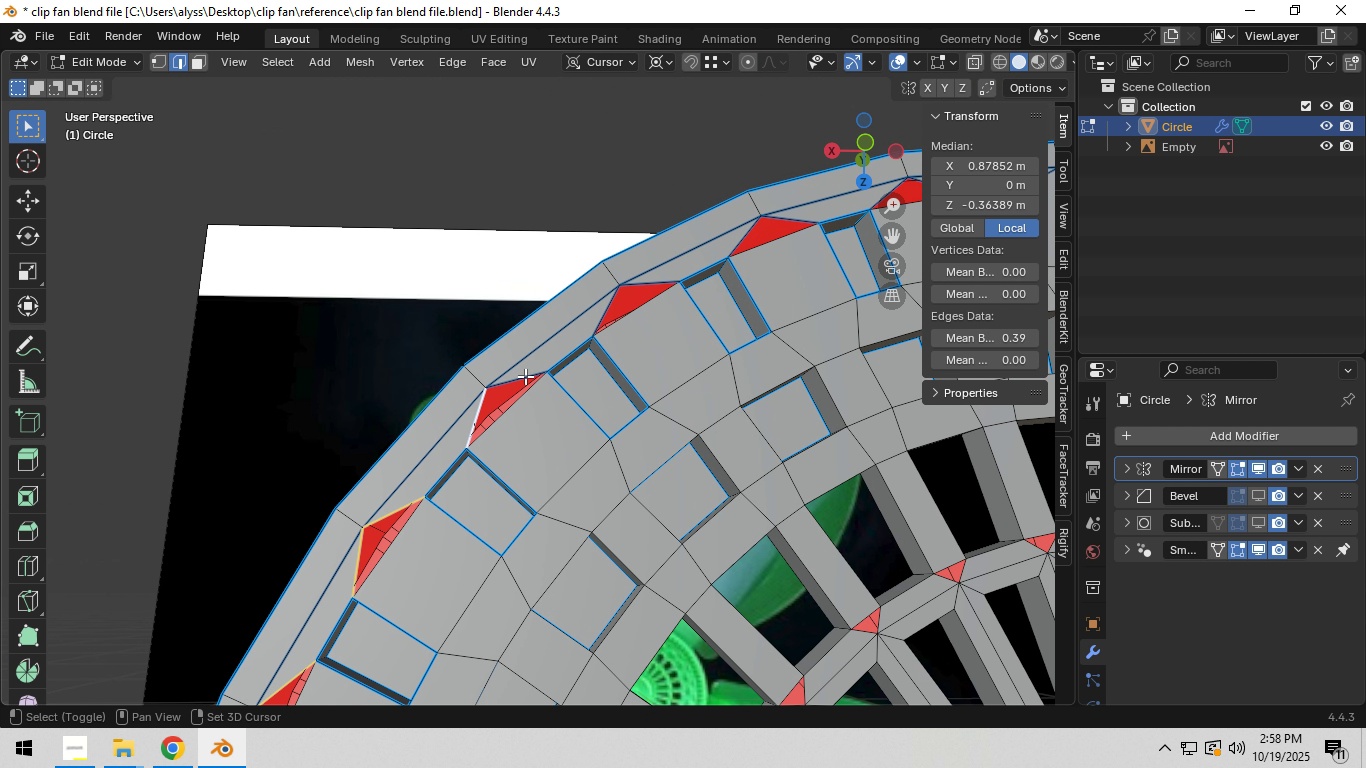 
left_click([525, 376])
 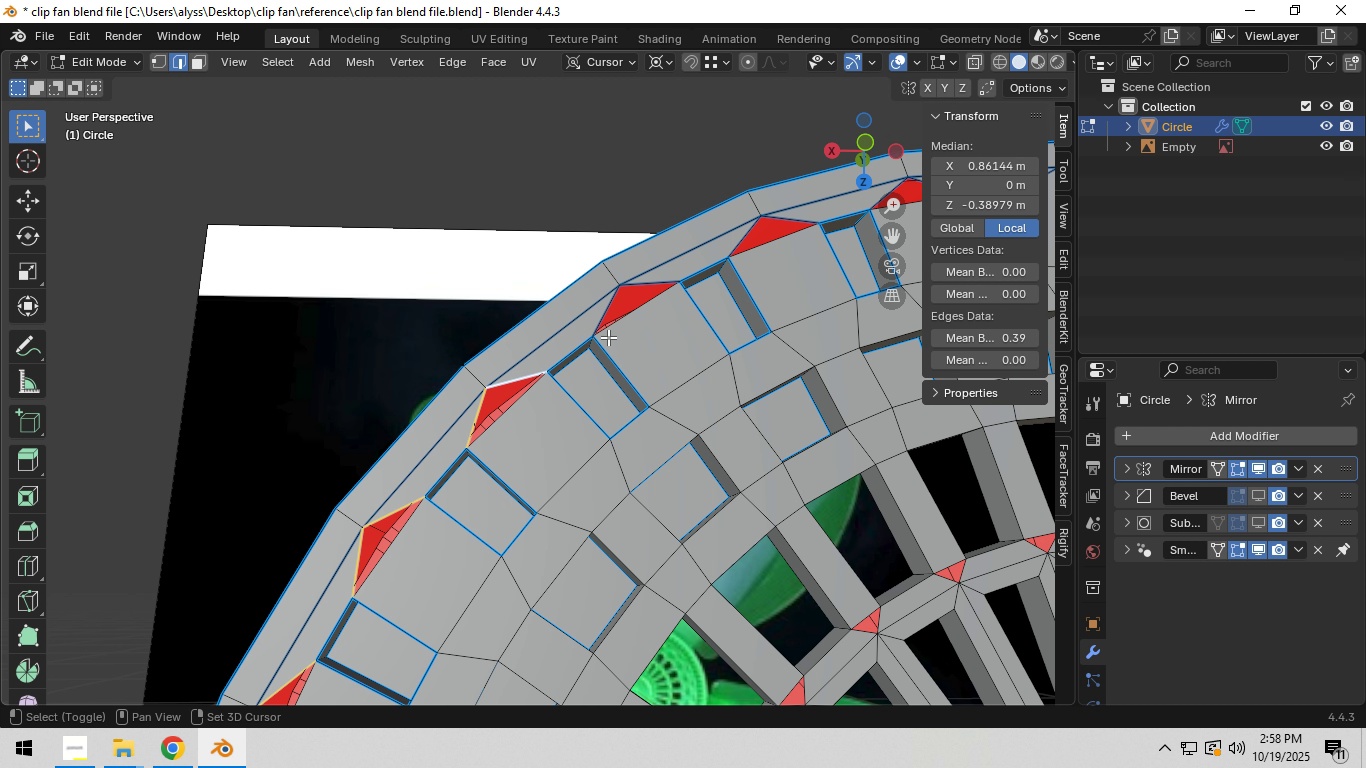 
hold_key(key=ShiftLeft, duration=1.51)
left_click([606, 313])
 